 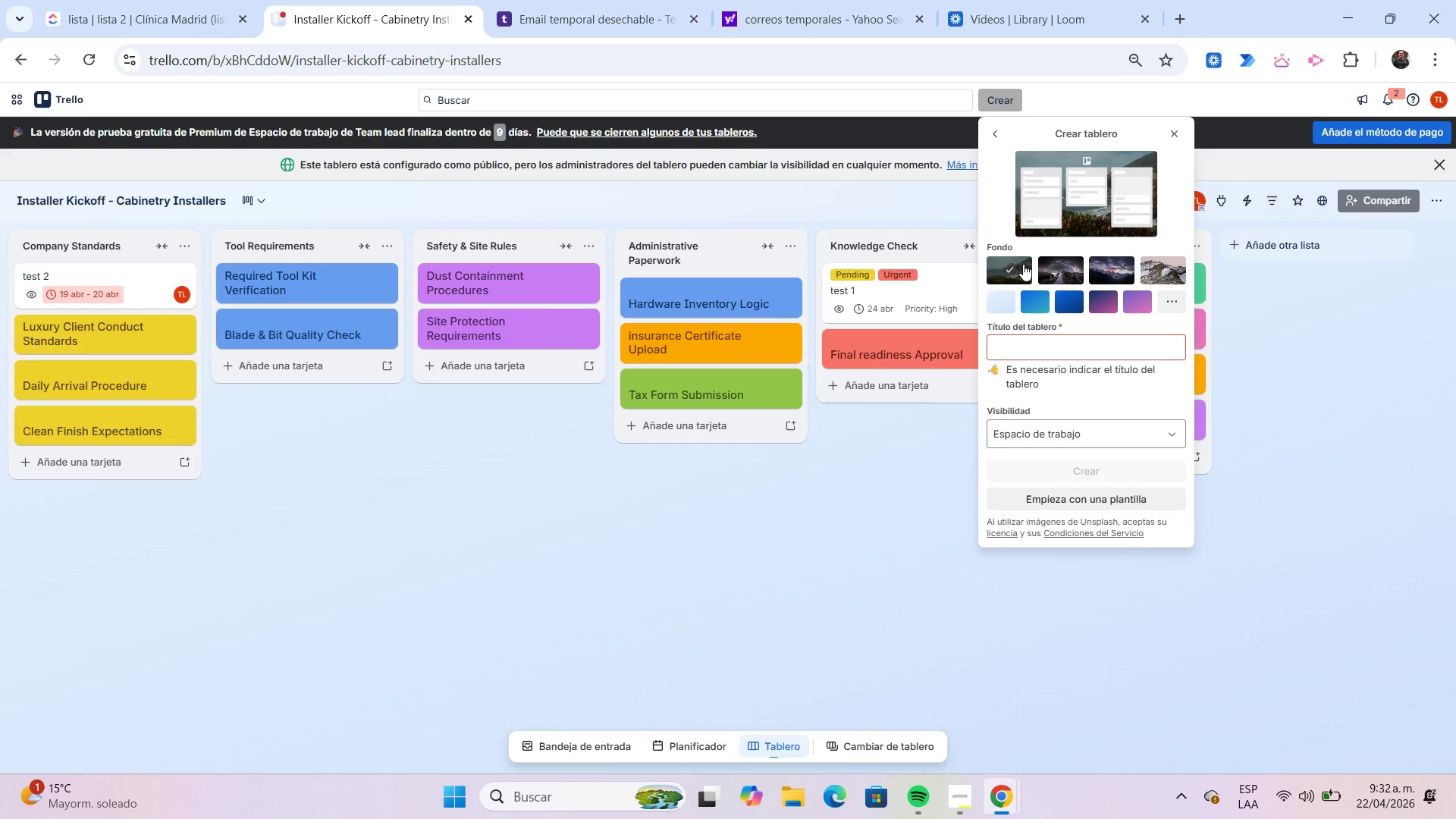 
left_click([1034, 340])
 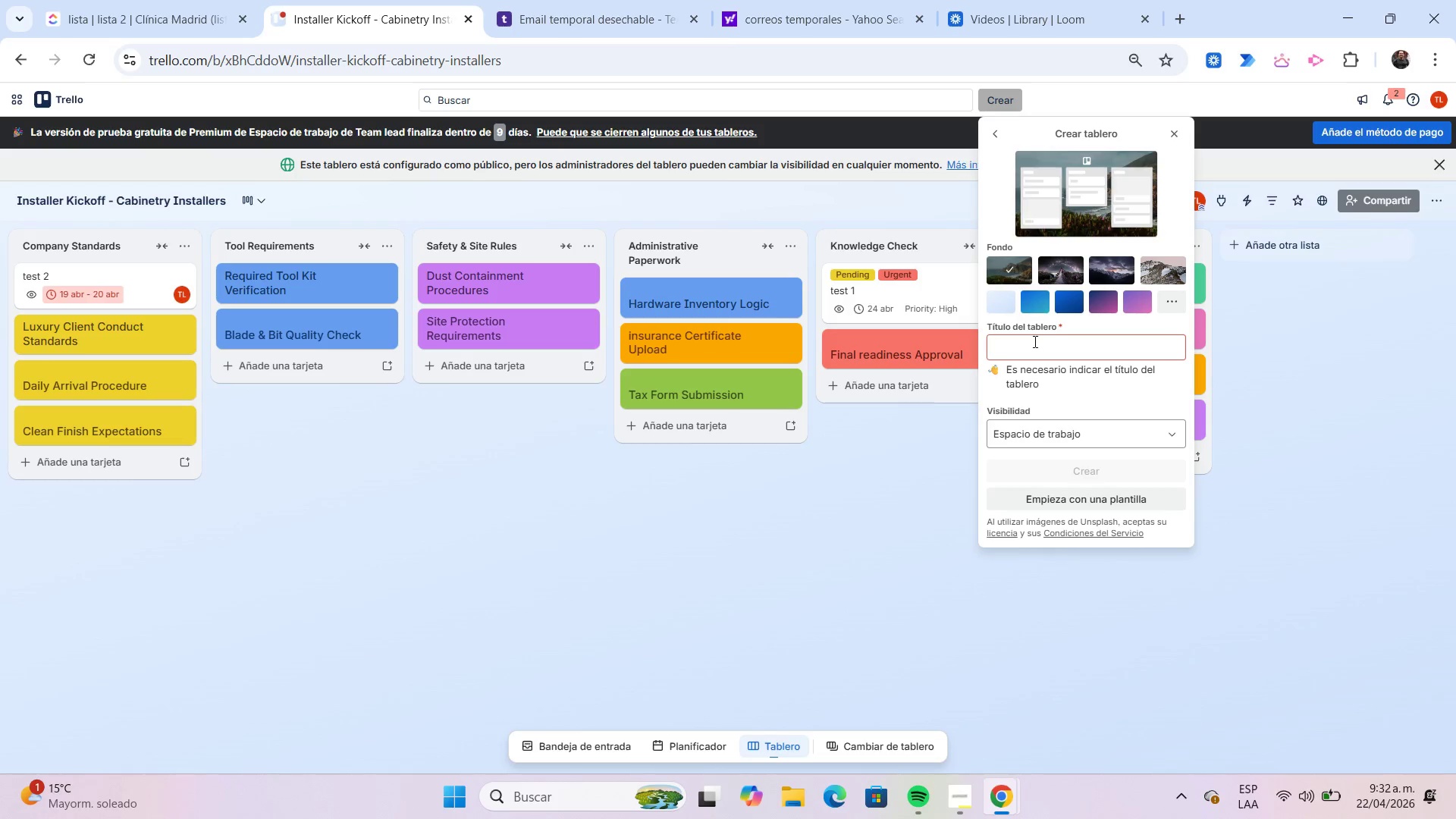 
type(Email Migration Communication Hub)
 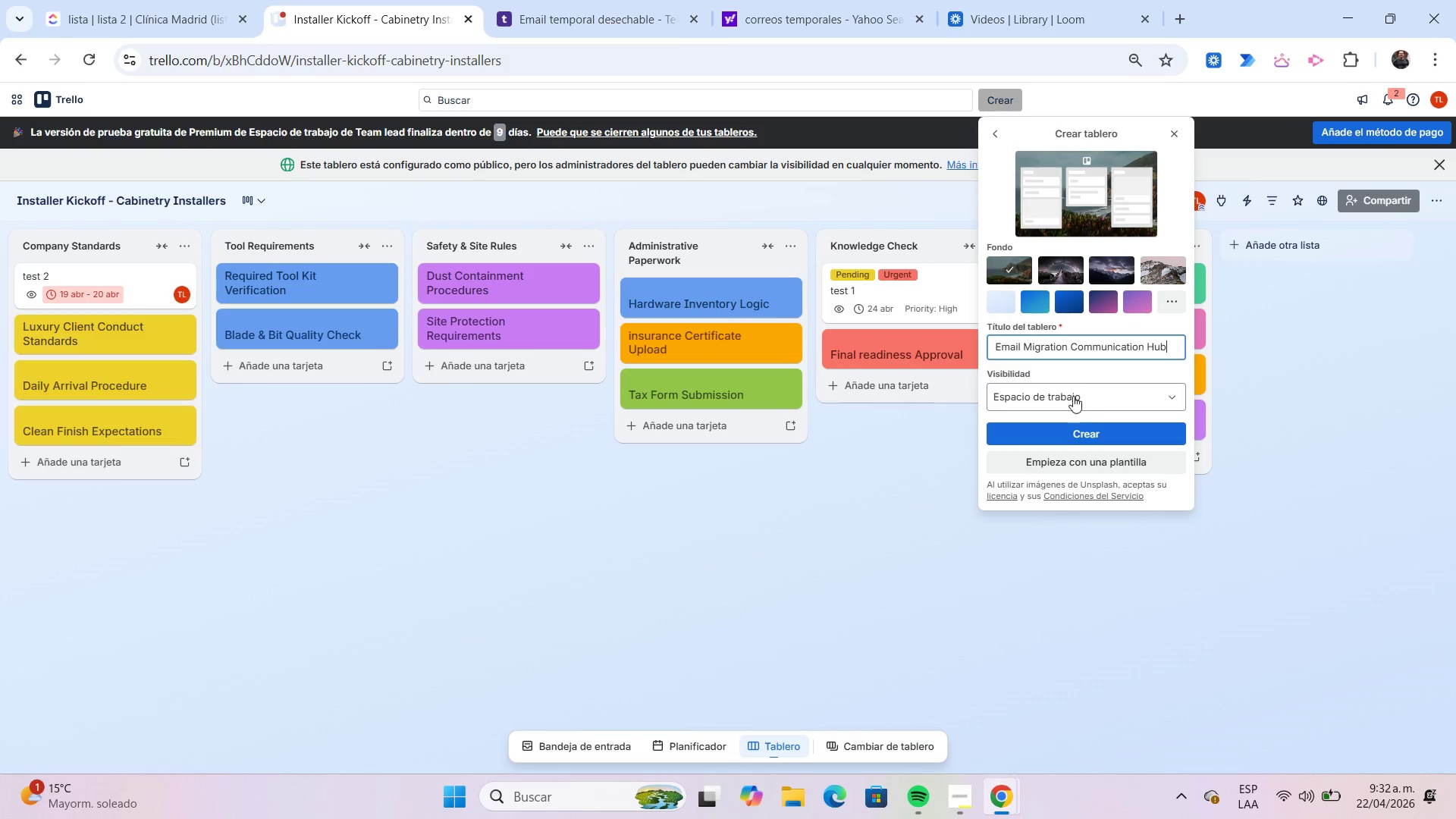 
left_click([1073, 397])
 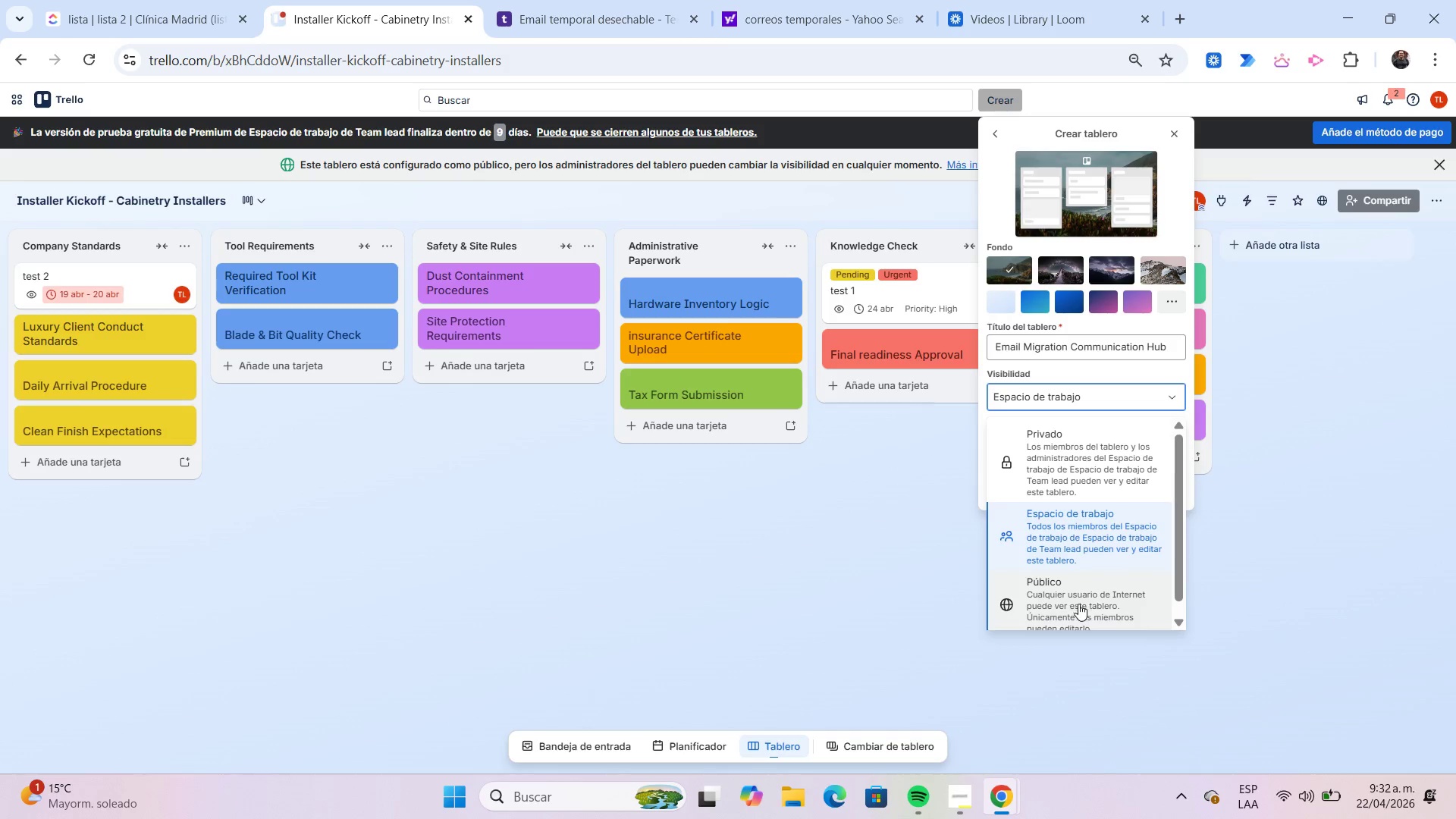 
left_click([1078, 604])
 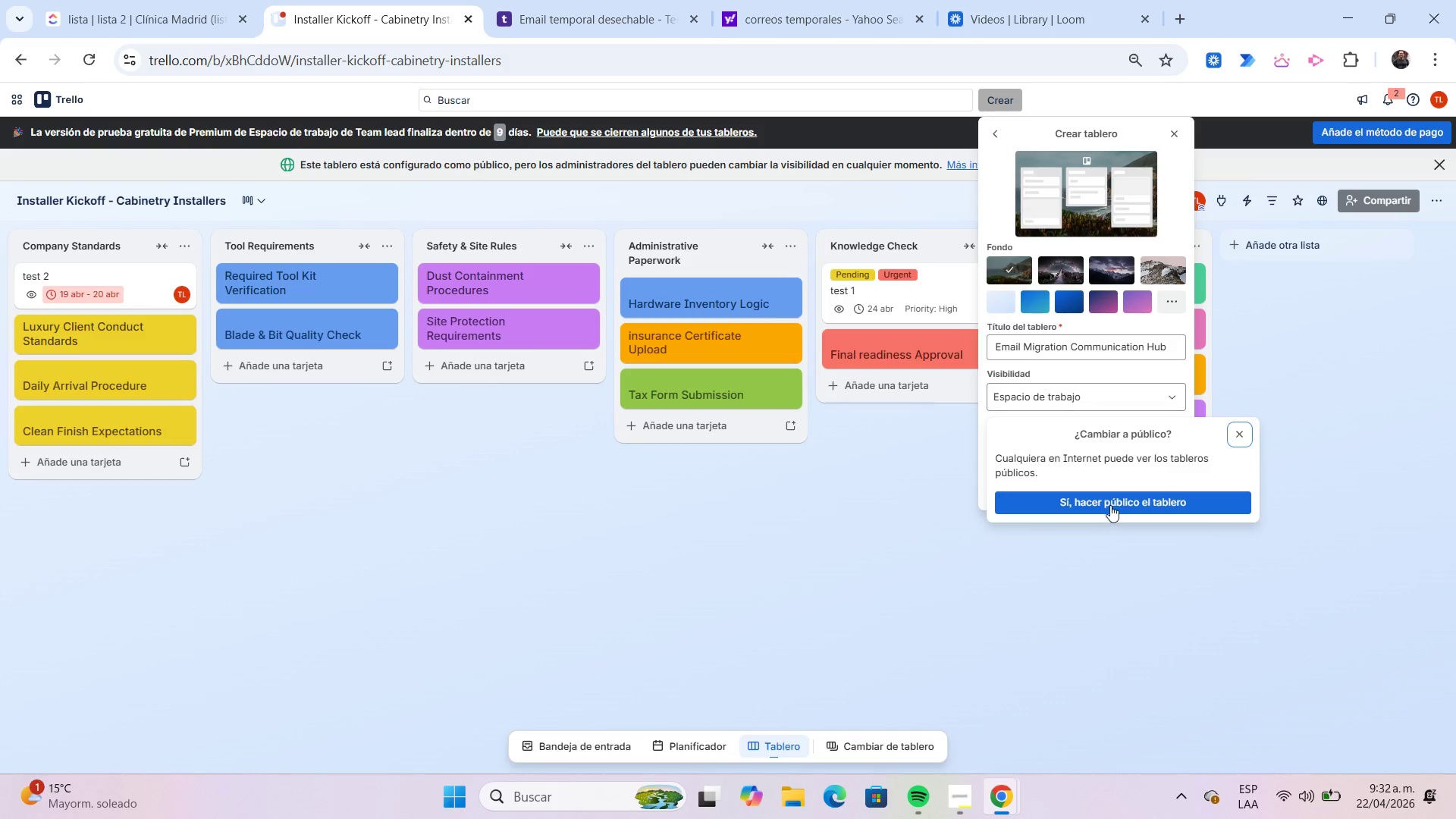 
left_click([1110, 505])
 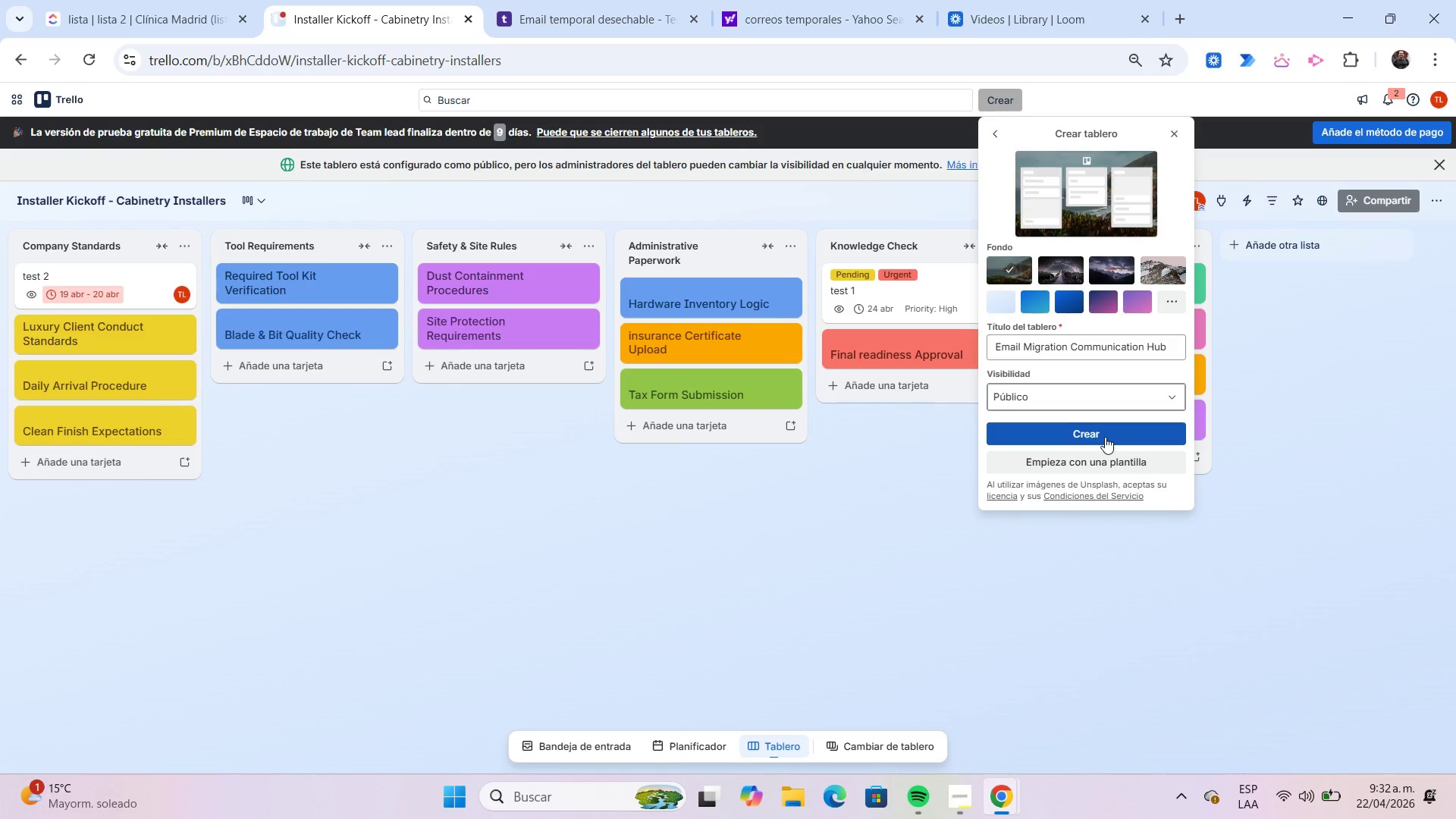 
left_click([1105, 437])
 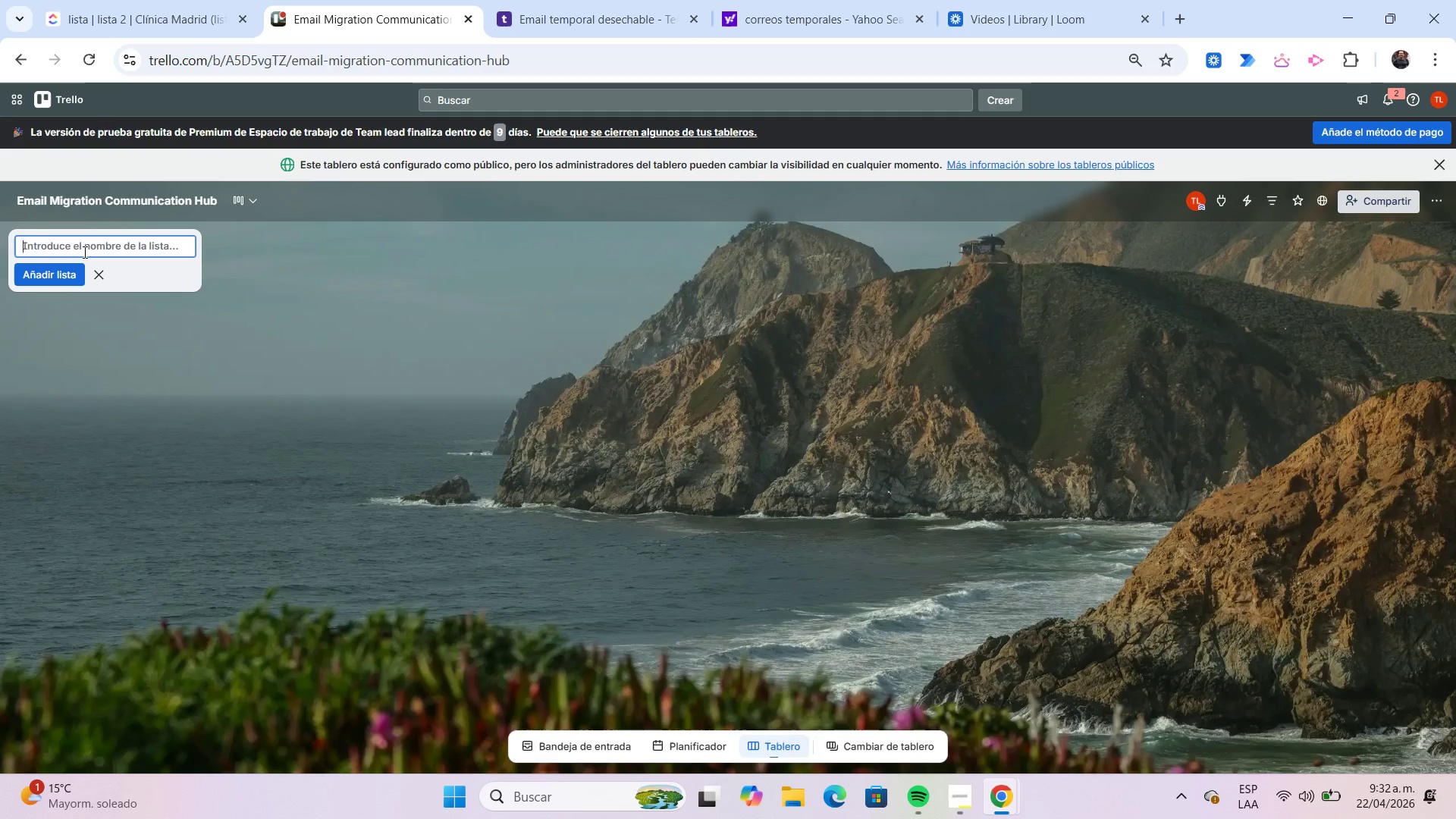 
wait(7.09)
 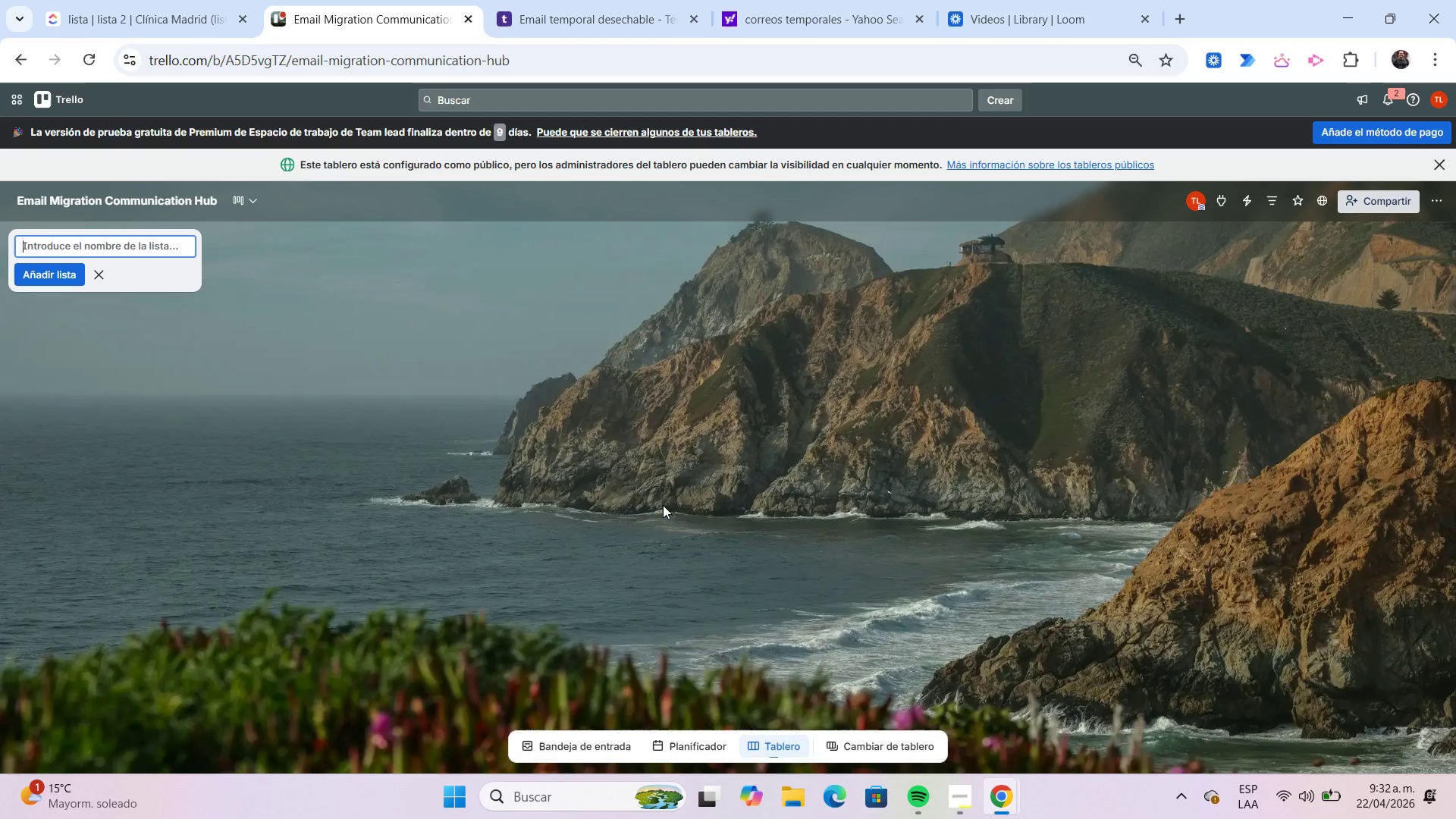 
type(Pre-Migration Prep)
 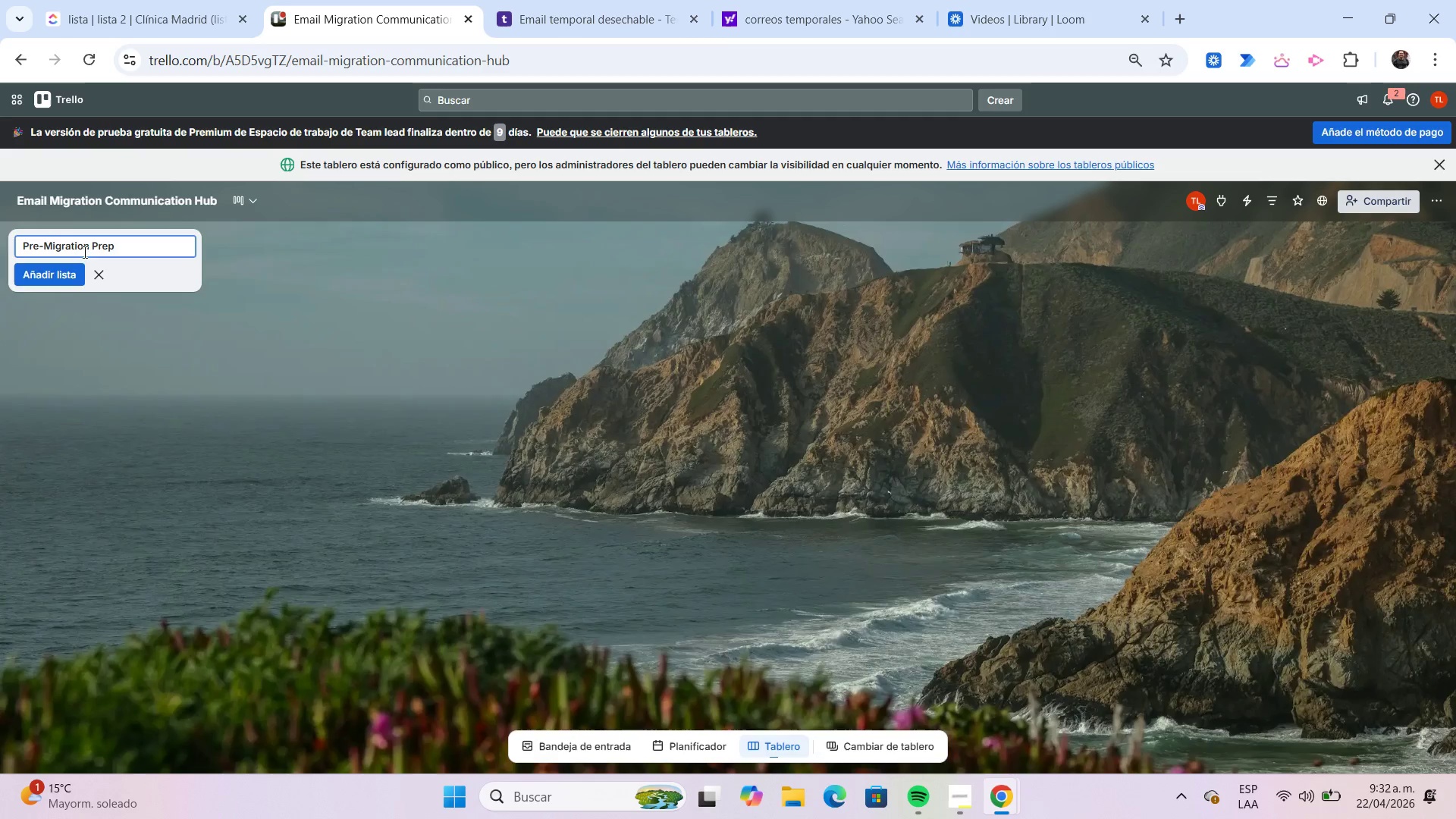 
key(Enter)
 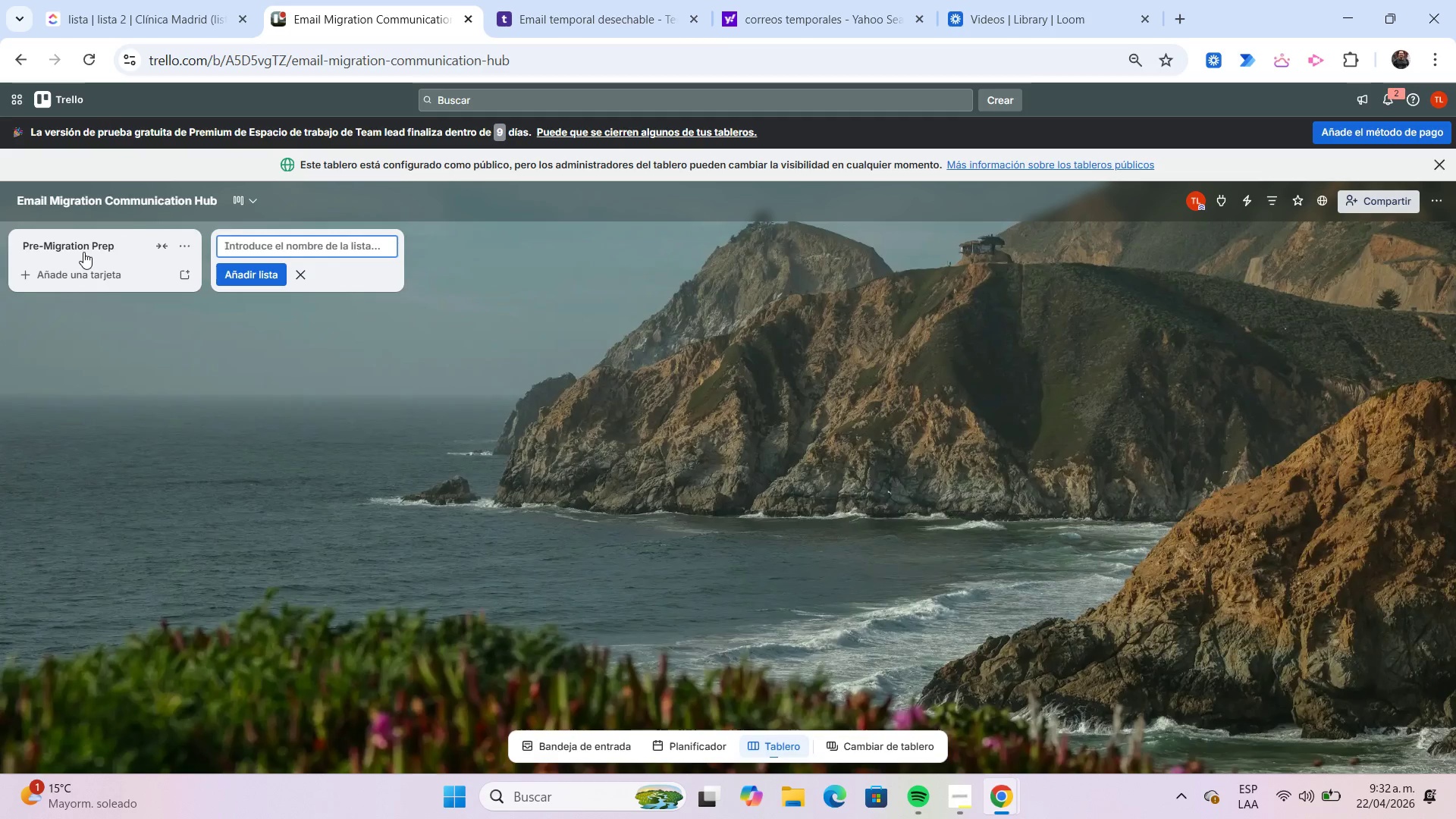 
type(Week 1> Internal Comms)
 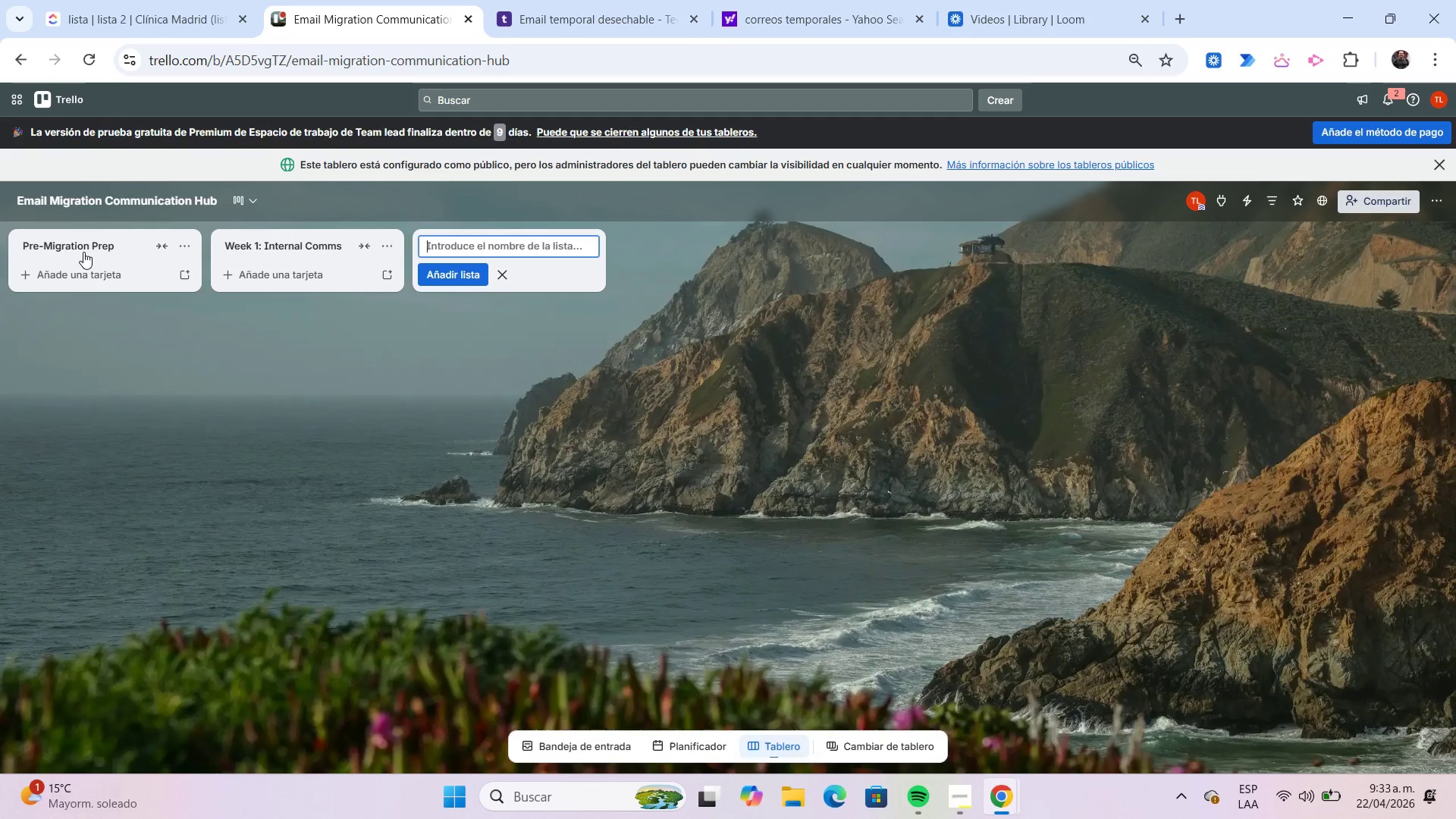 
 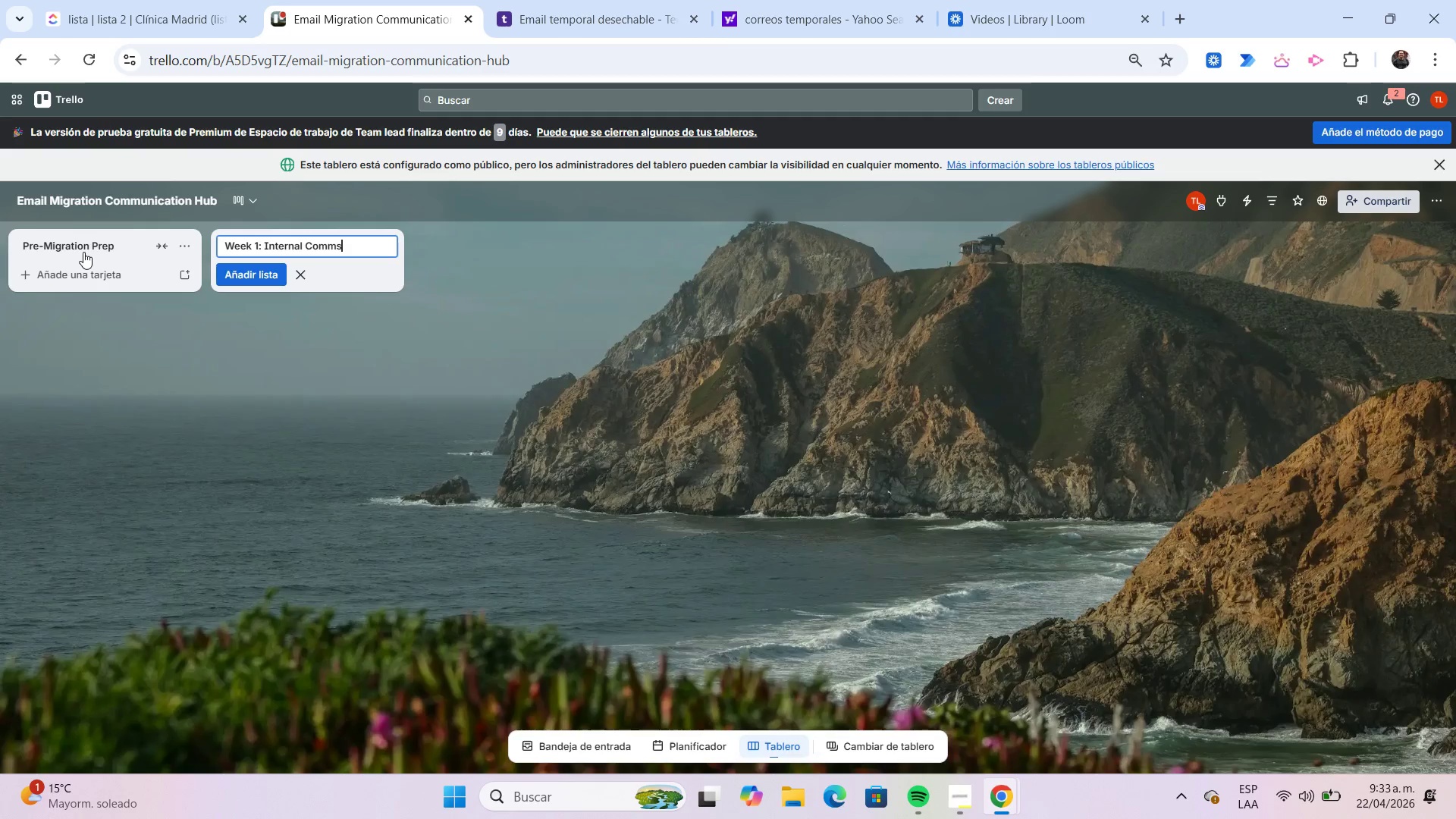 
key(Enter)
 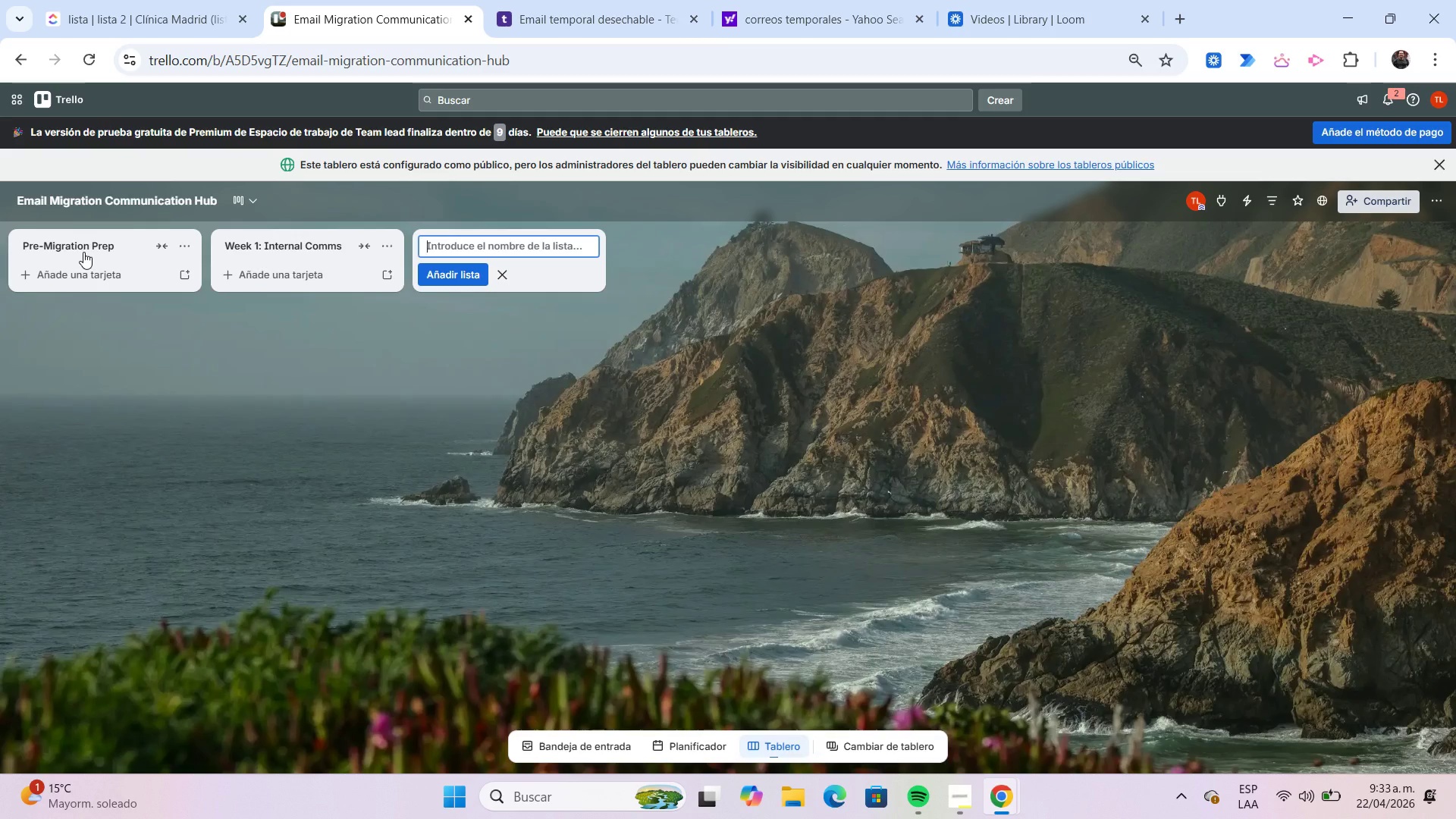 
type(Week 2> Us)
 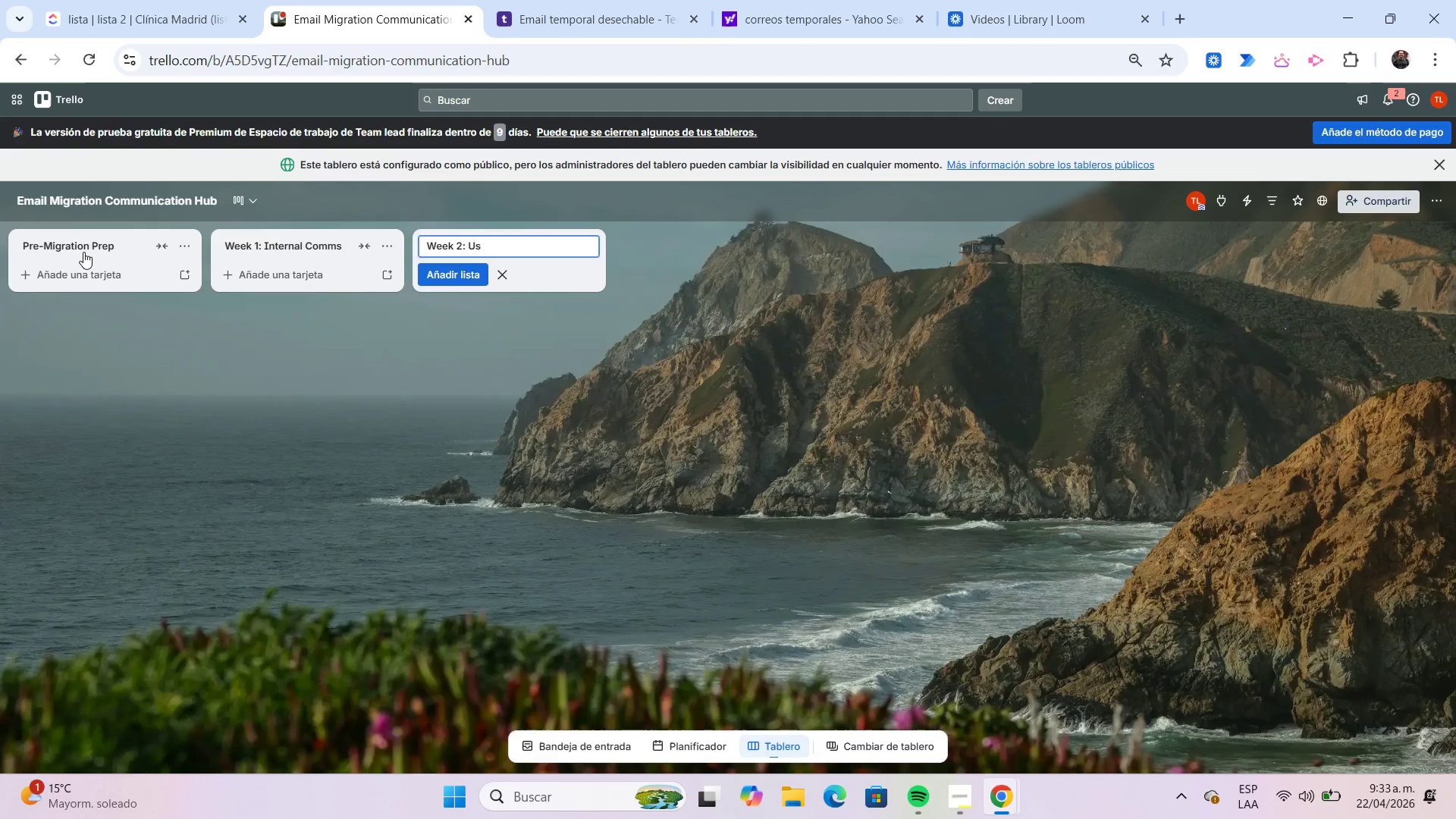 
key(Enter)
 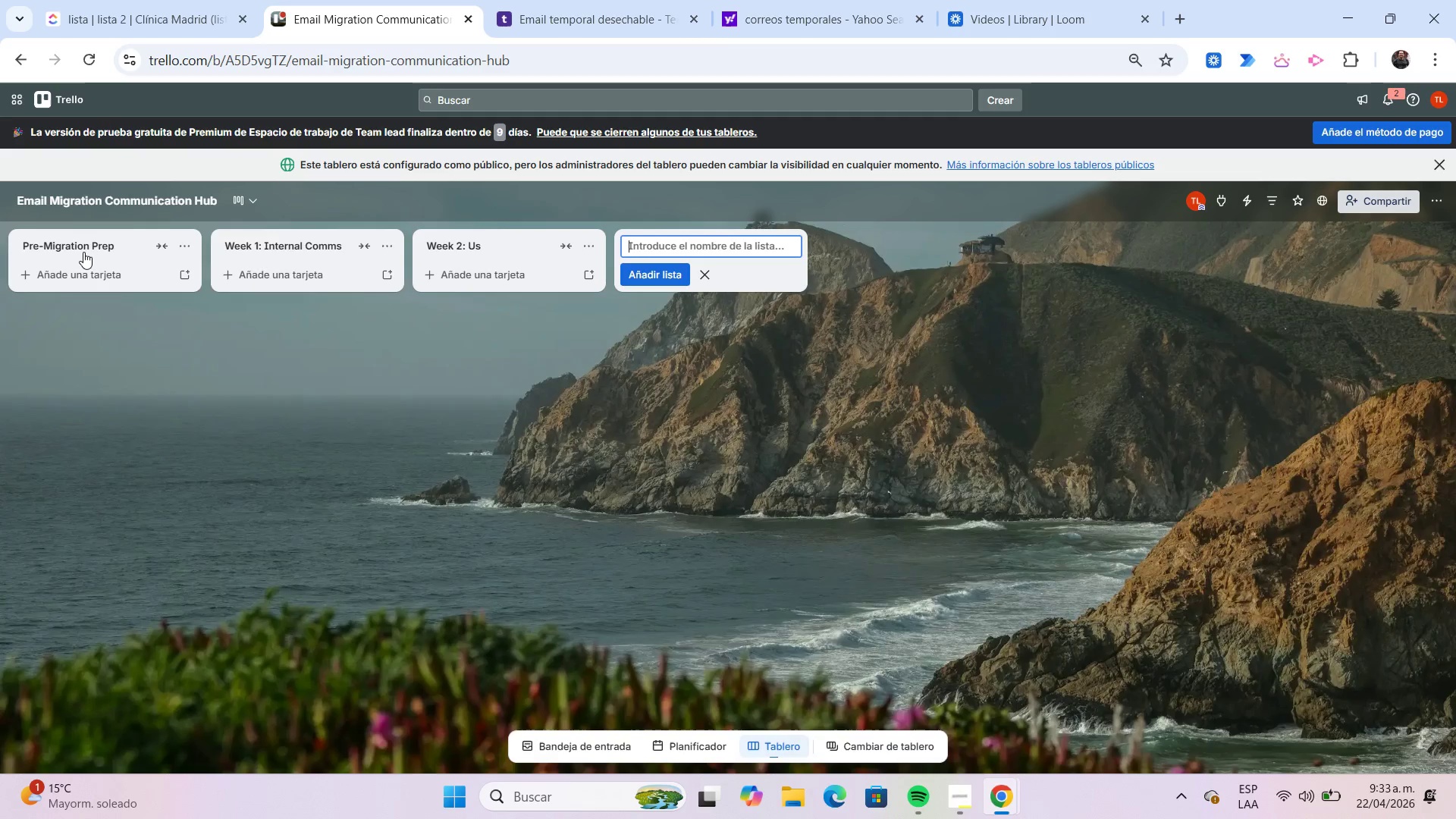 
type(Go-Live Phase)
 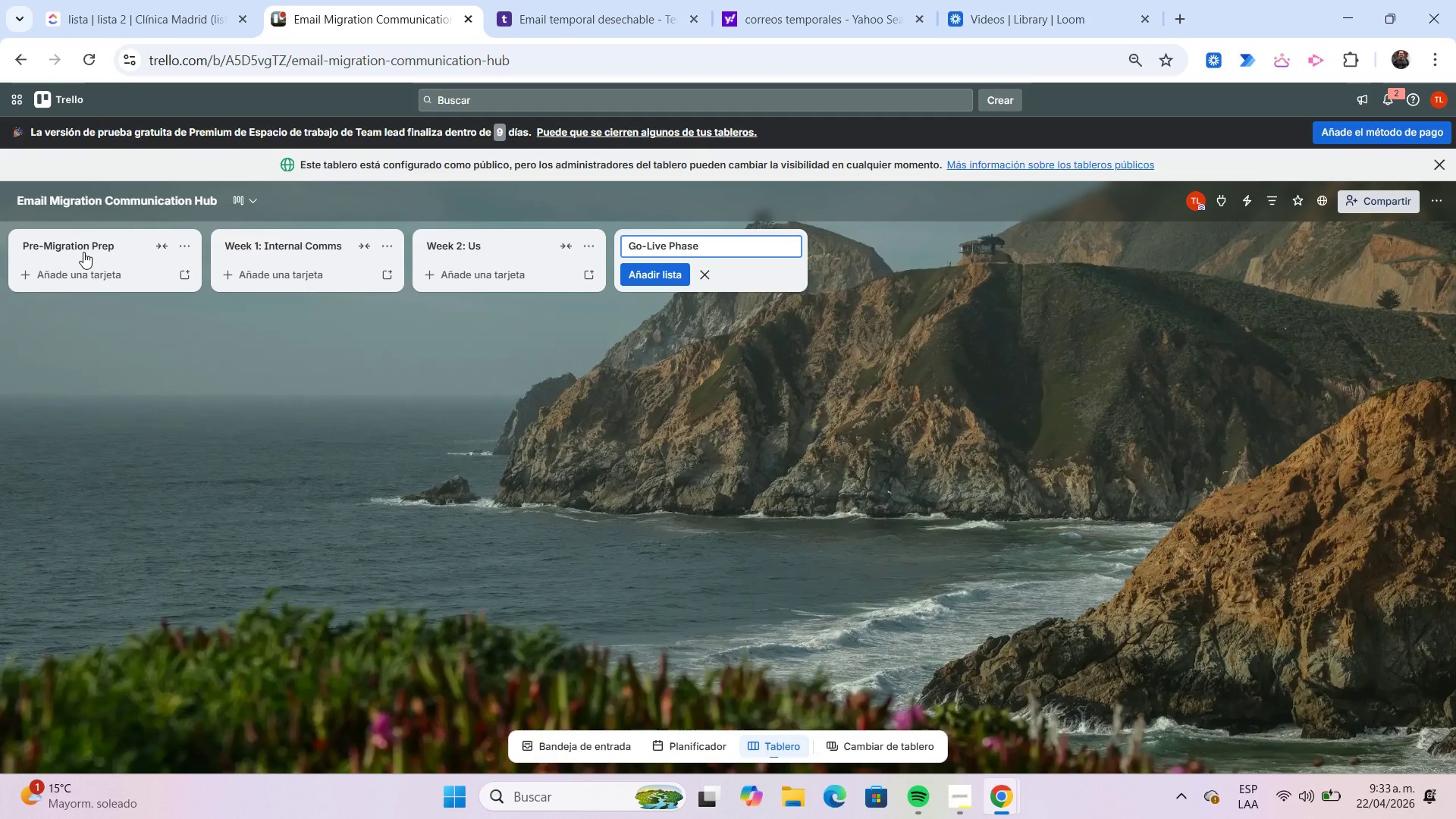 
wait(22.72)
 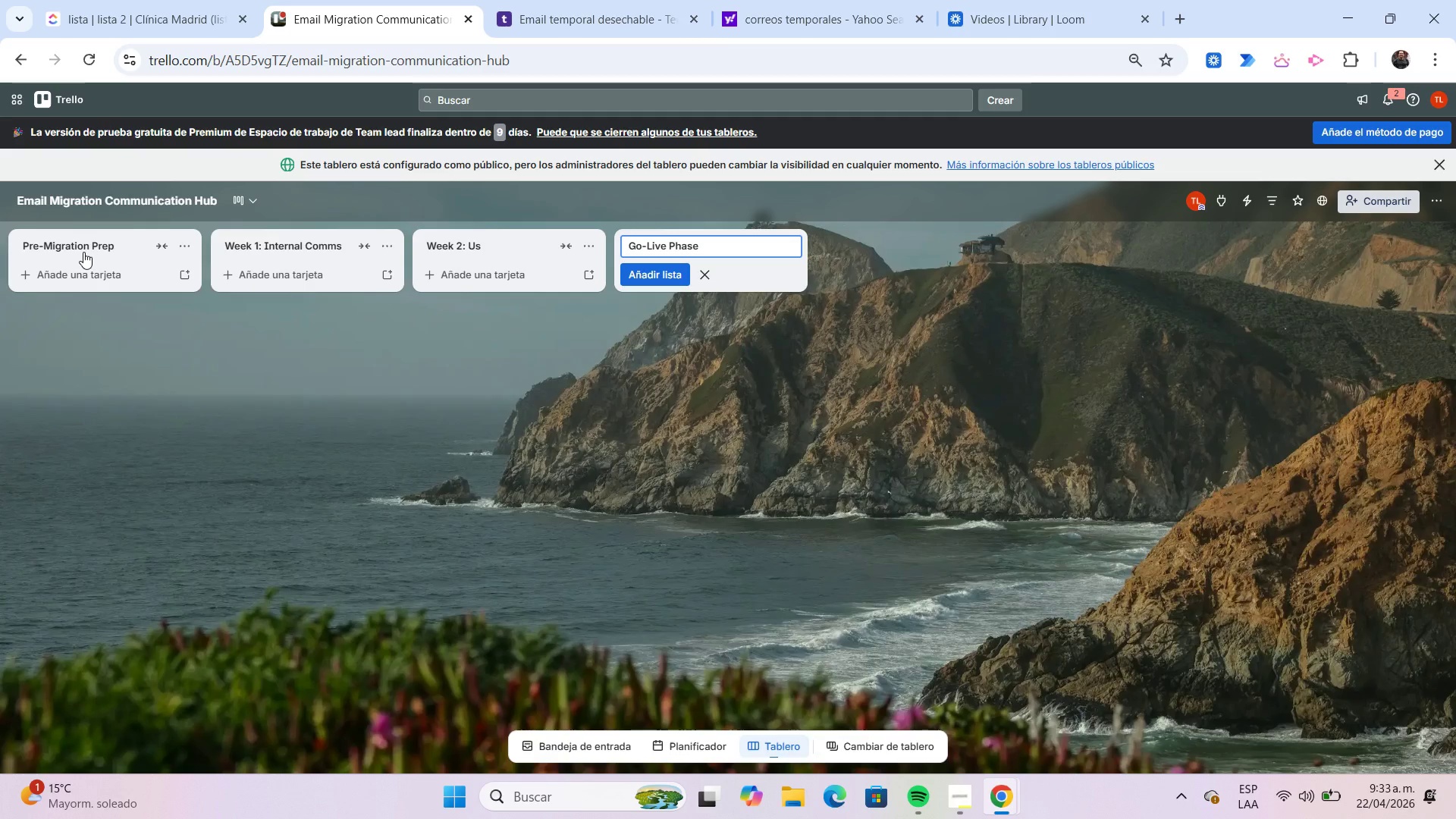 
key(Enter)
 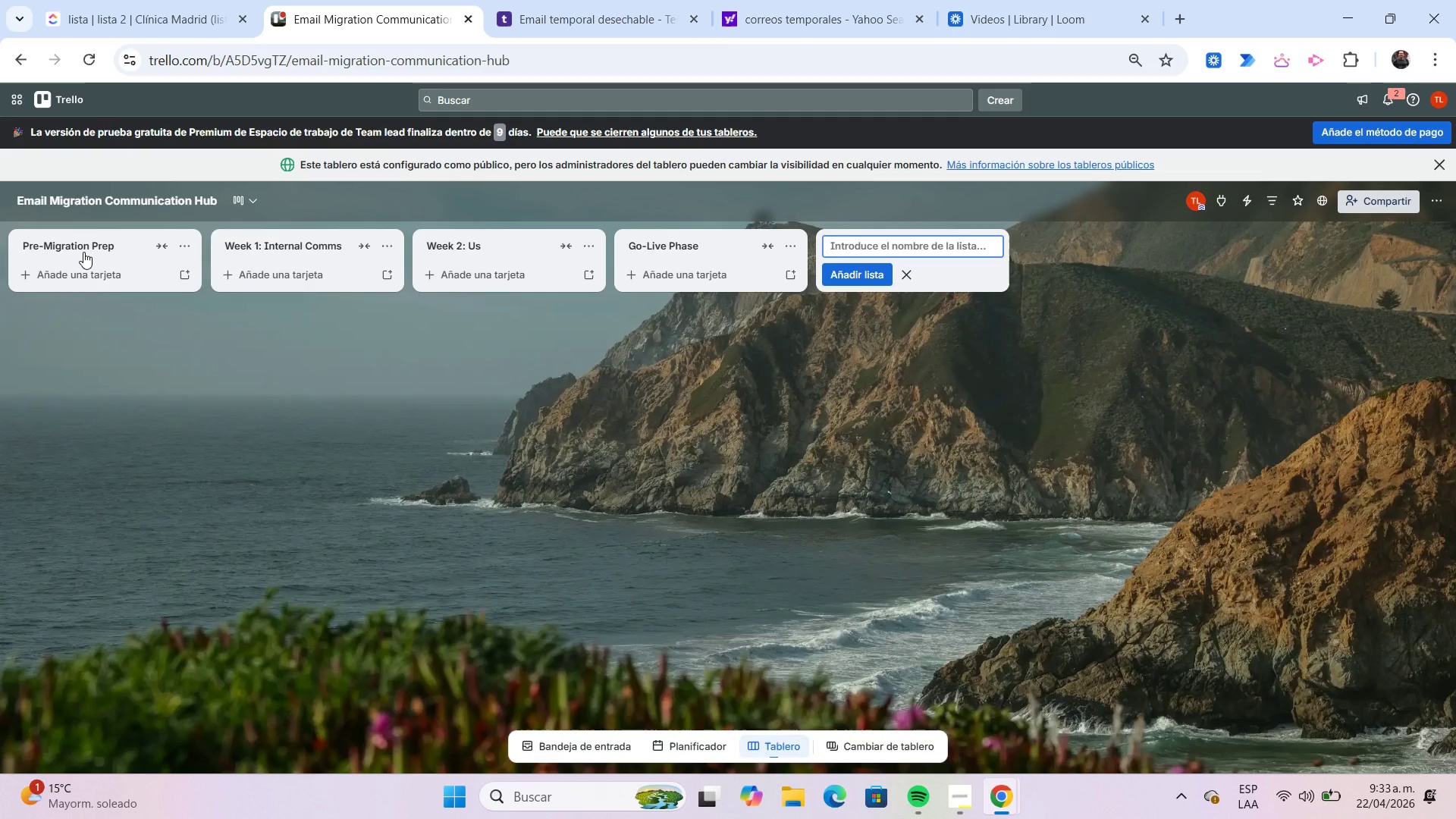 
type(Post-Migration Support)
 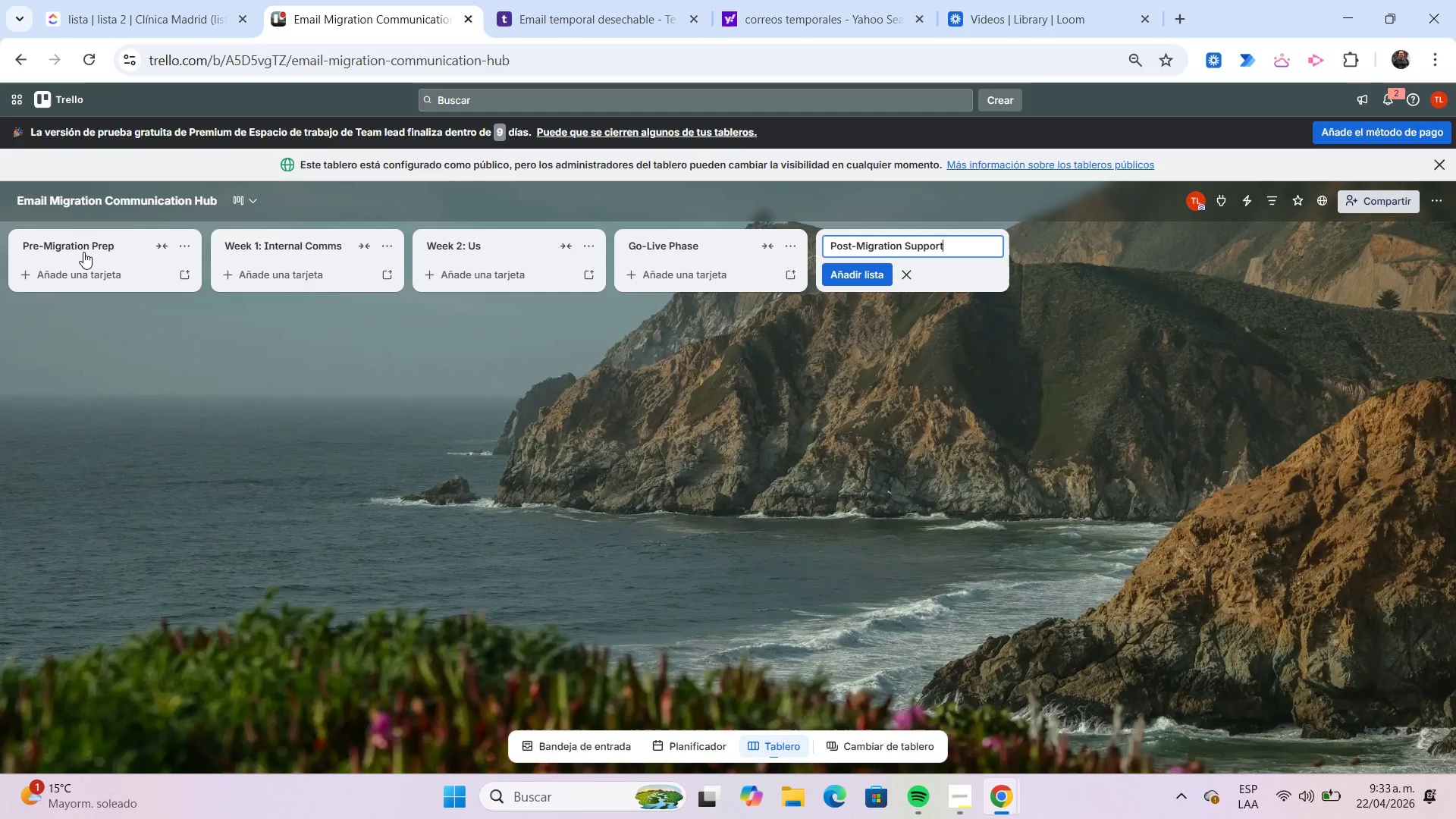 
key(Enter)
 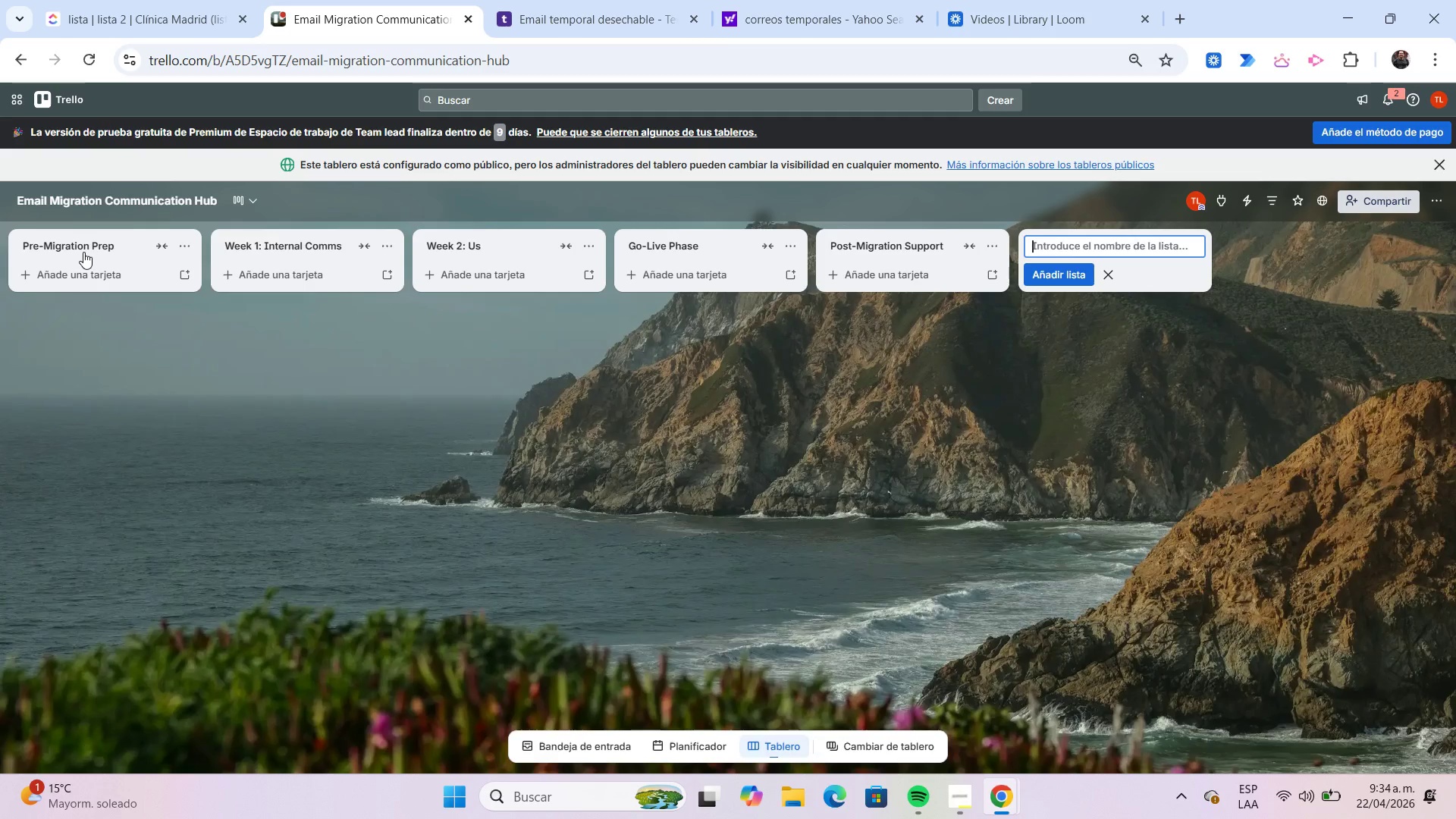 
type(Completed)
 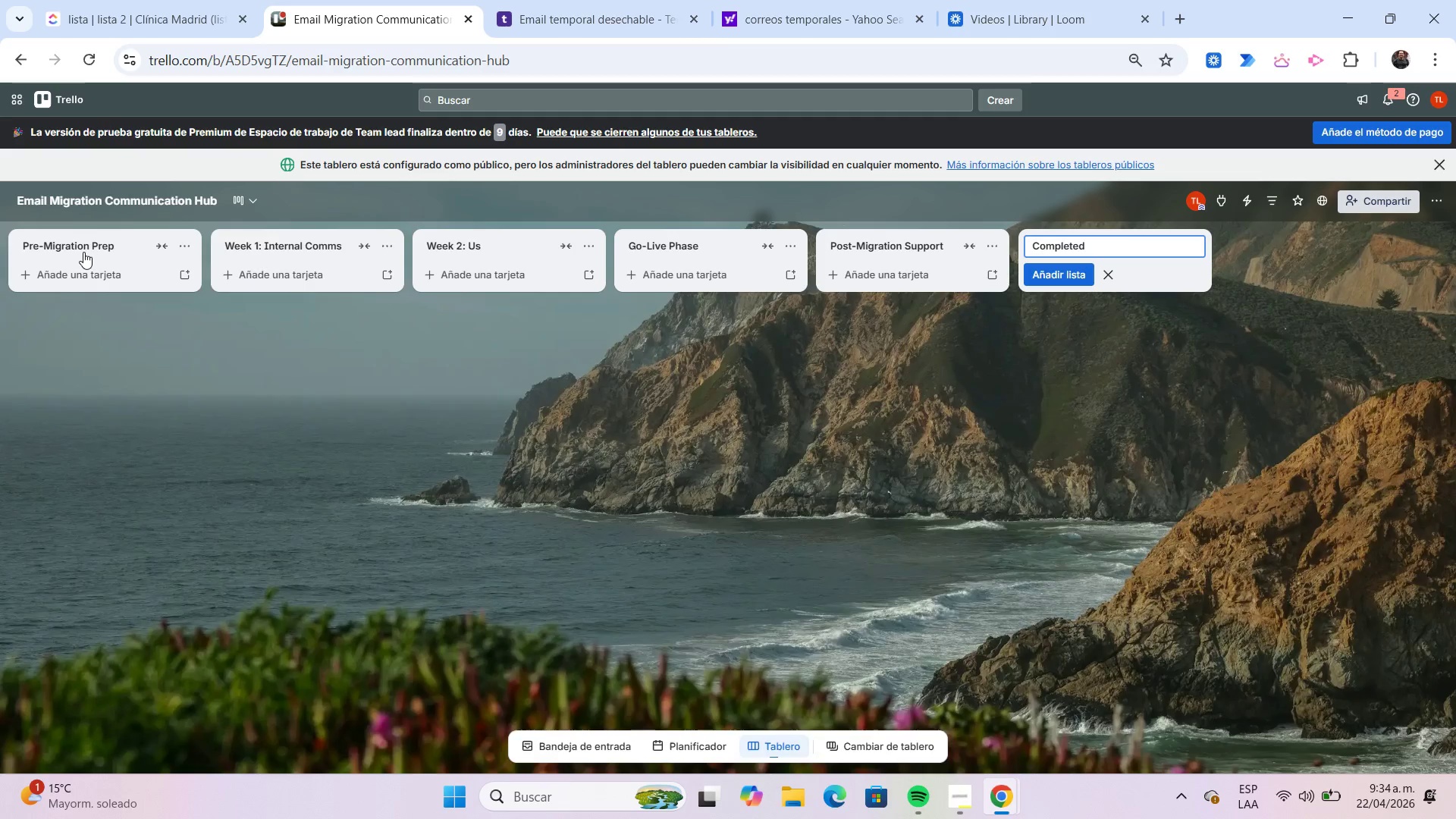 
key(Enter)
 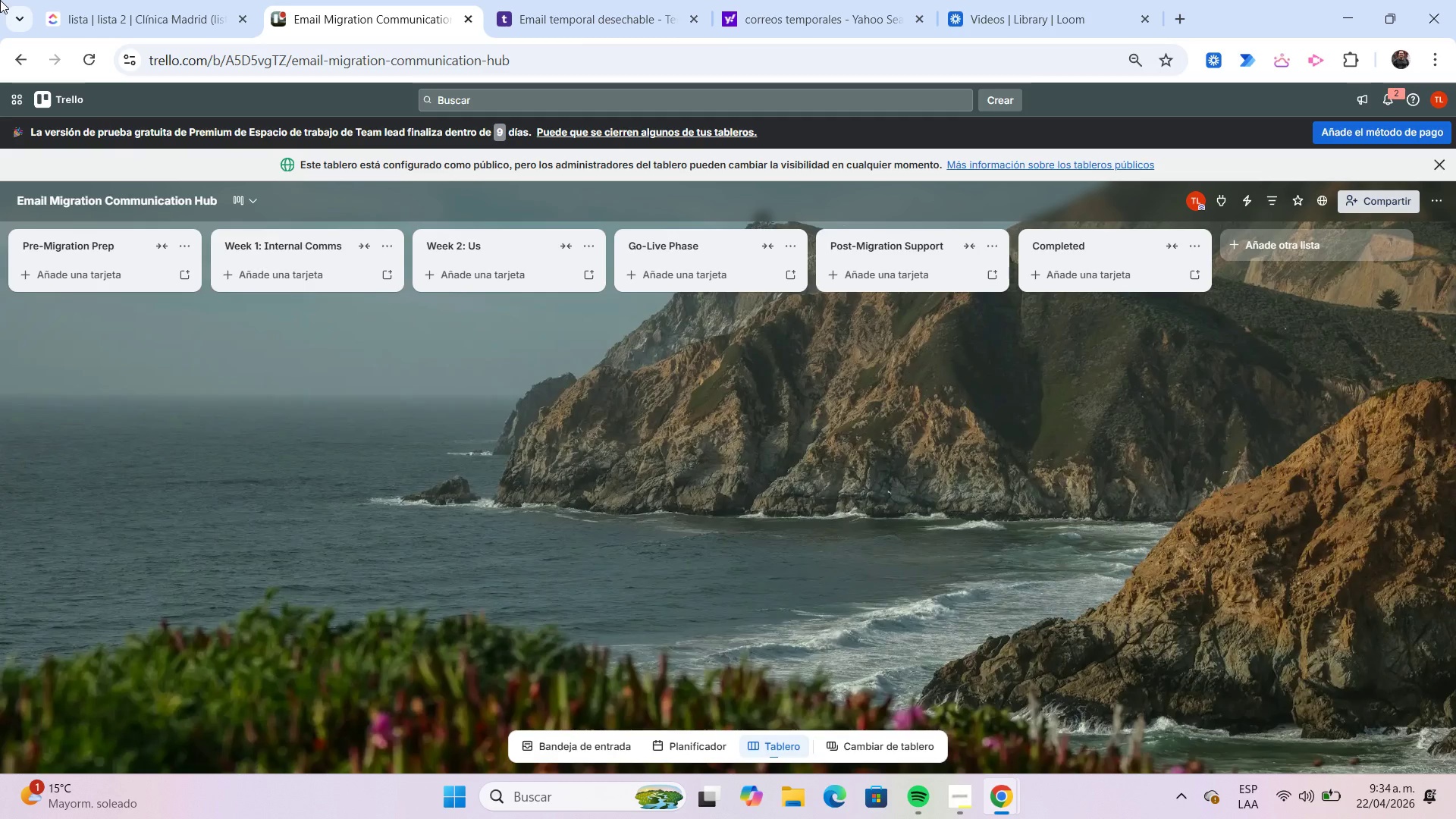 
wait(23.14)
 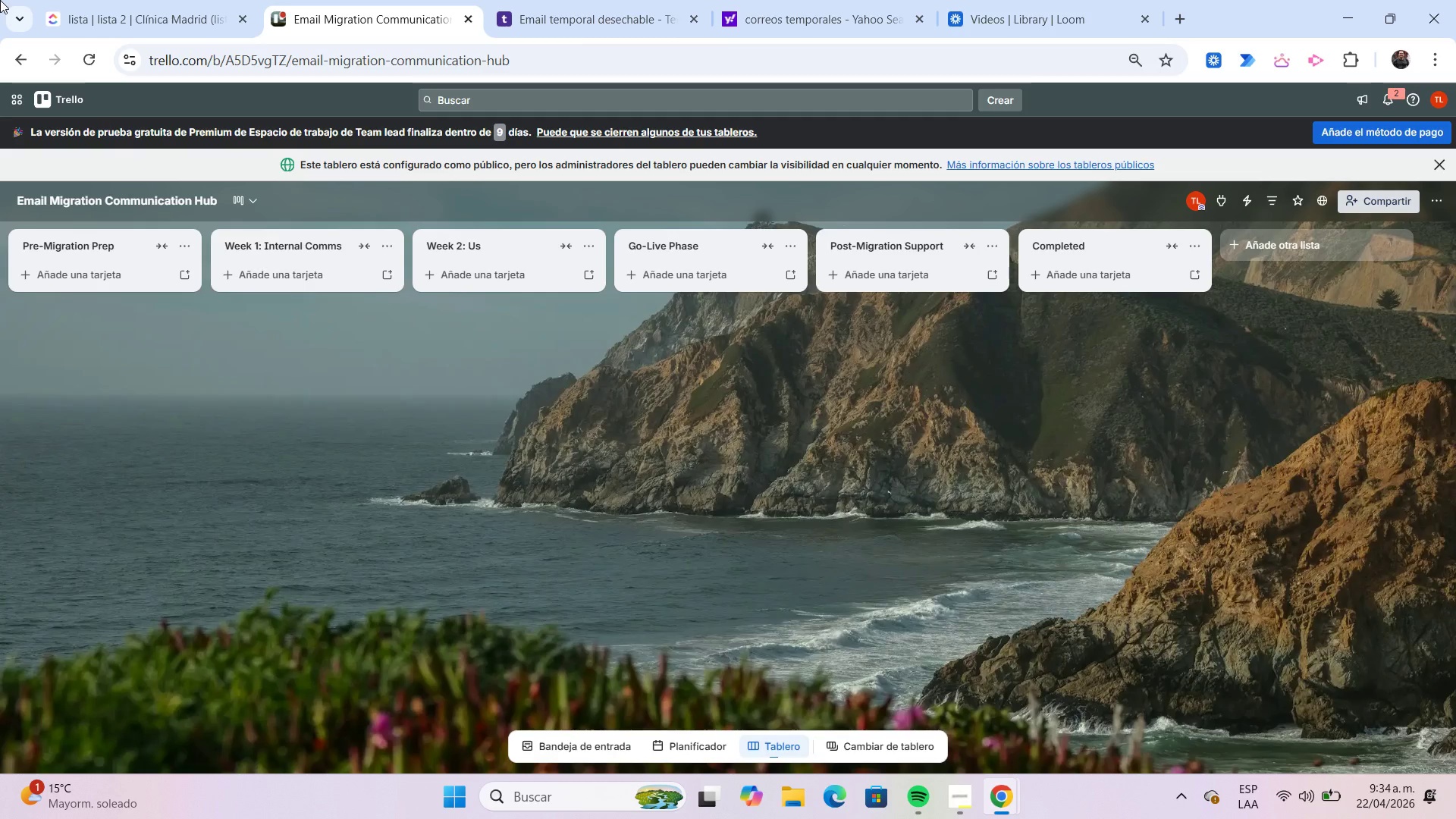 
type(rr)
 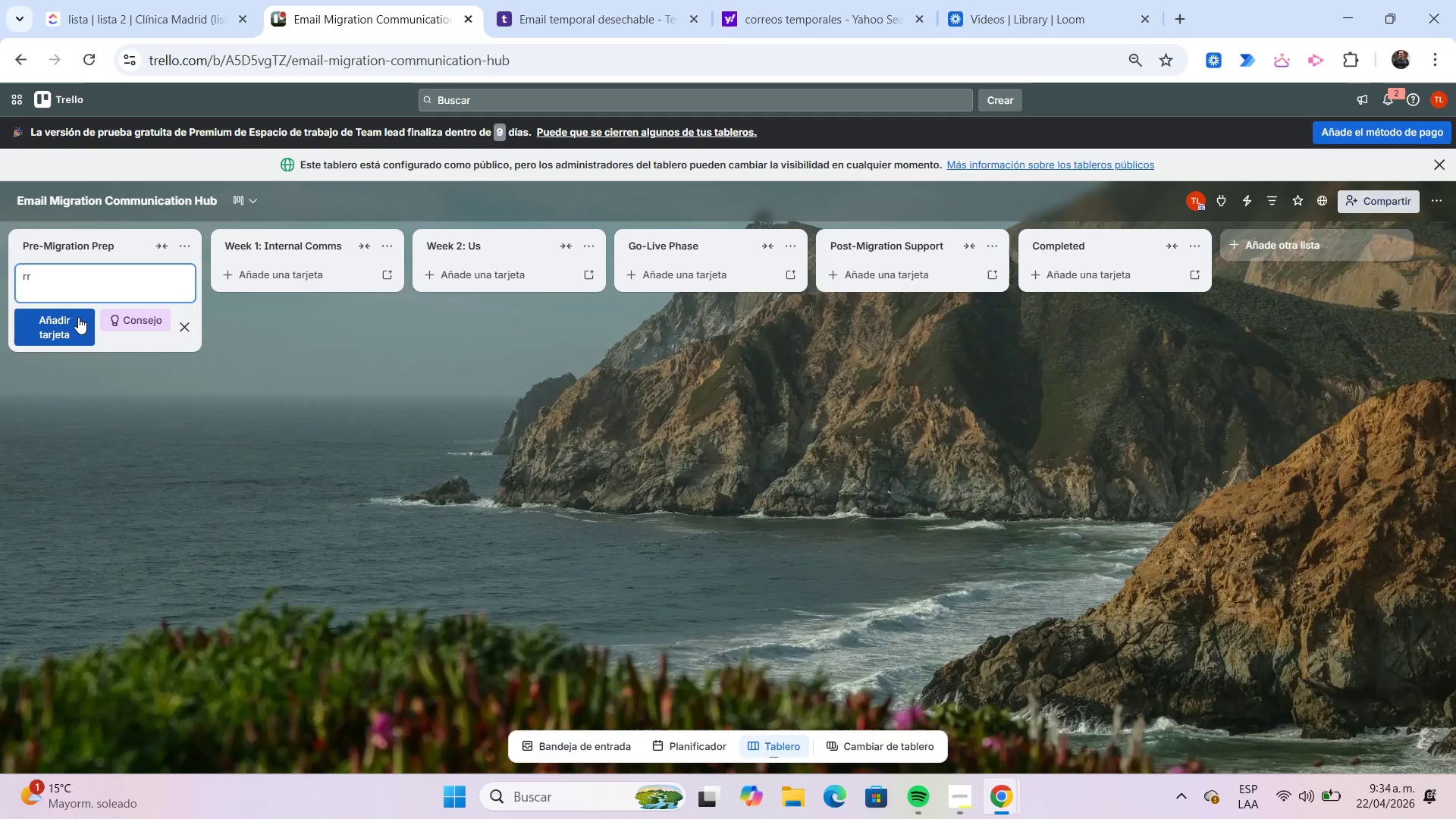 
left_click([78, 317])
 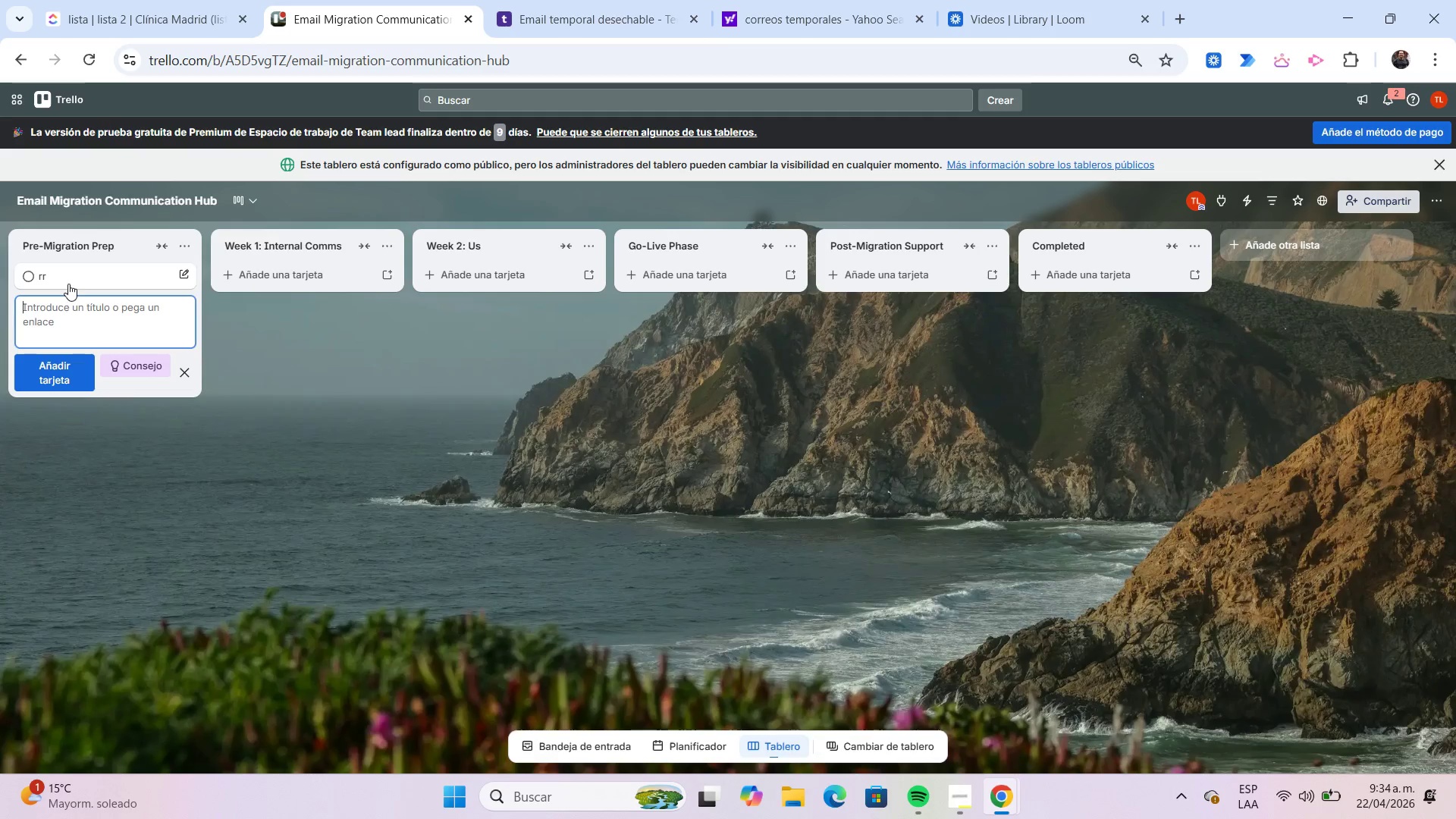 
left_click([70, 280])
 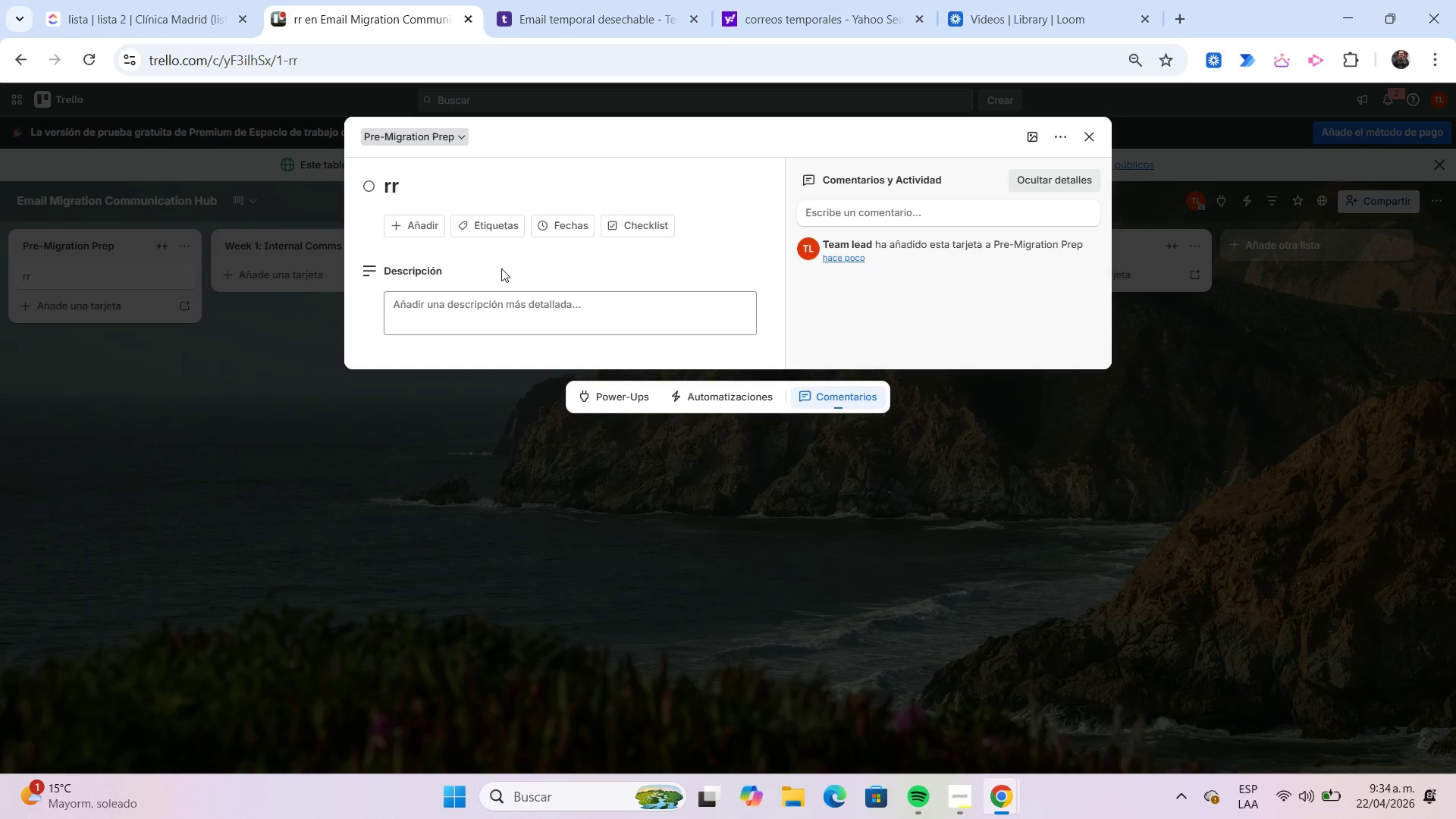 
left_click([503, 228])
 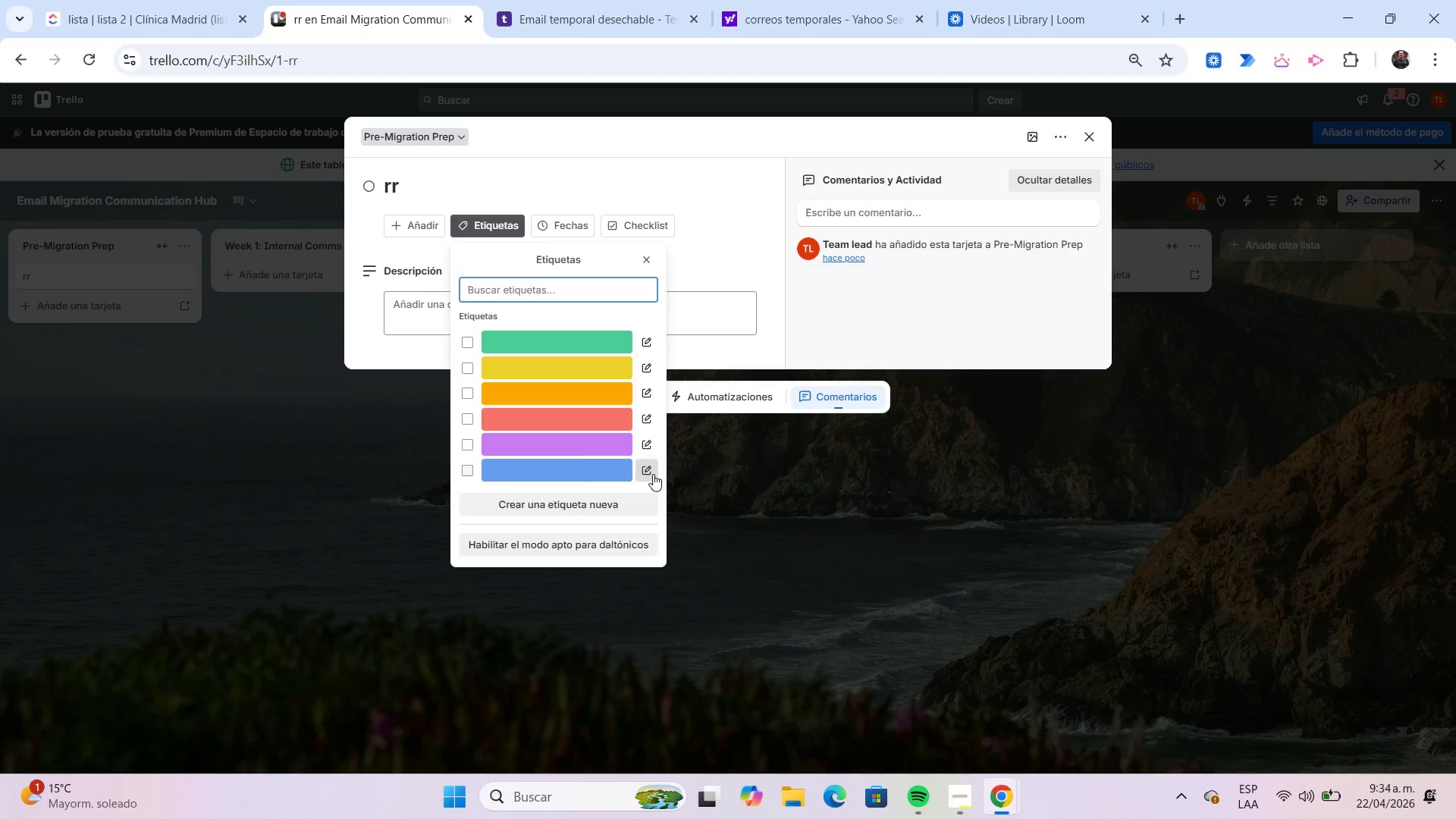 
left_click([554, 389])
 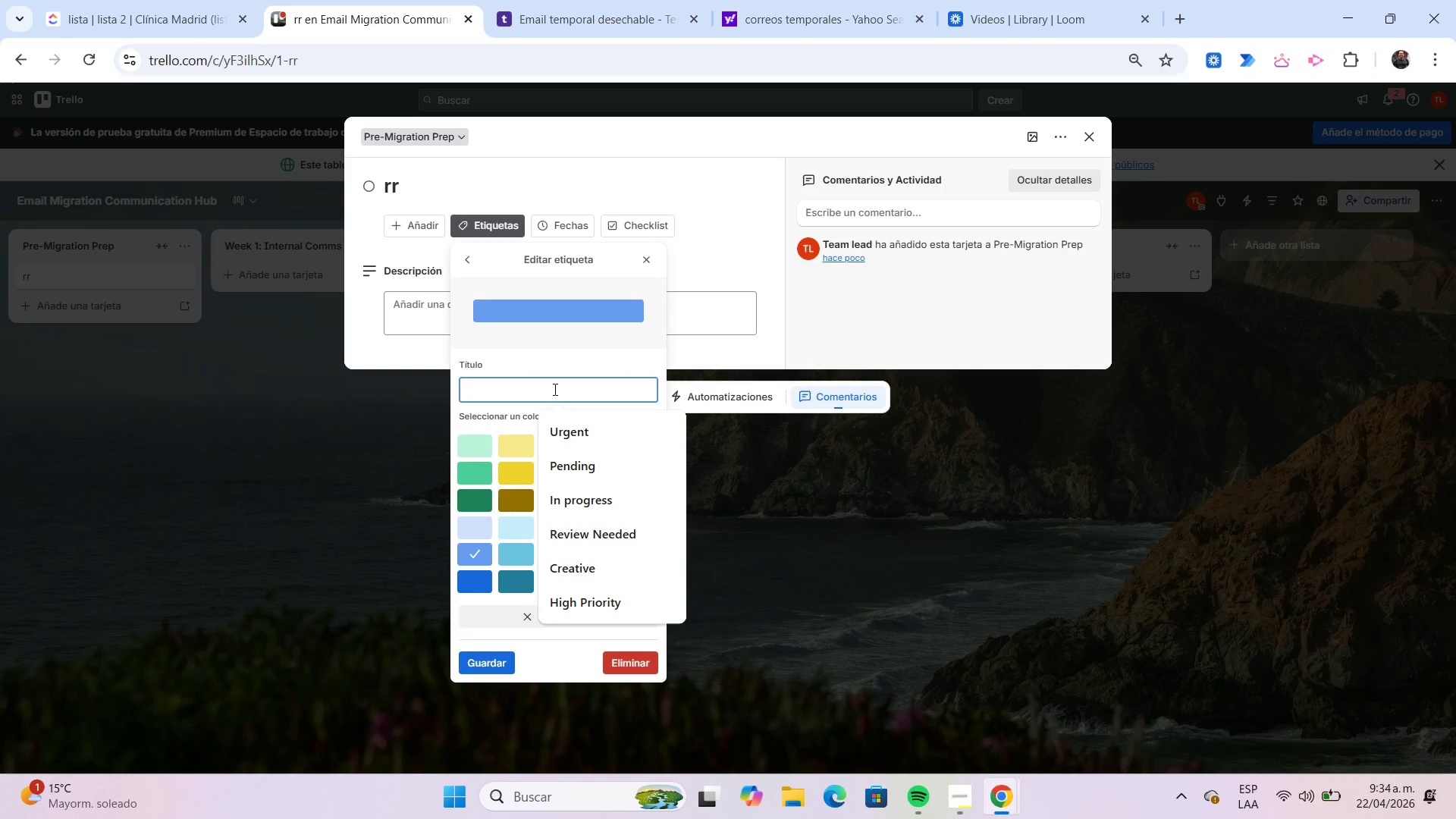 
type(Internal)
 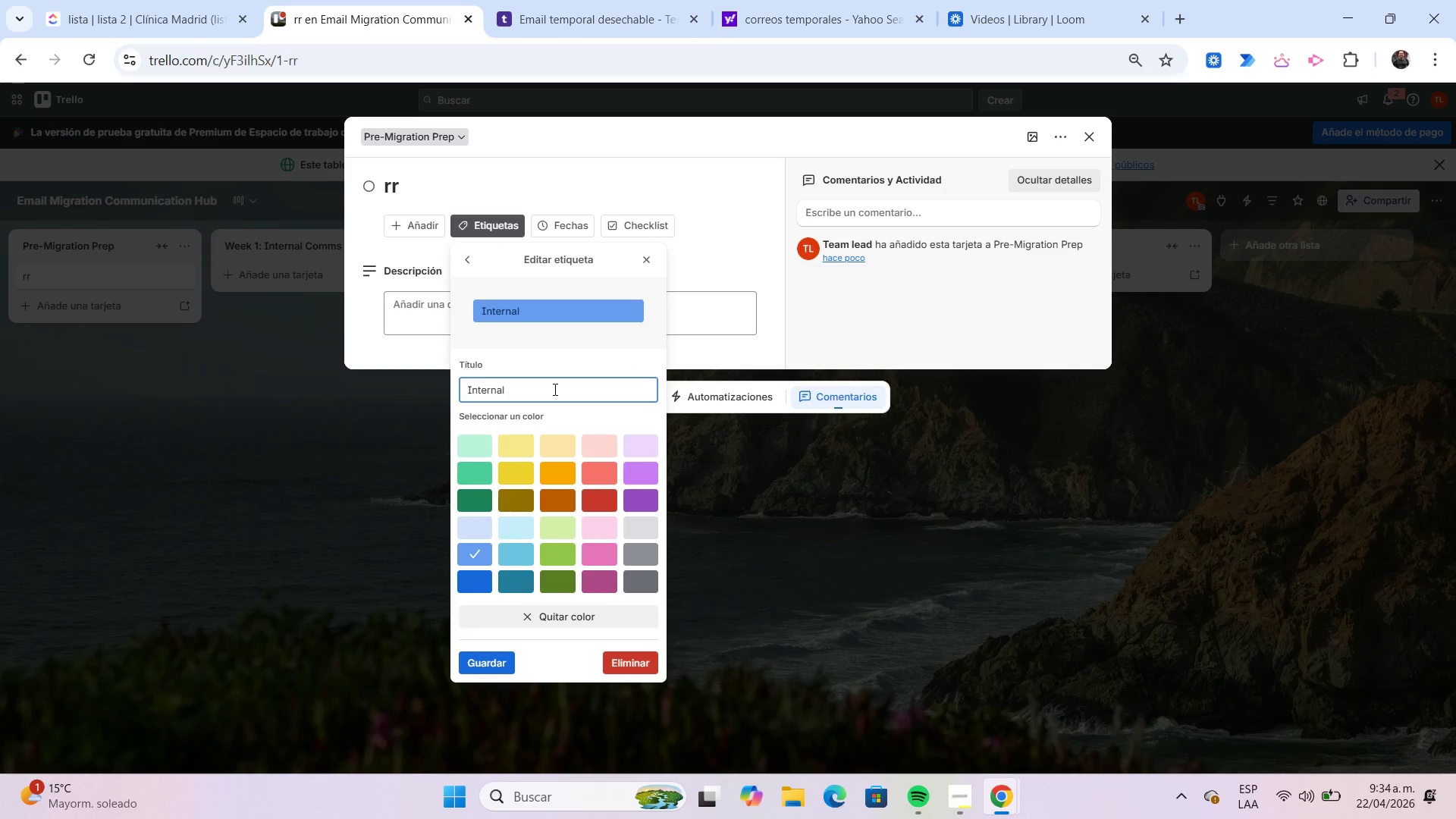 
key(Enter)
 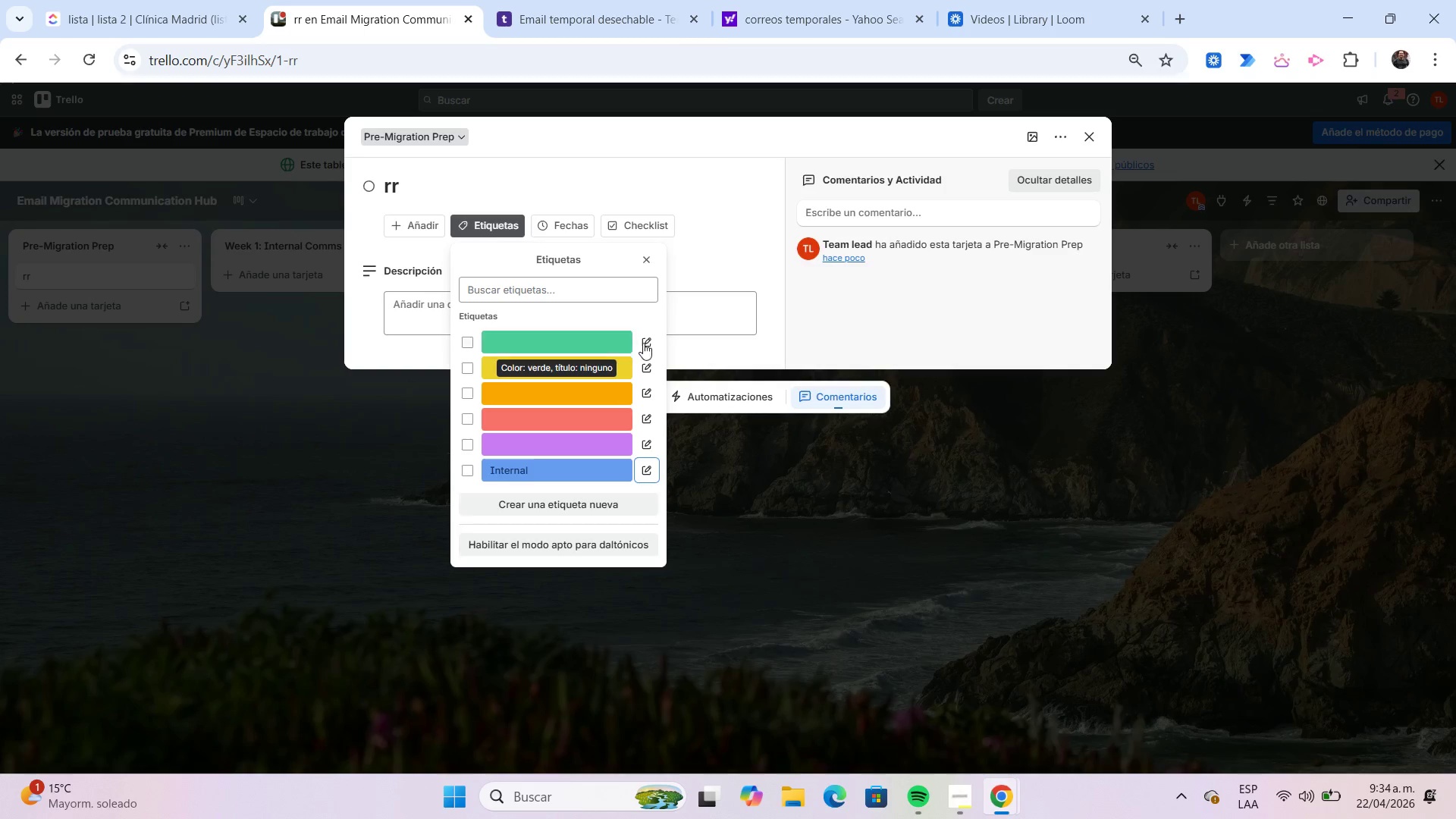 
left_click([645, 343])
 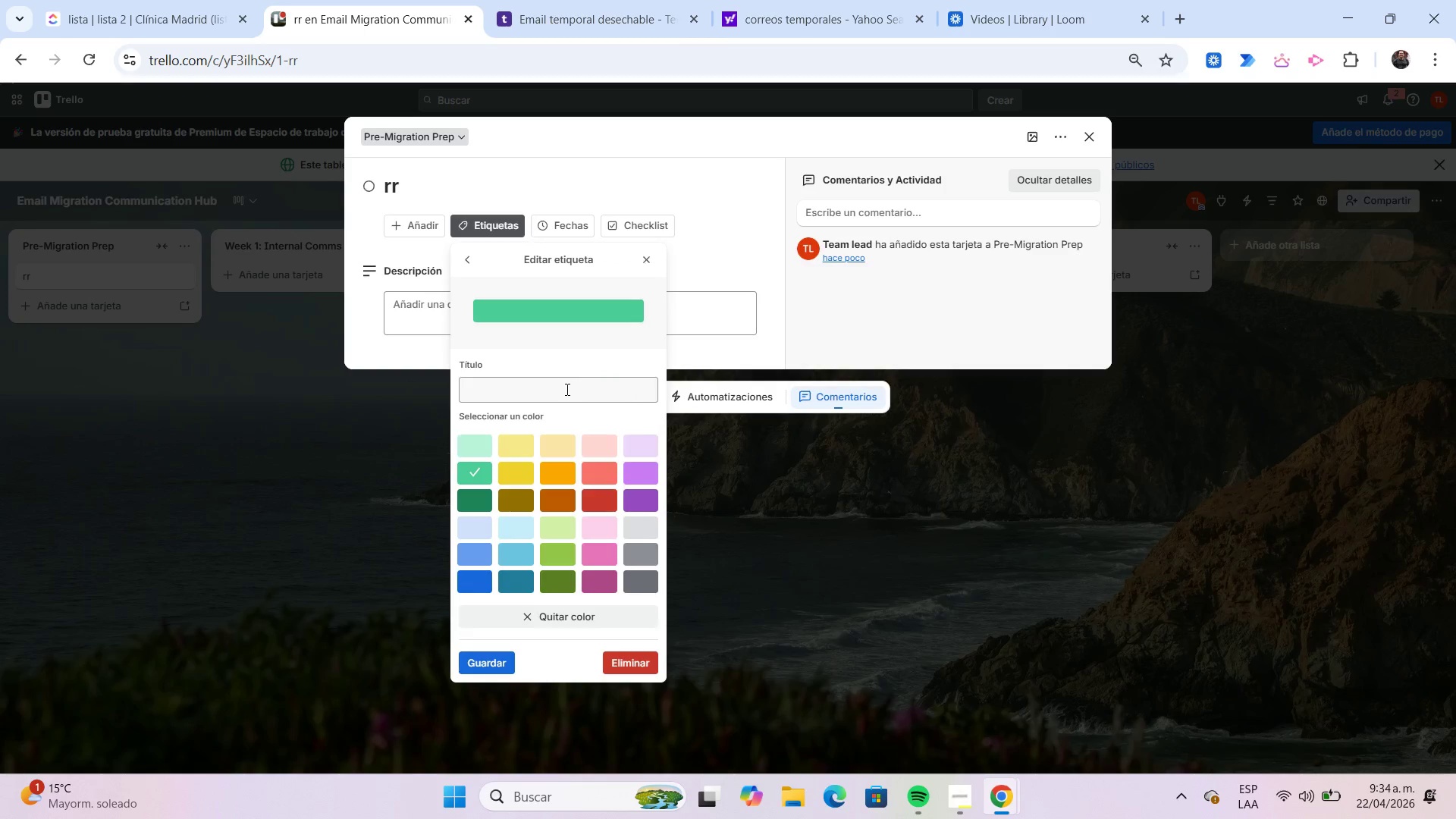 
left_click([566, 389])
 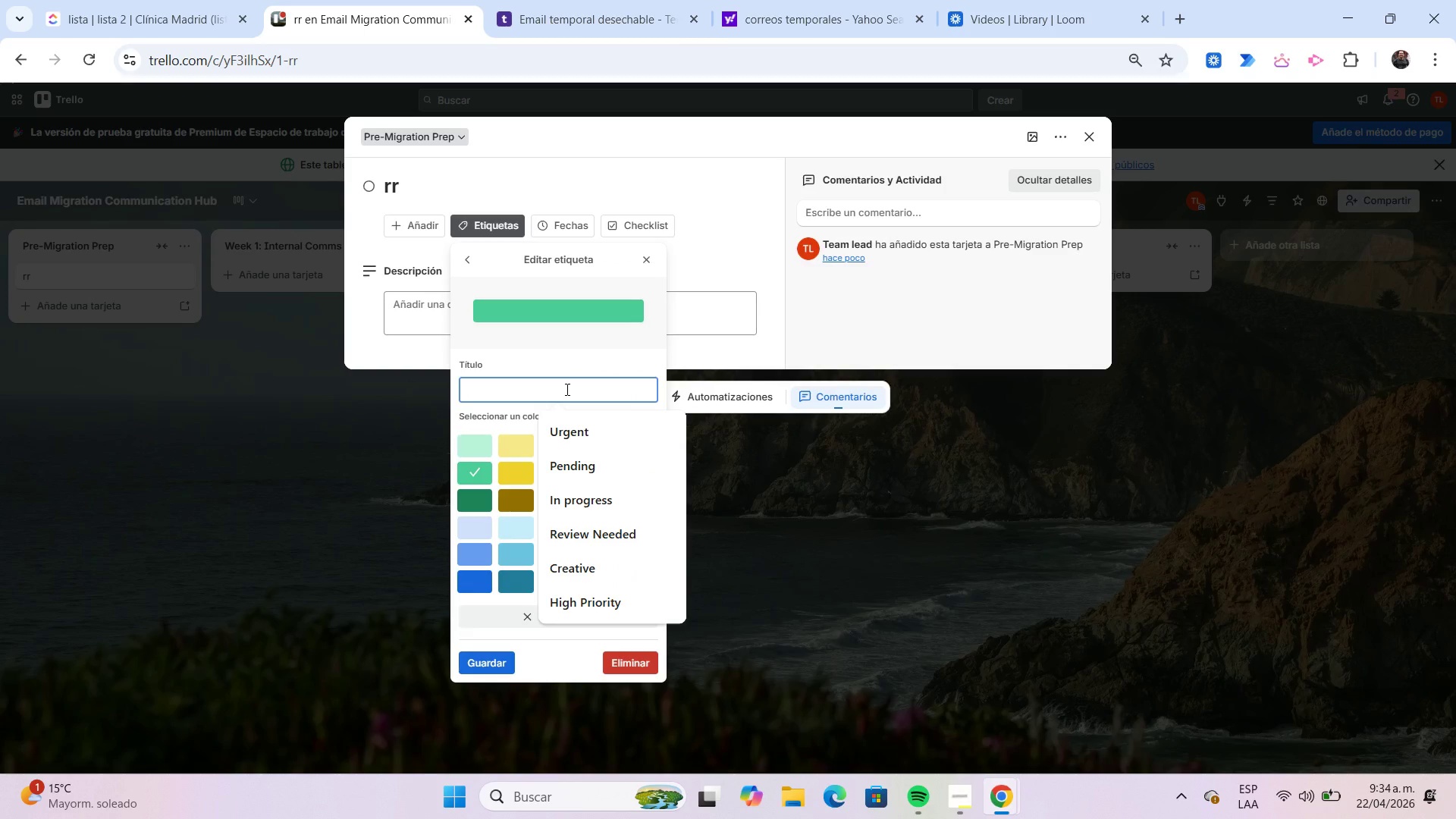 
type(Client-Facing)
 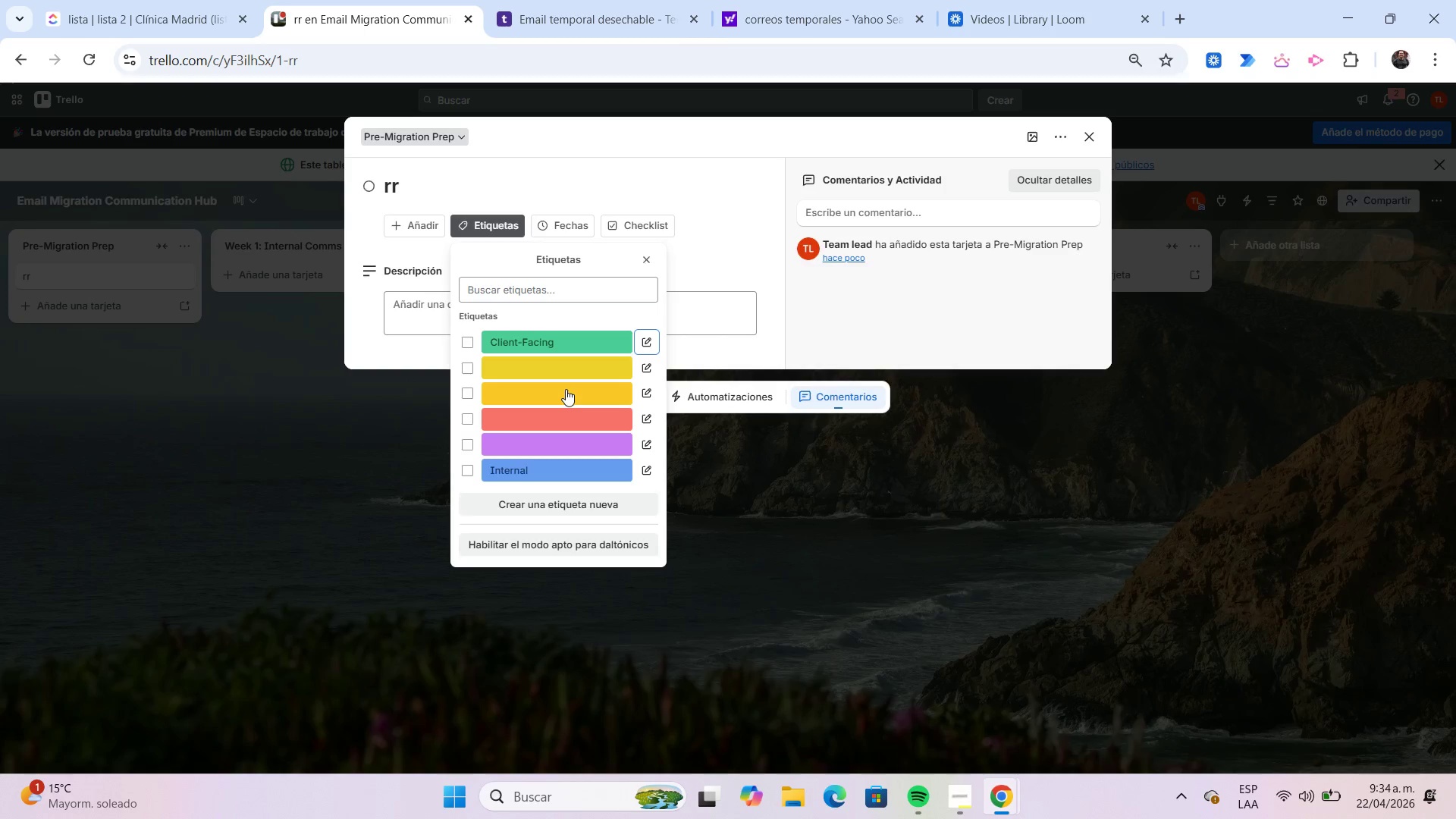 
key(Enter)
 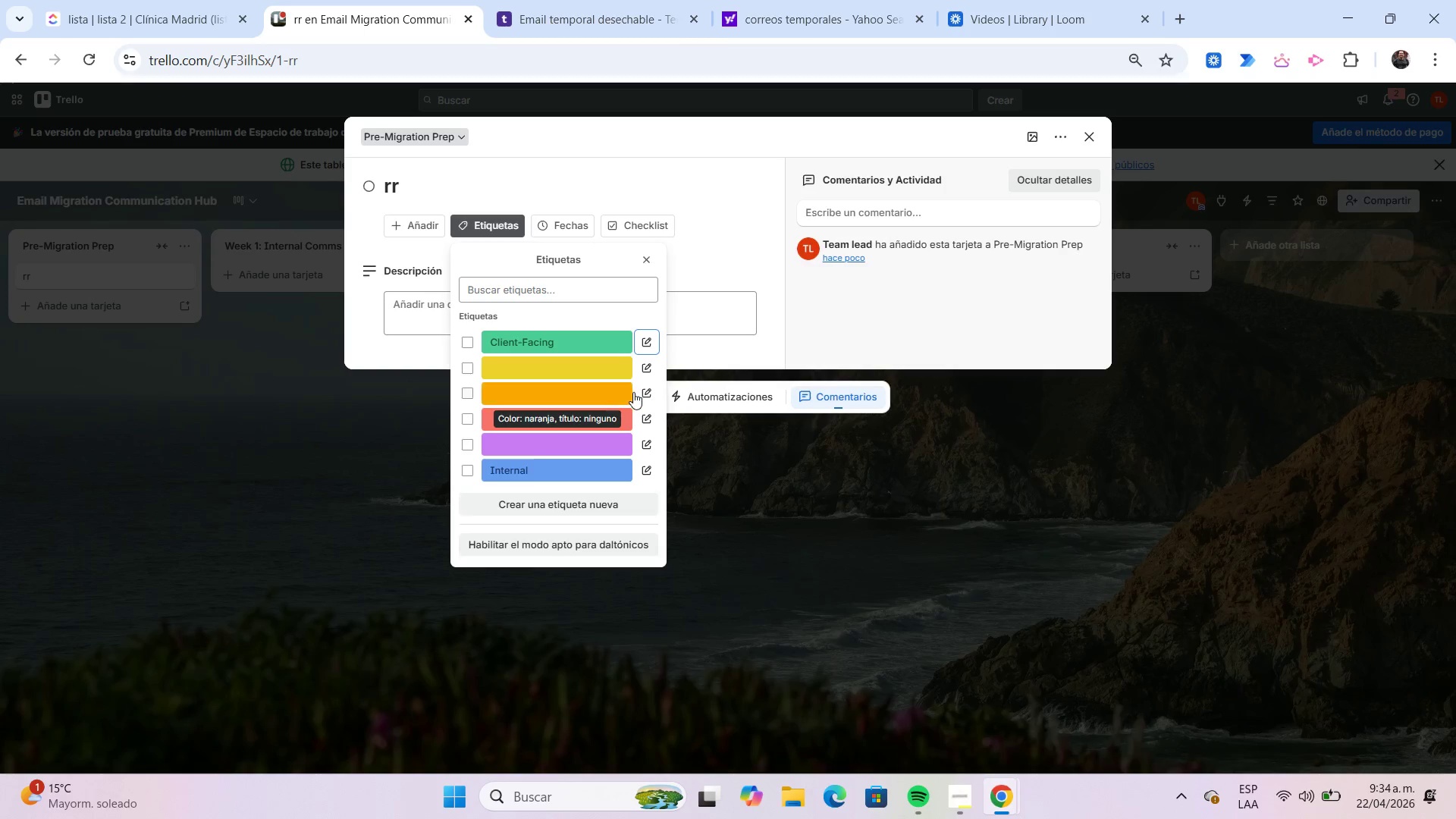 
left_click([641, 391])
 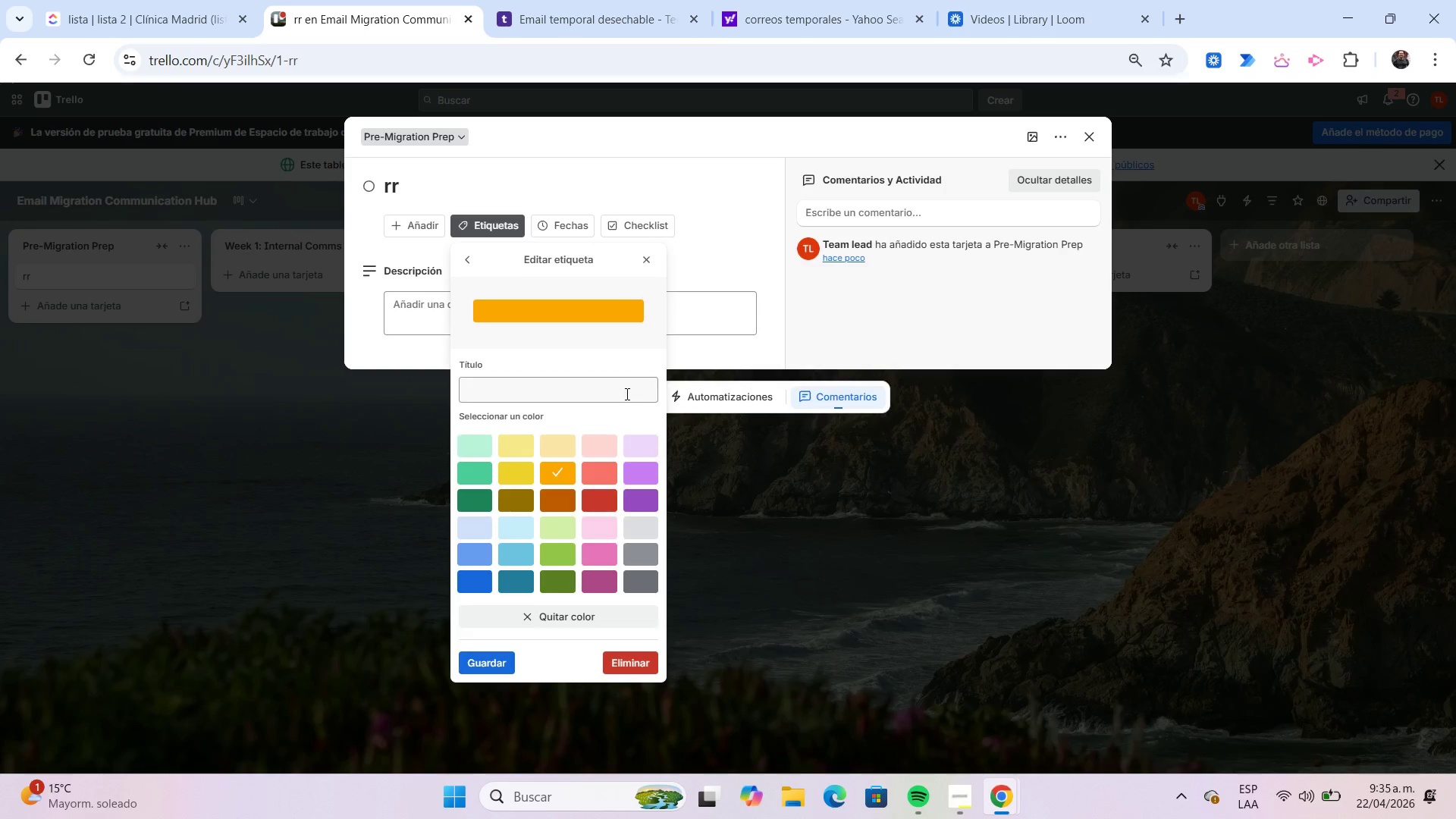 
left_click([626, 394])
 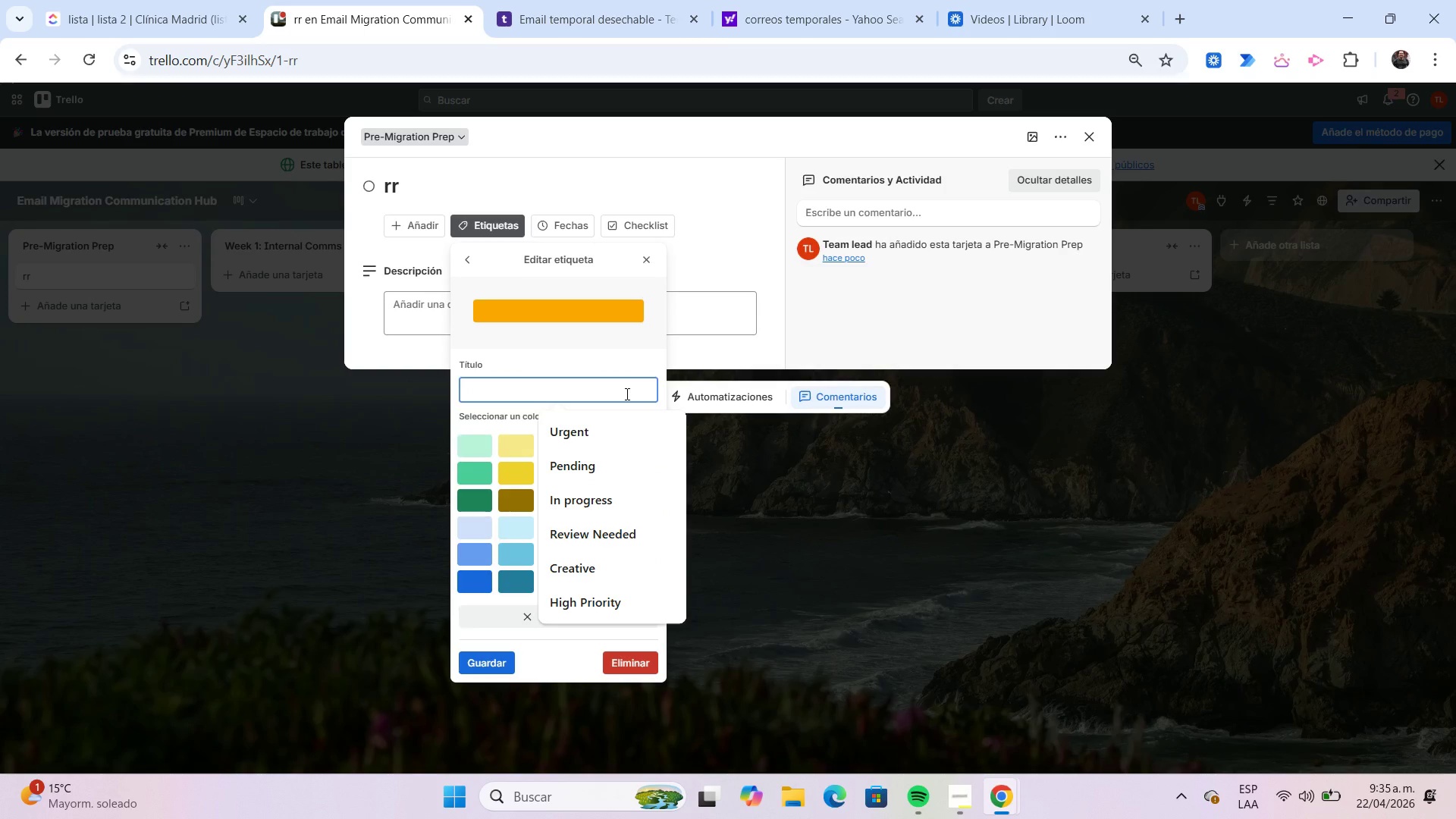 
type(Technical)
 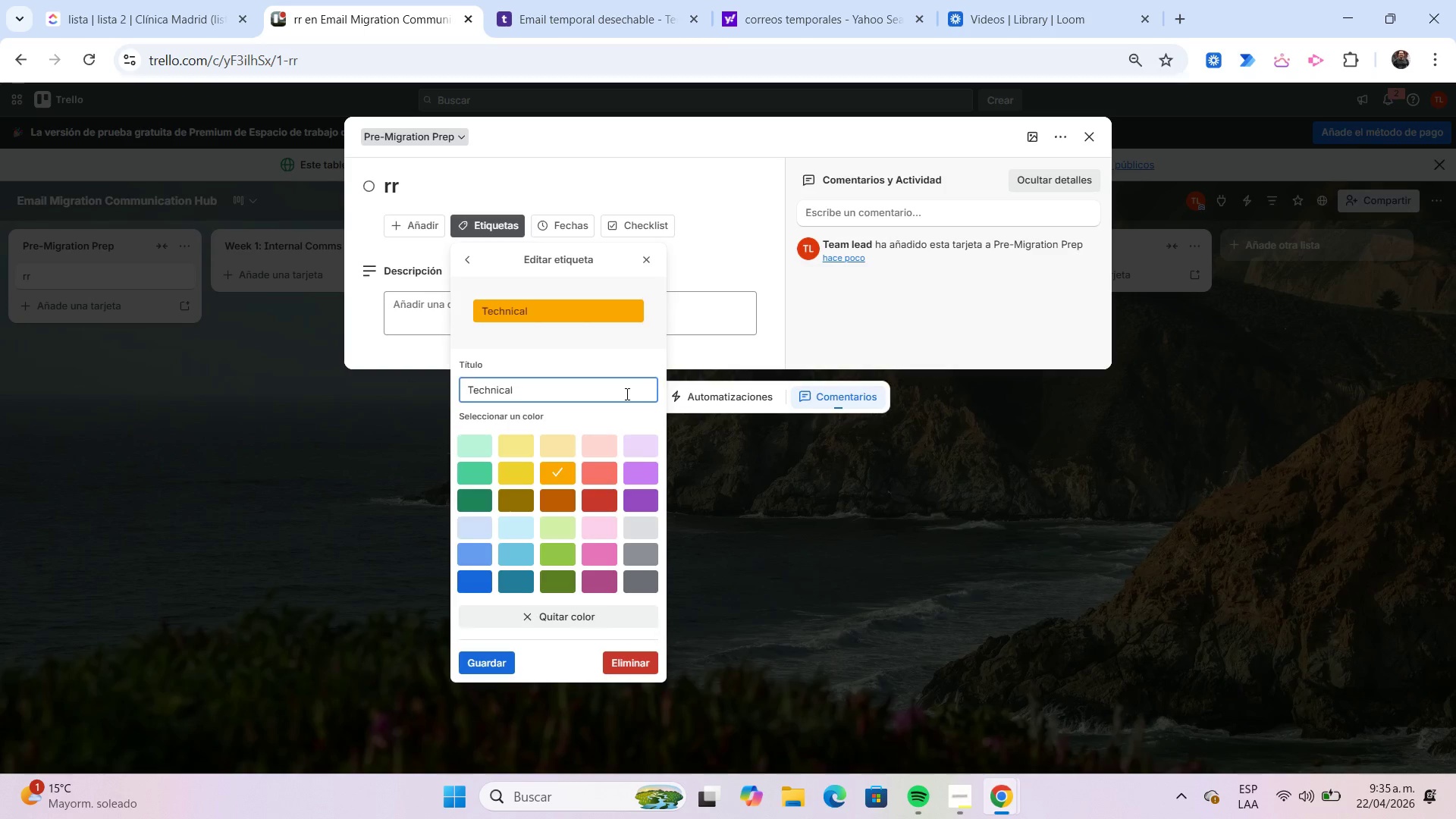 
key(Enter)
 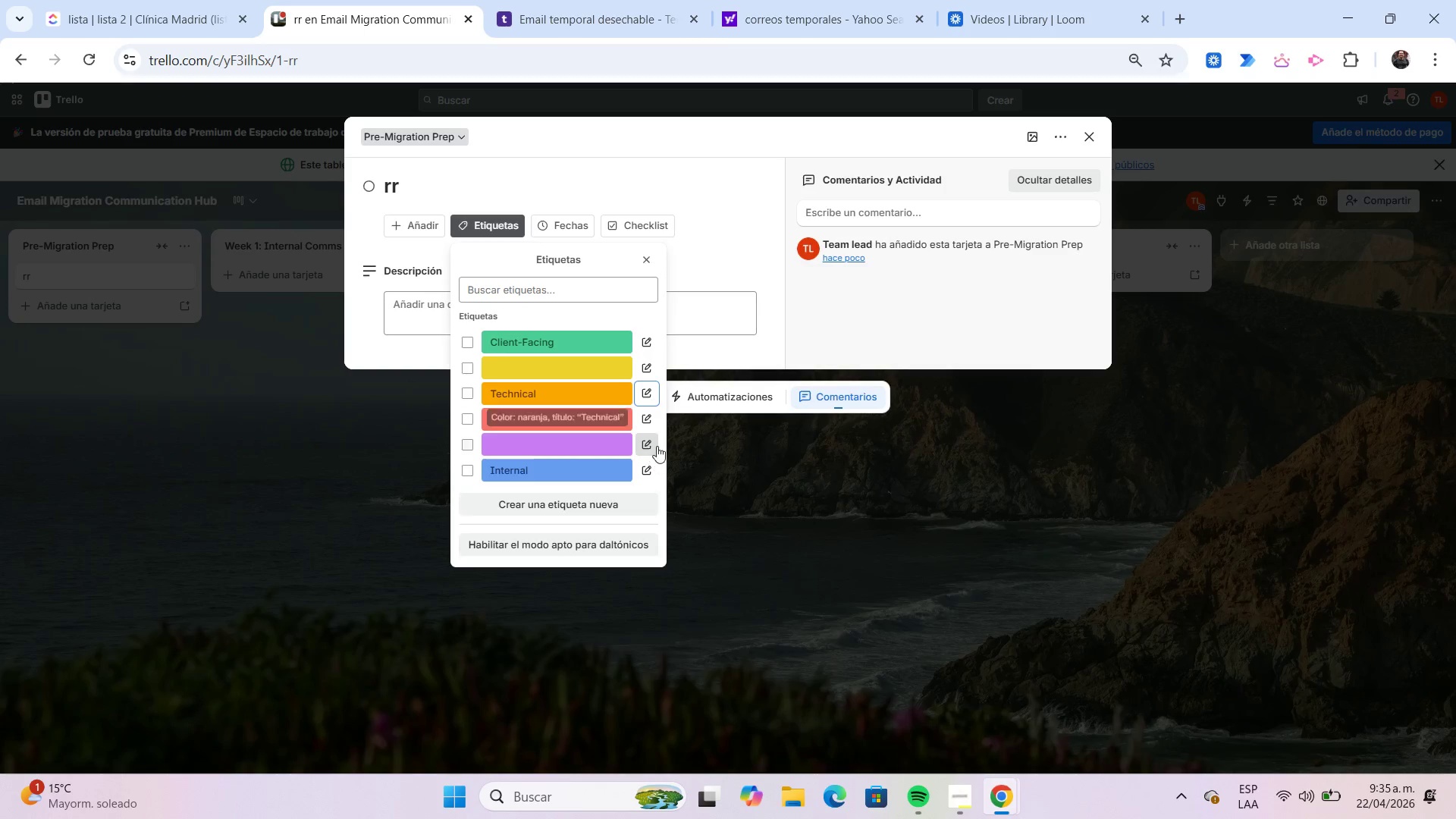 
left_click([648, 424])
 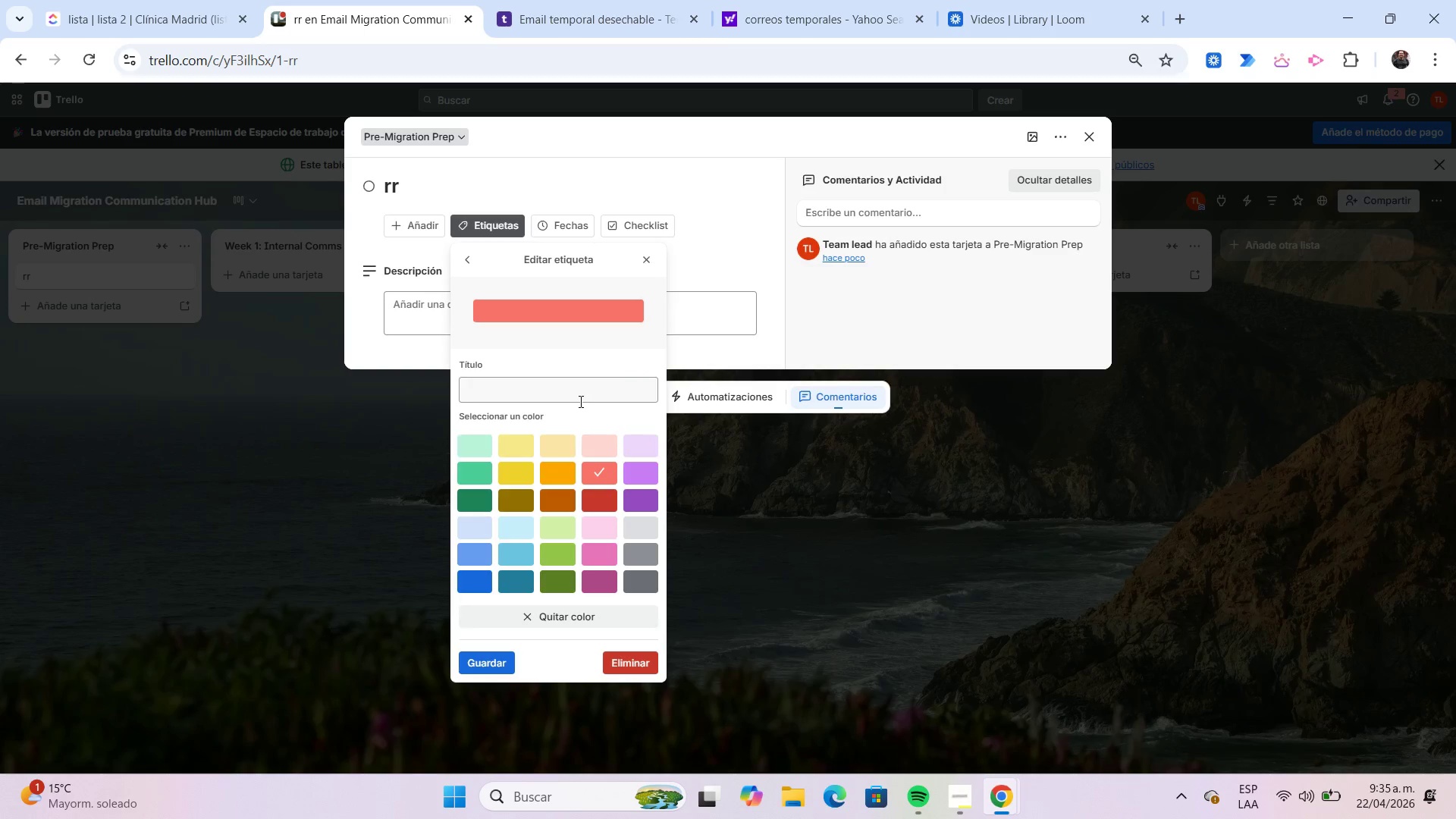 
left_click([579, 401])
 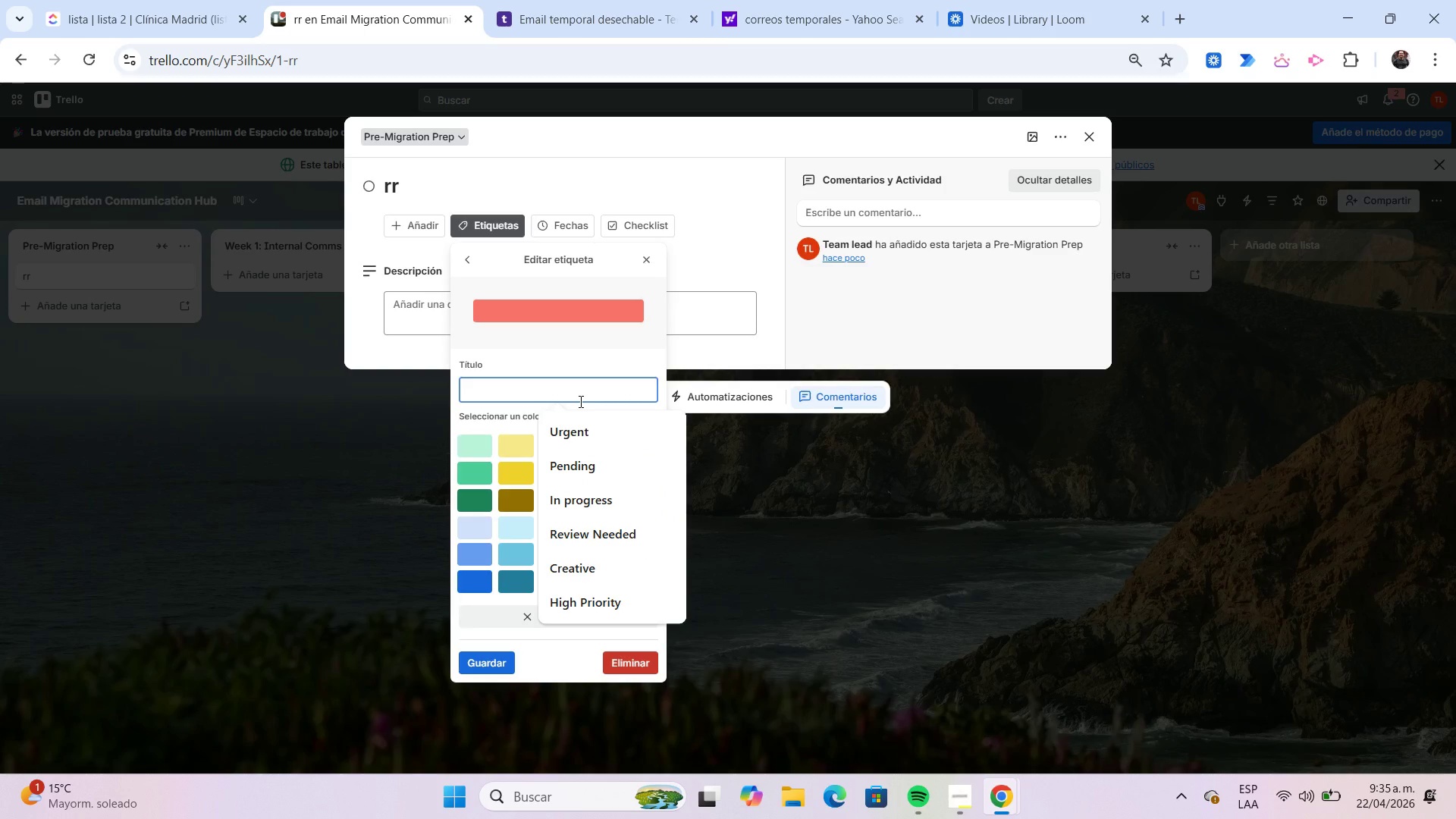 
type(Urgent)
 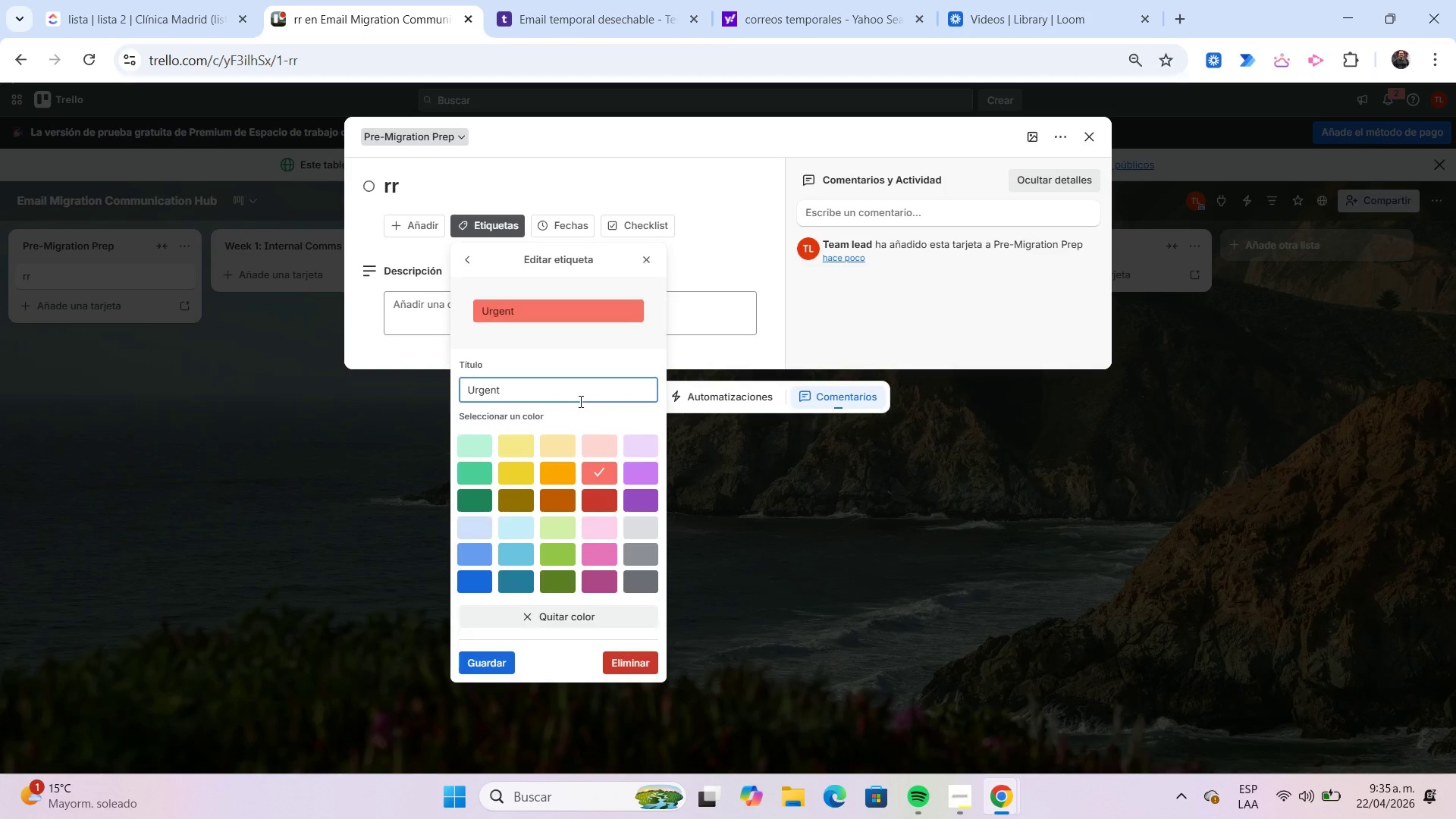 
key(Enter)
 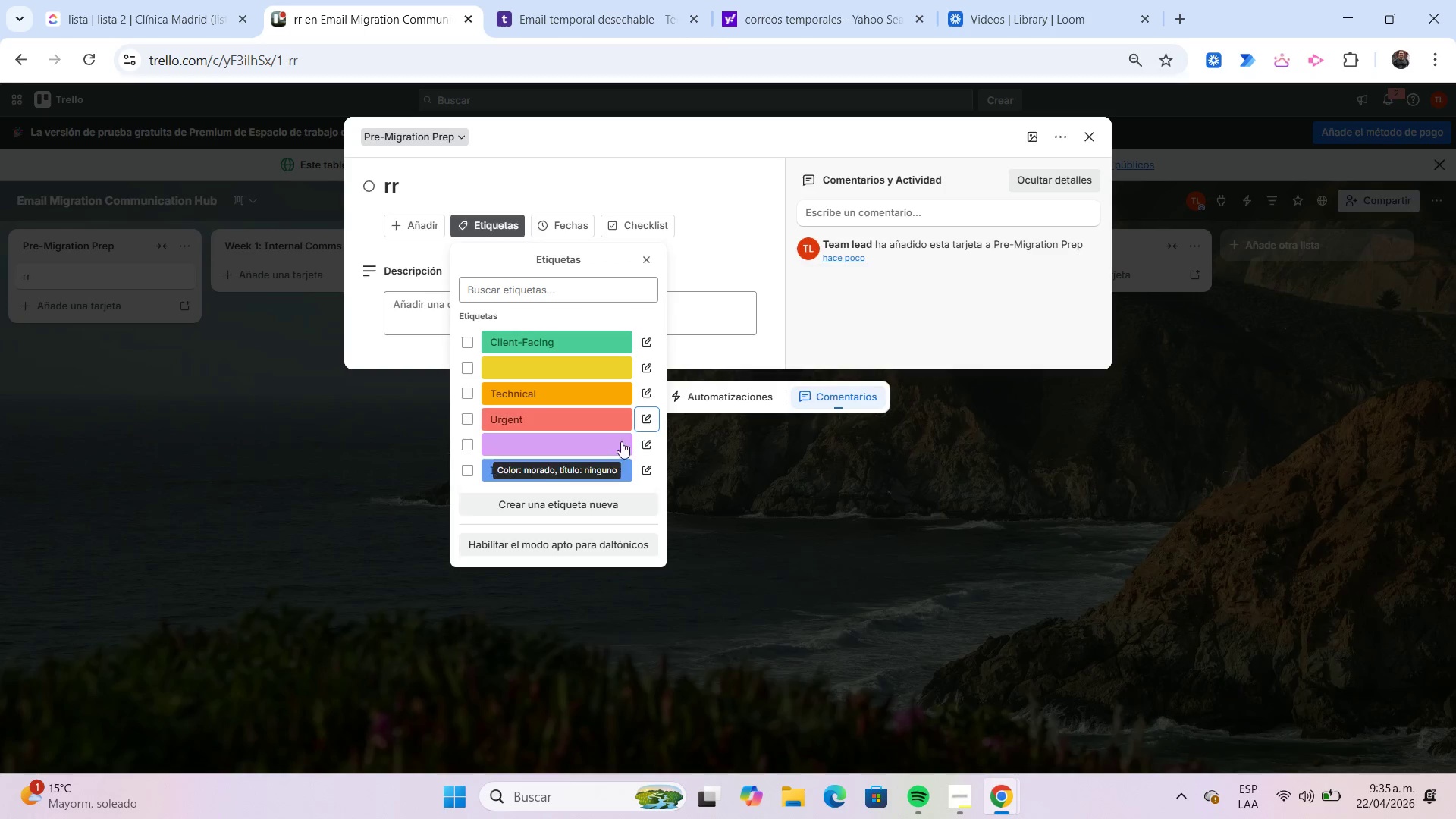 
left_click([645, 441])
 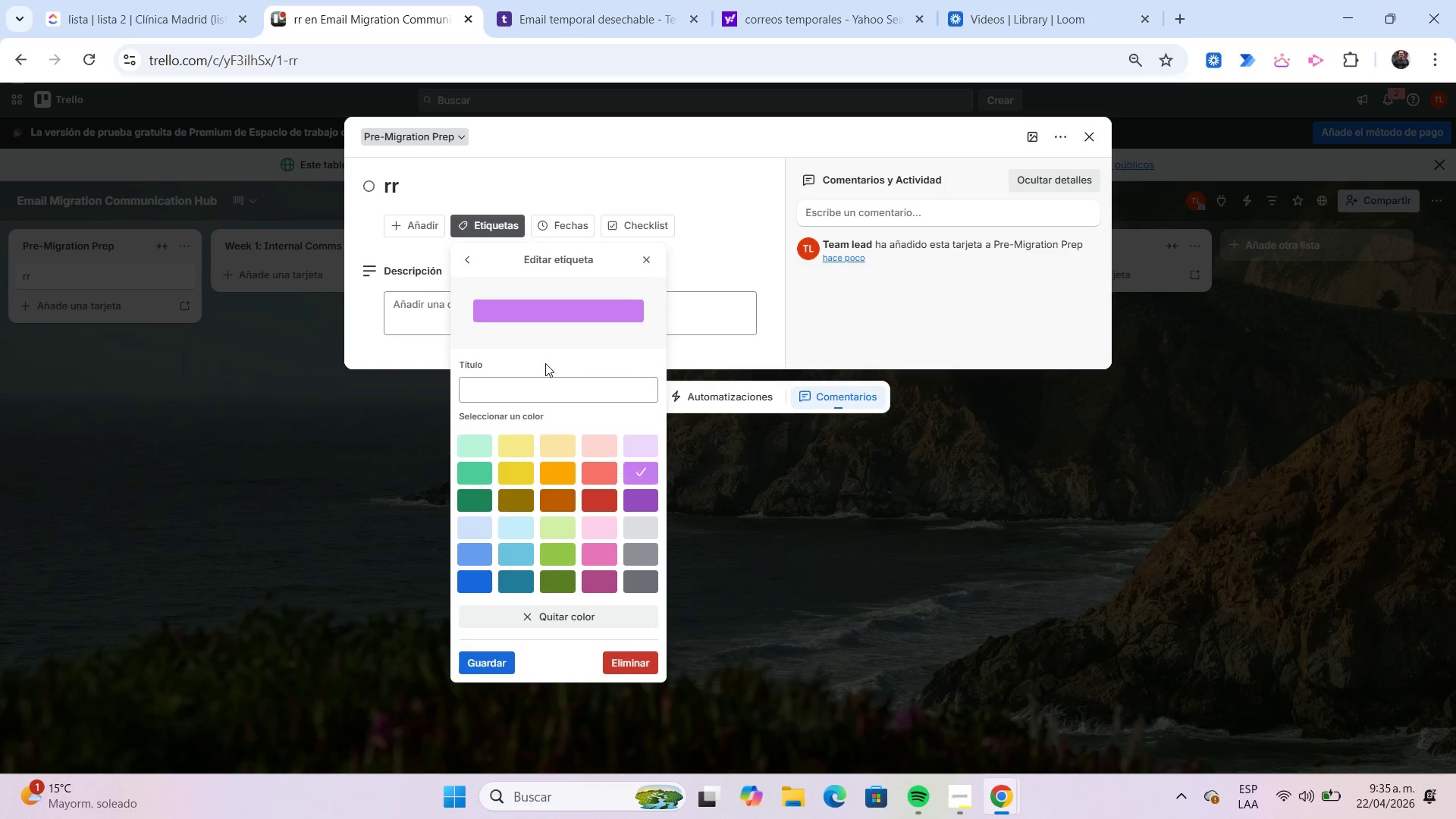 
left_click([554, 381])
 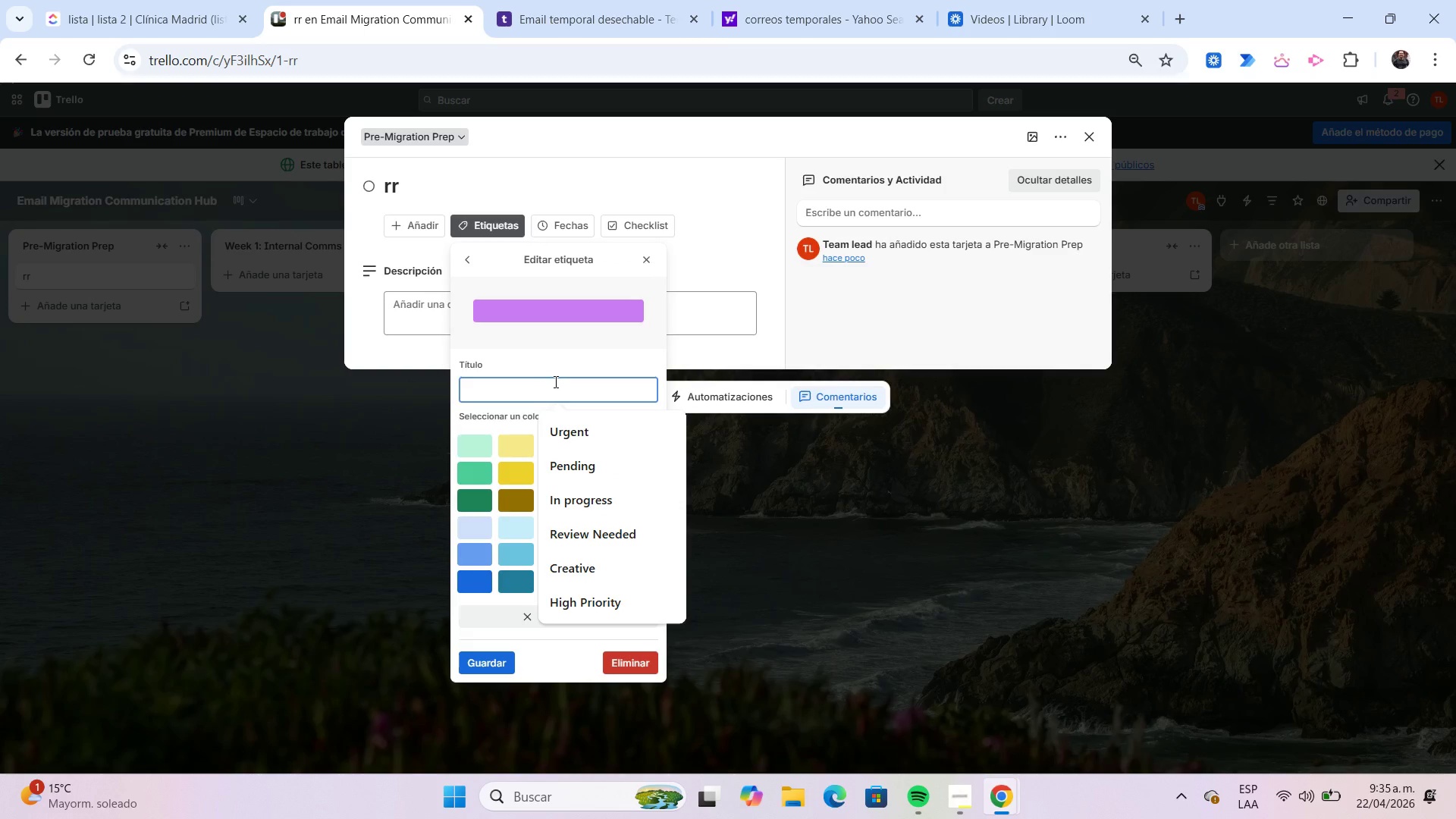 
type(Tr)
 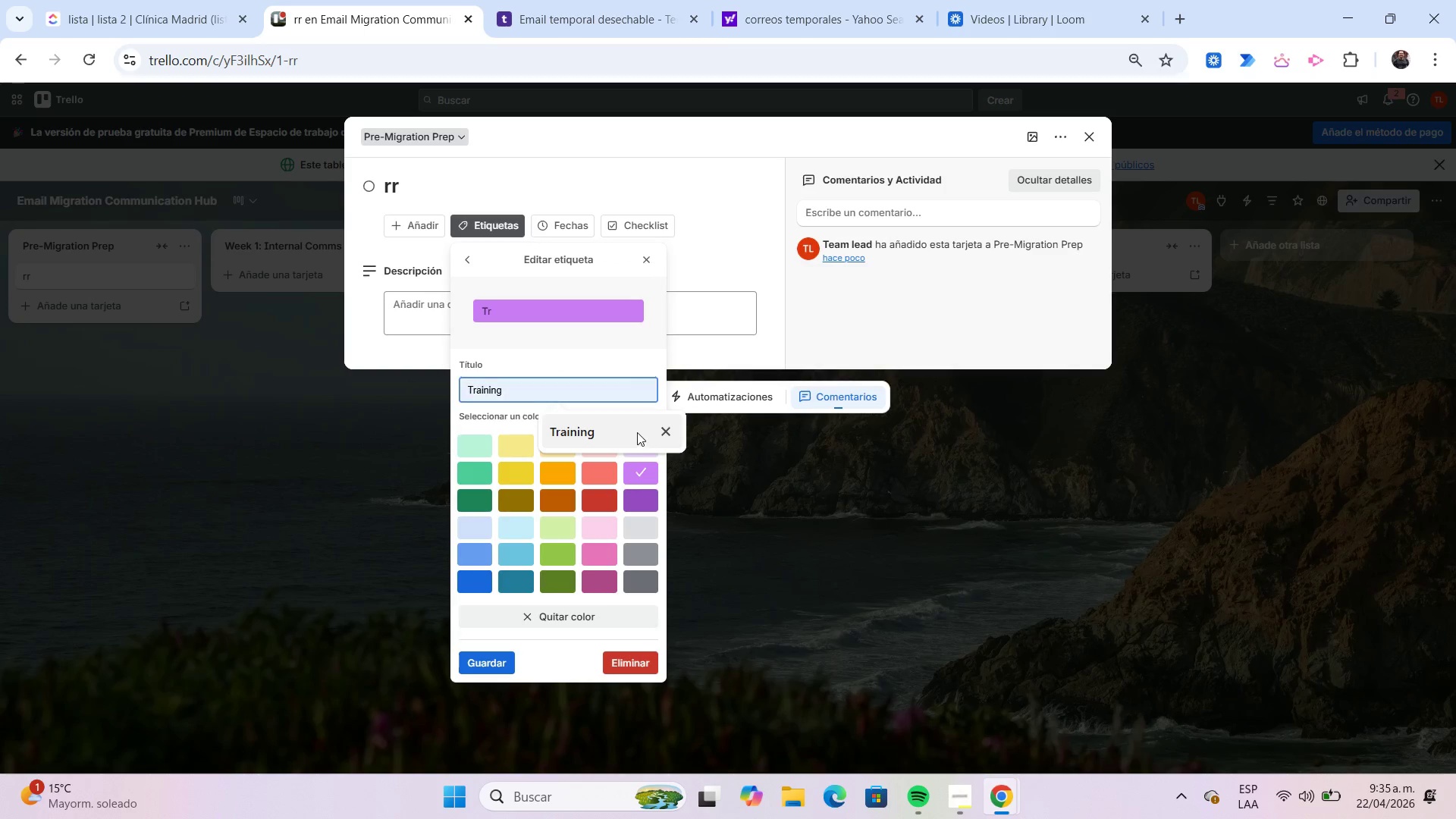 
left_click([617, 425])
 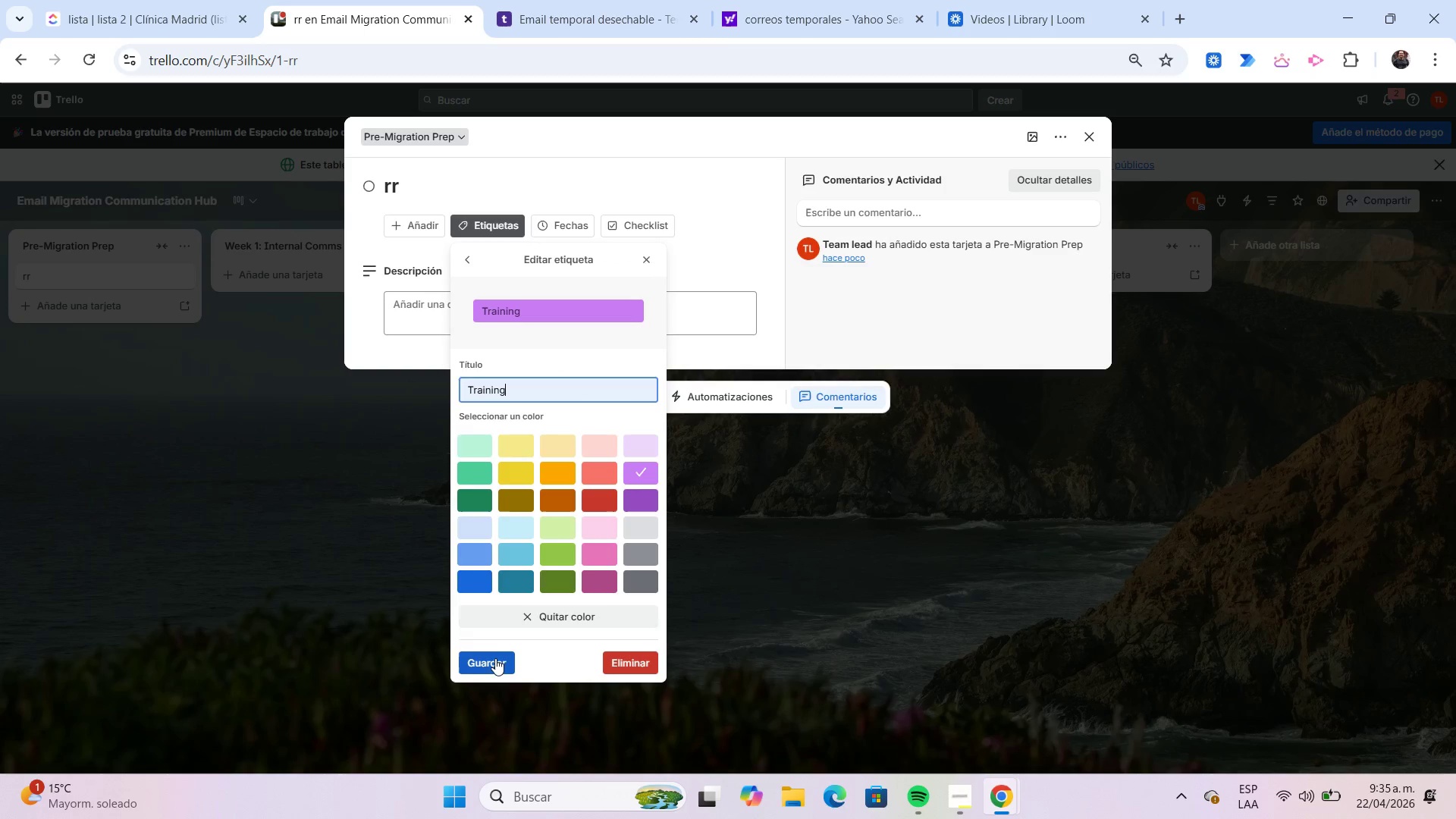 
left_click([495, 661])
 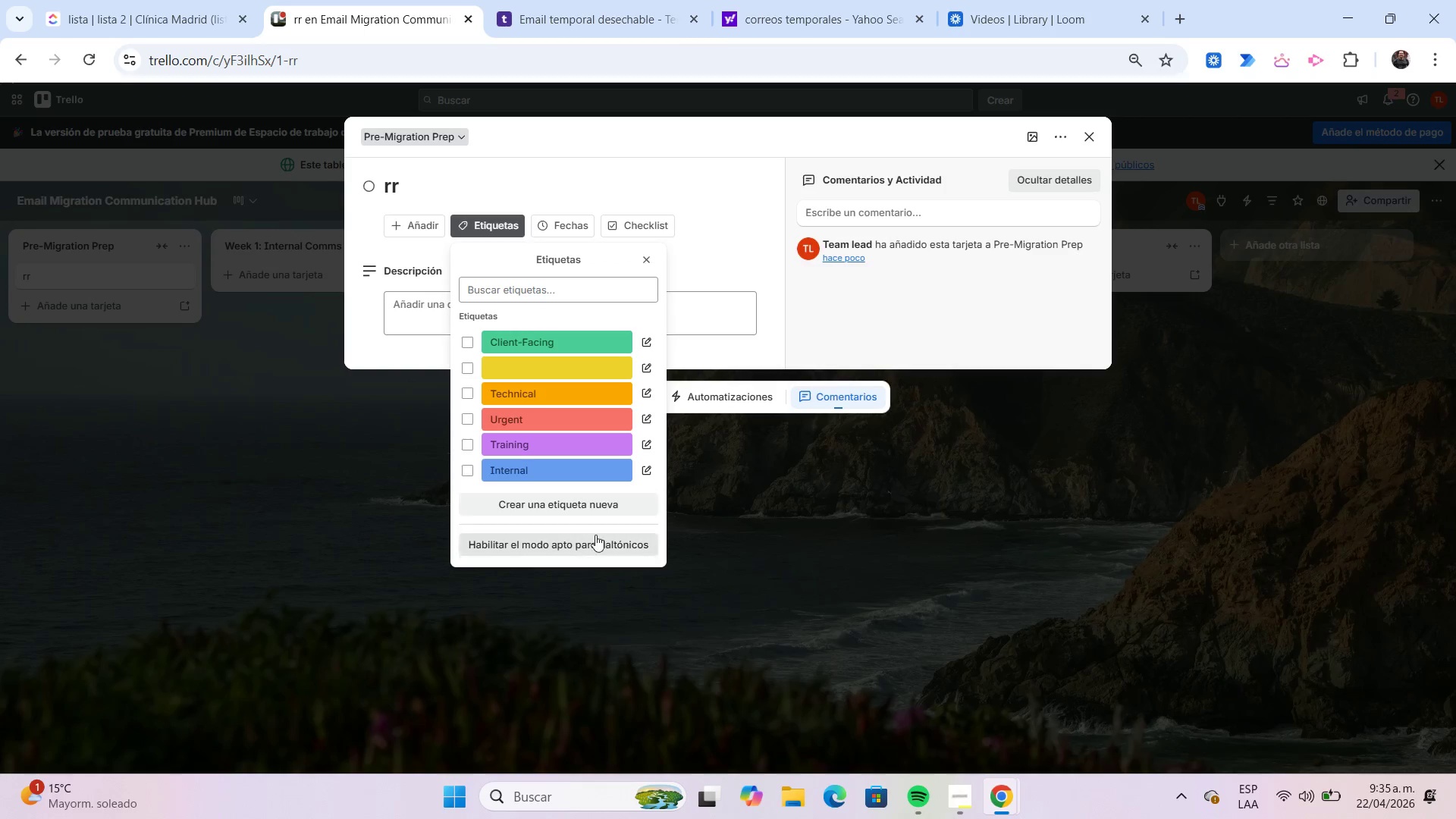 
left_click([645, 375])
 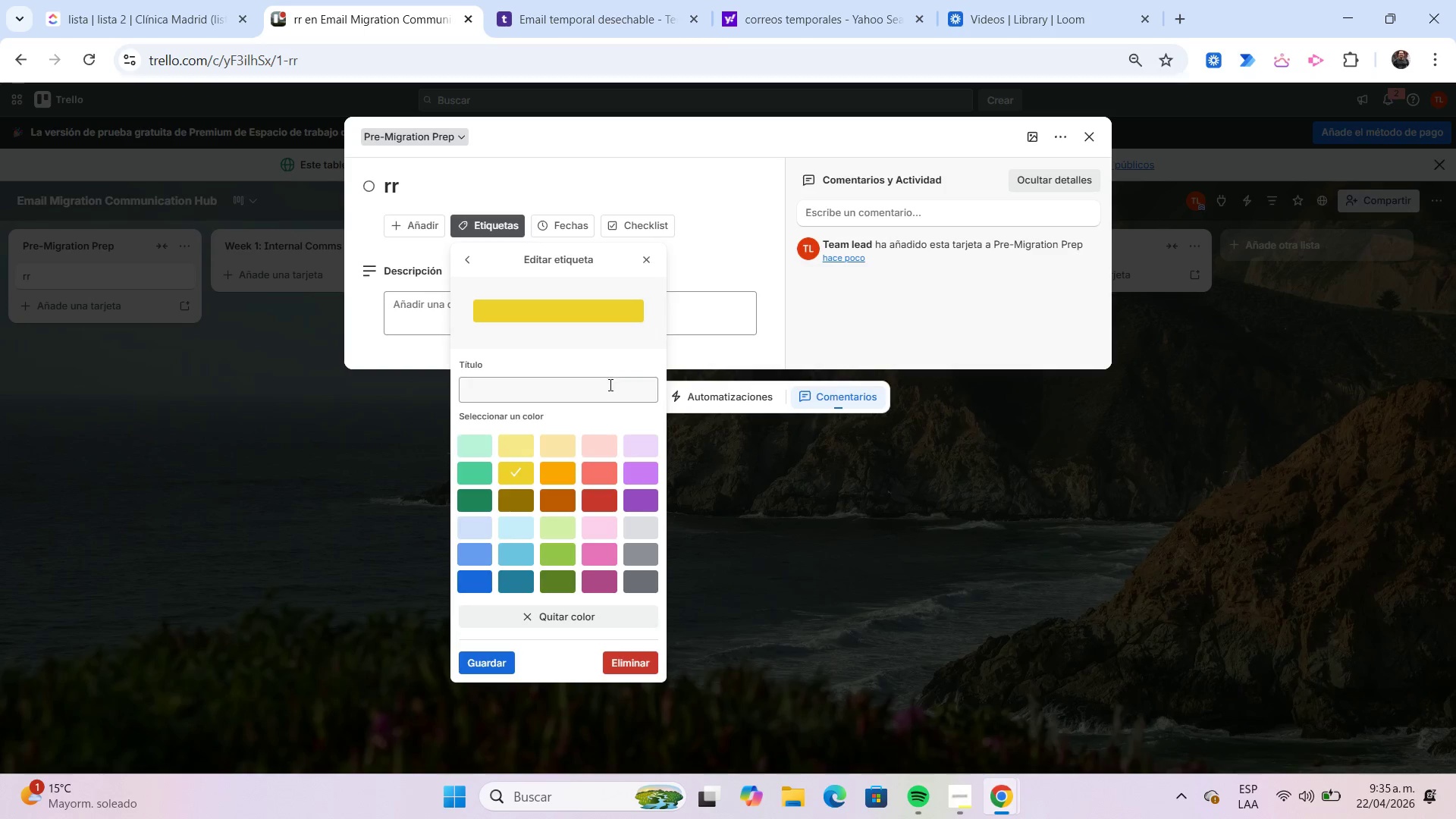 
left_click([608, 384])
 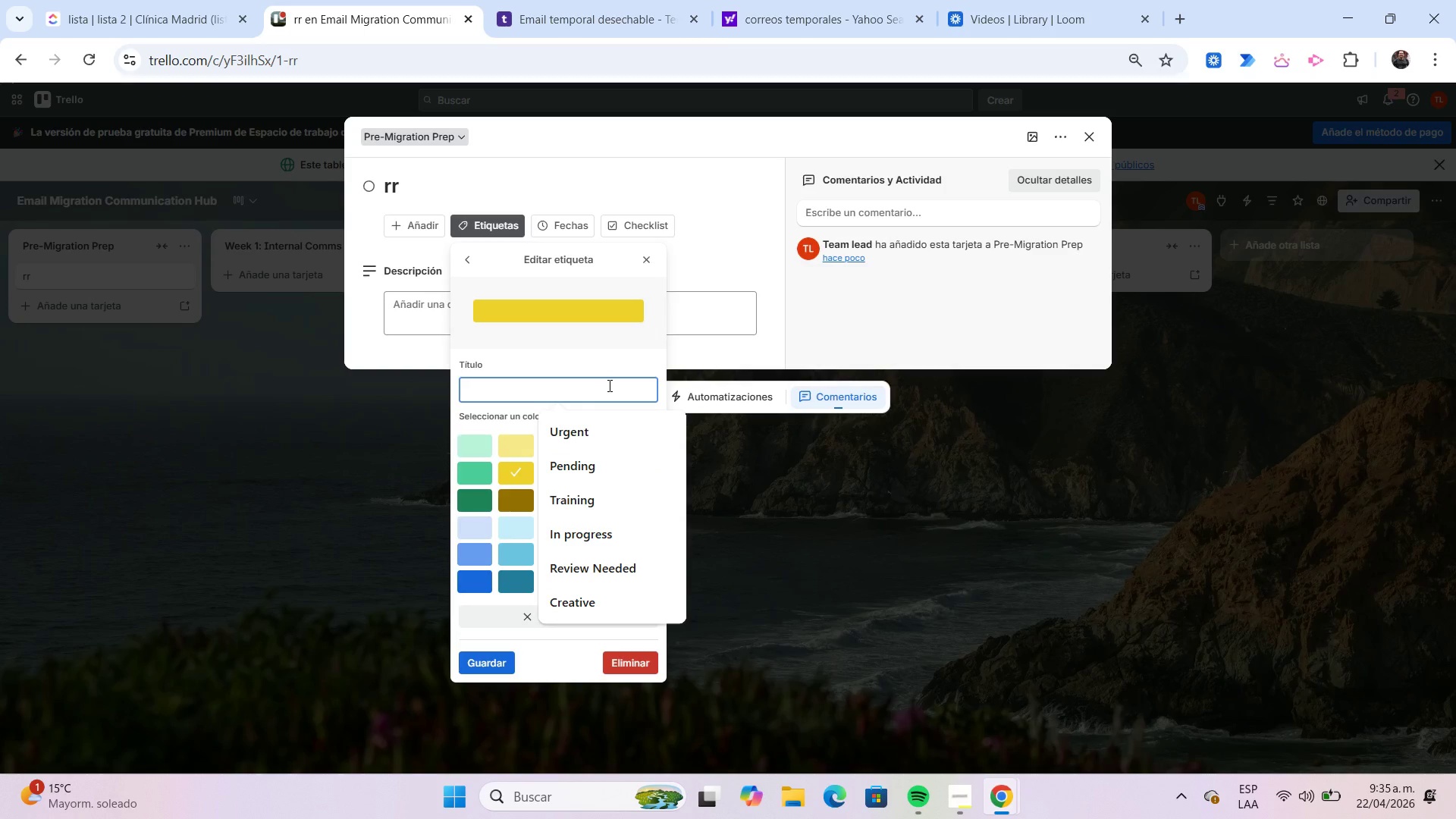 
wait(7.83)
 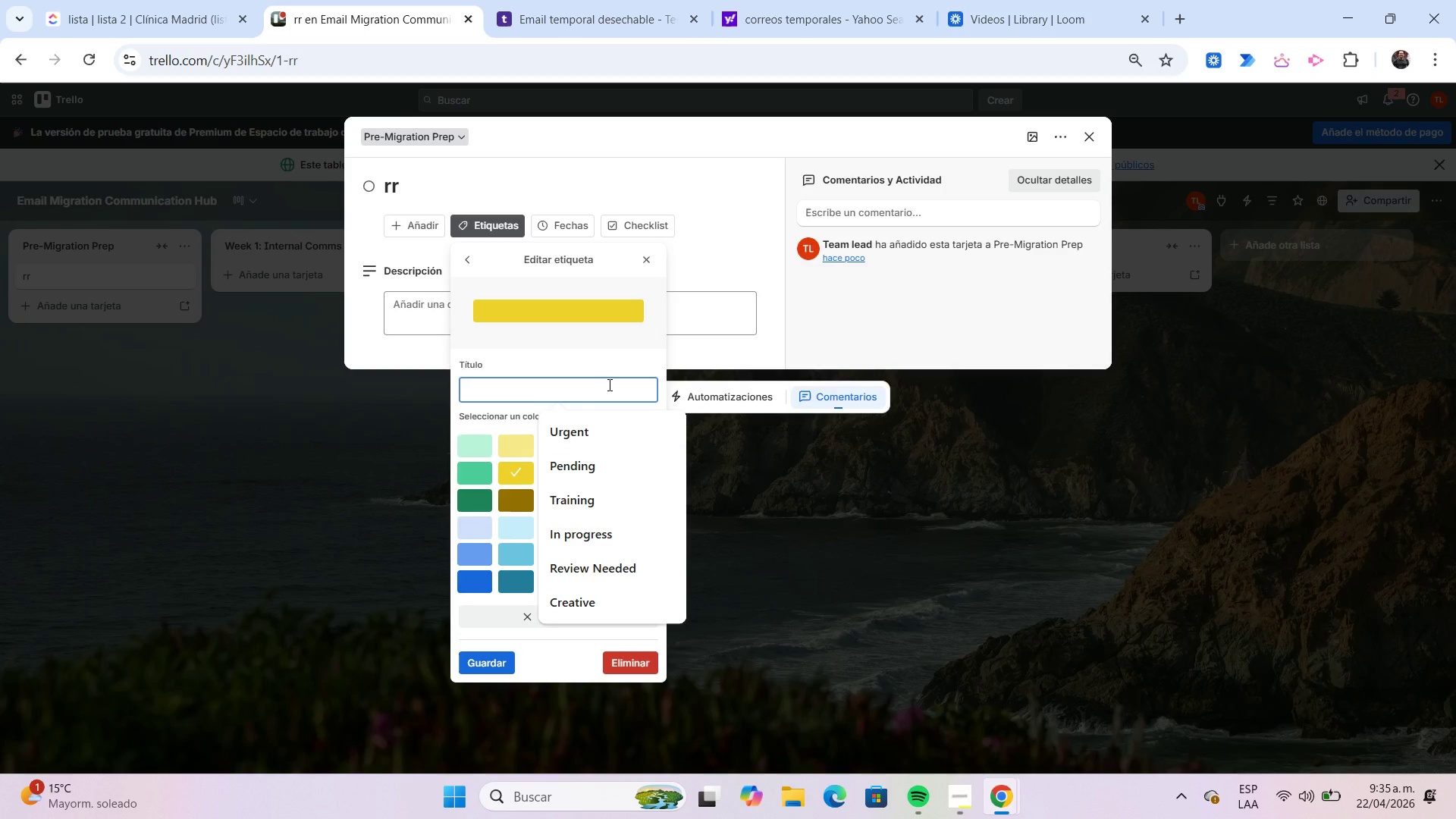 
left_click([588, 462])
 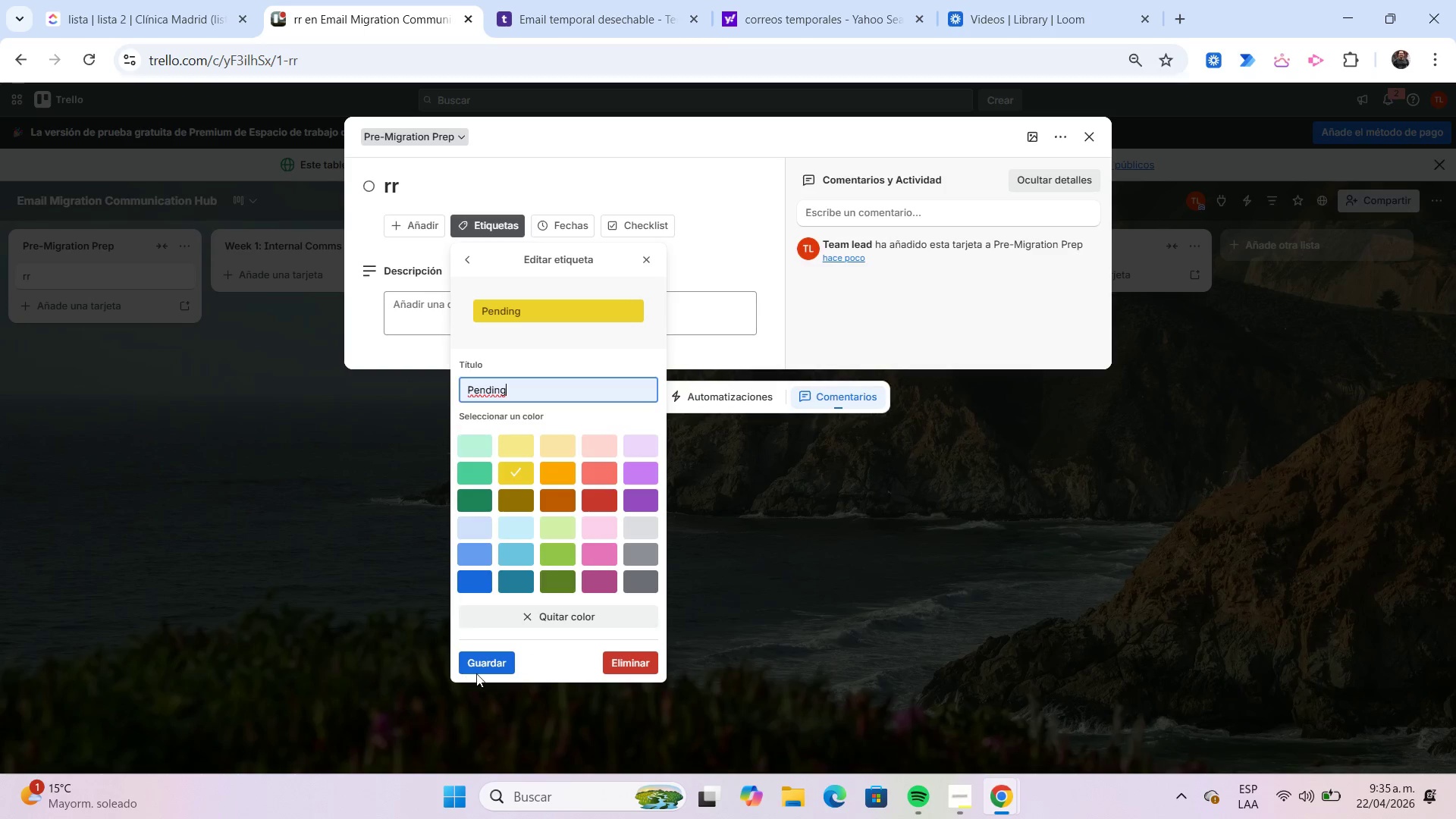 
left_click([485, 664])
 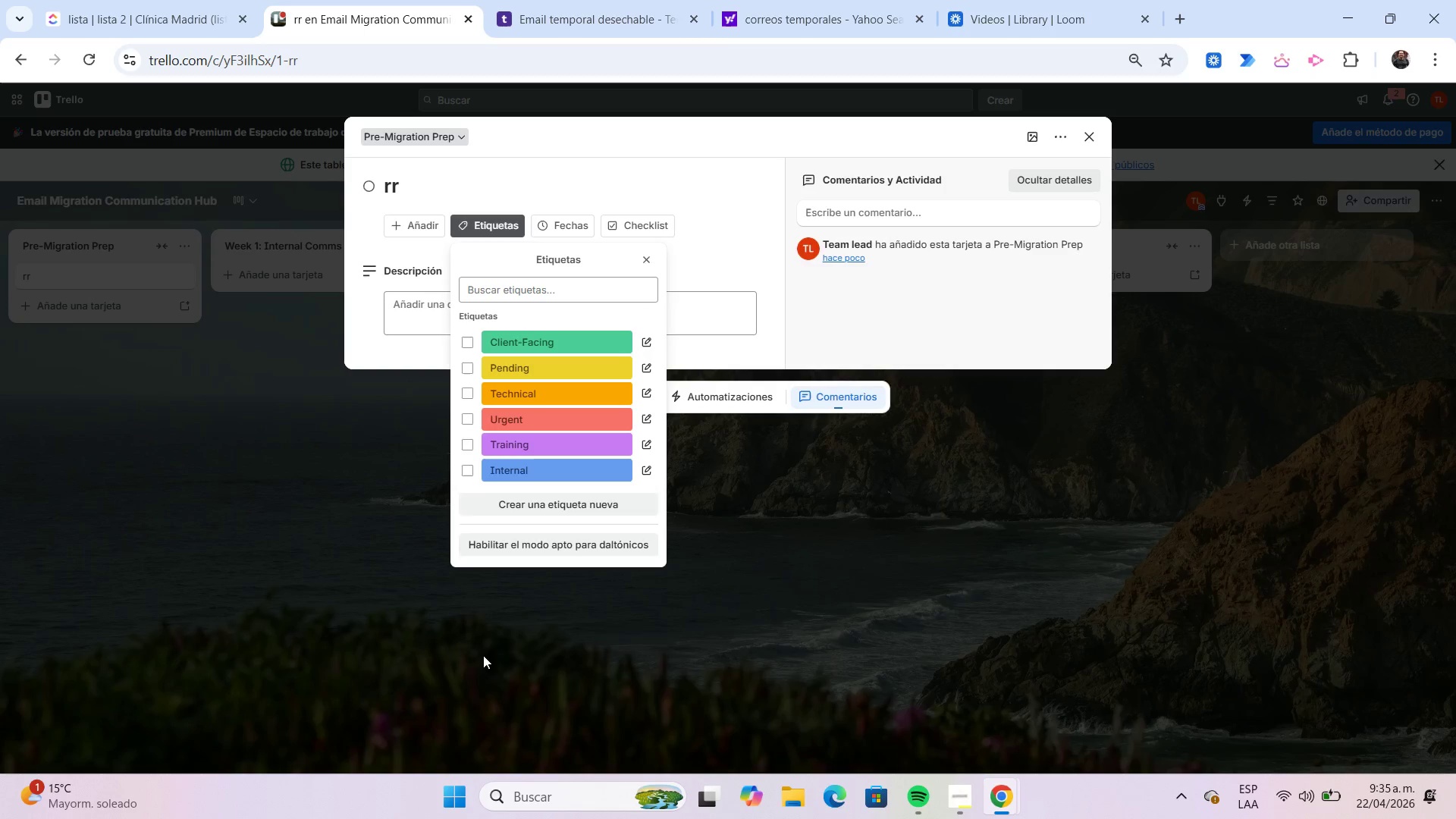 
left_click([498, 637])
 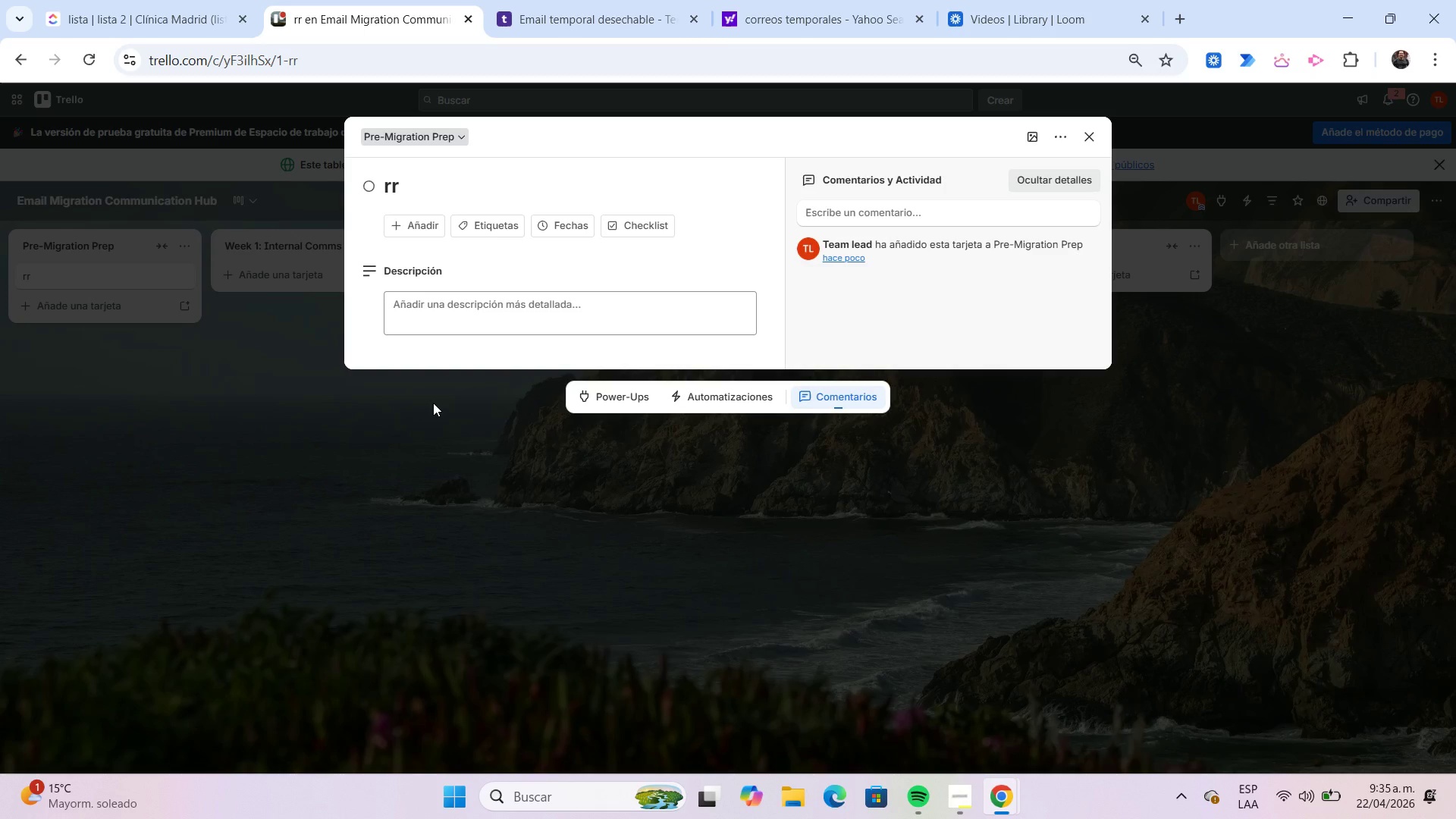 
wait(16.59)
 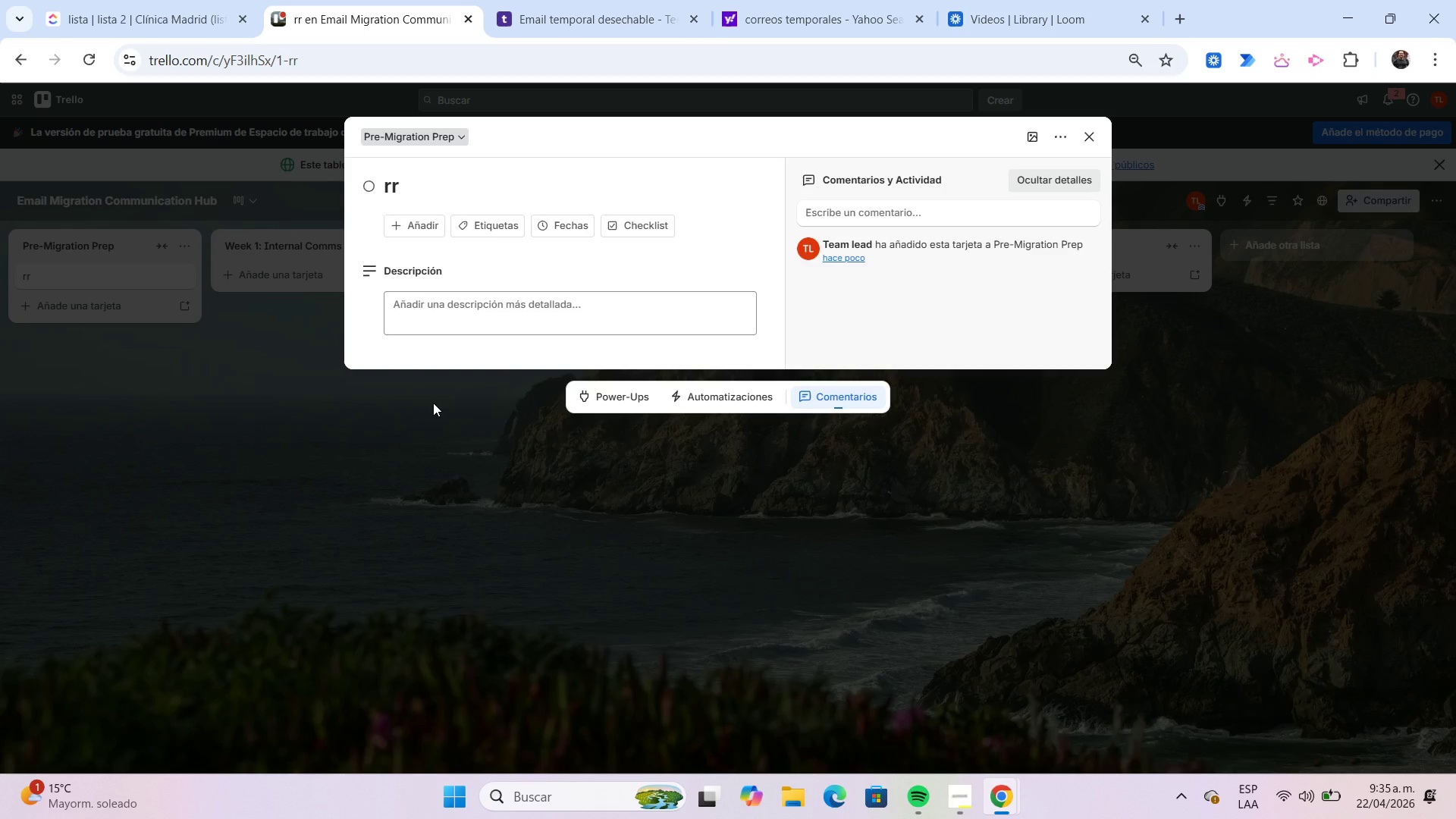 
left_click([424, 230])
 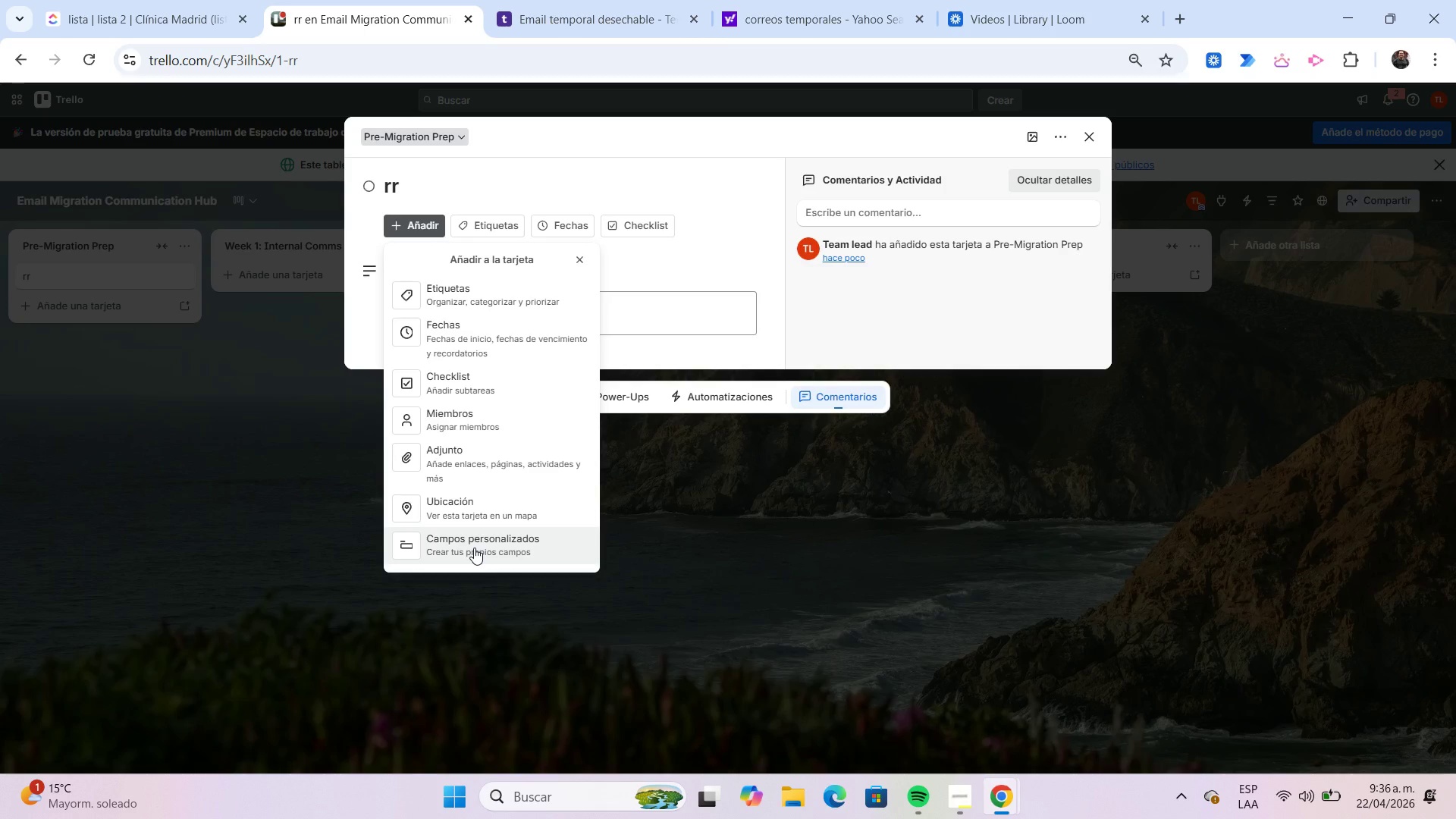 
left_click([474, 548])
 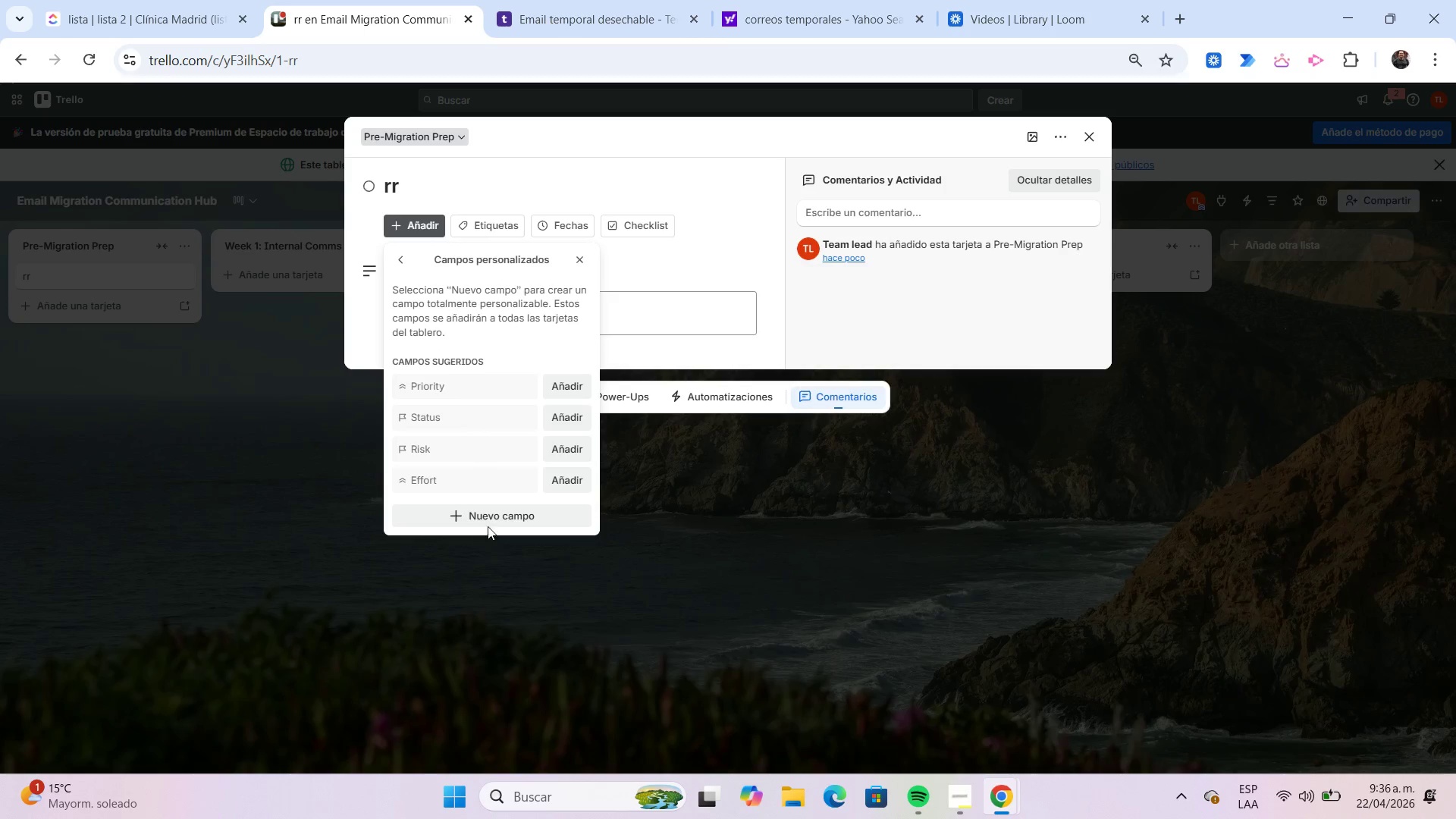 
left_click([488, 526])
 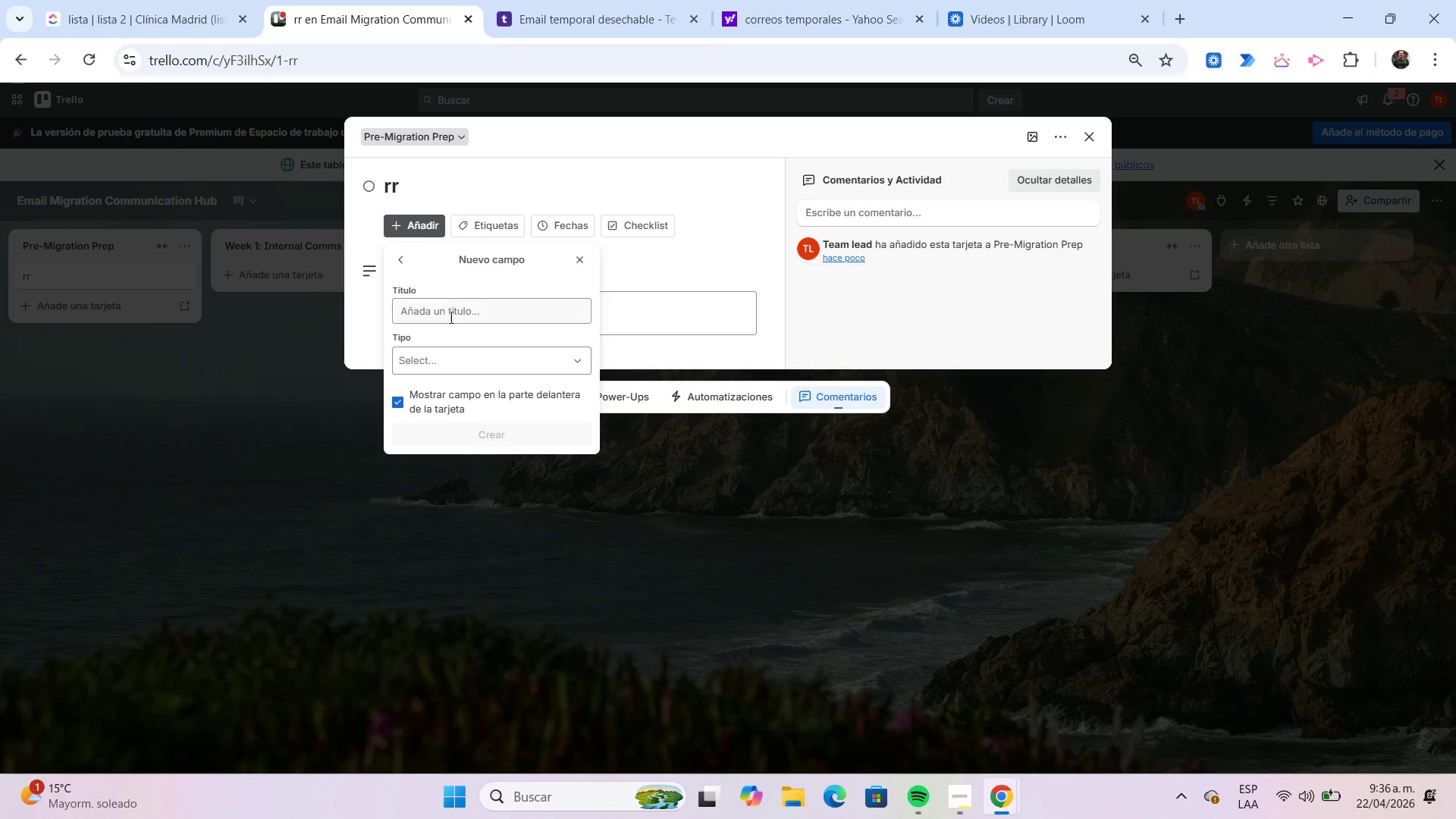 
left_click([450, 316])
 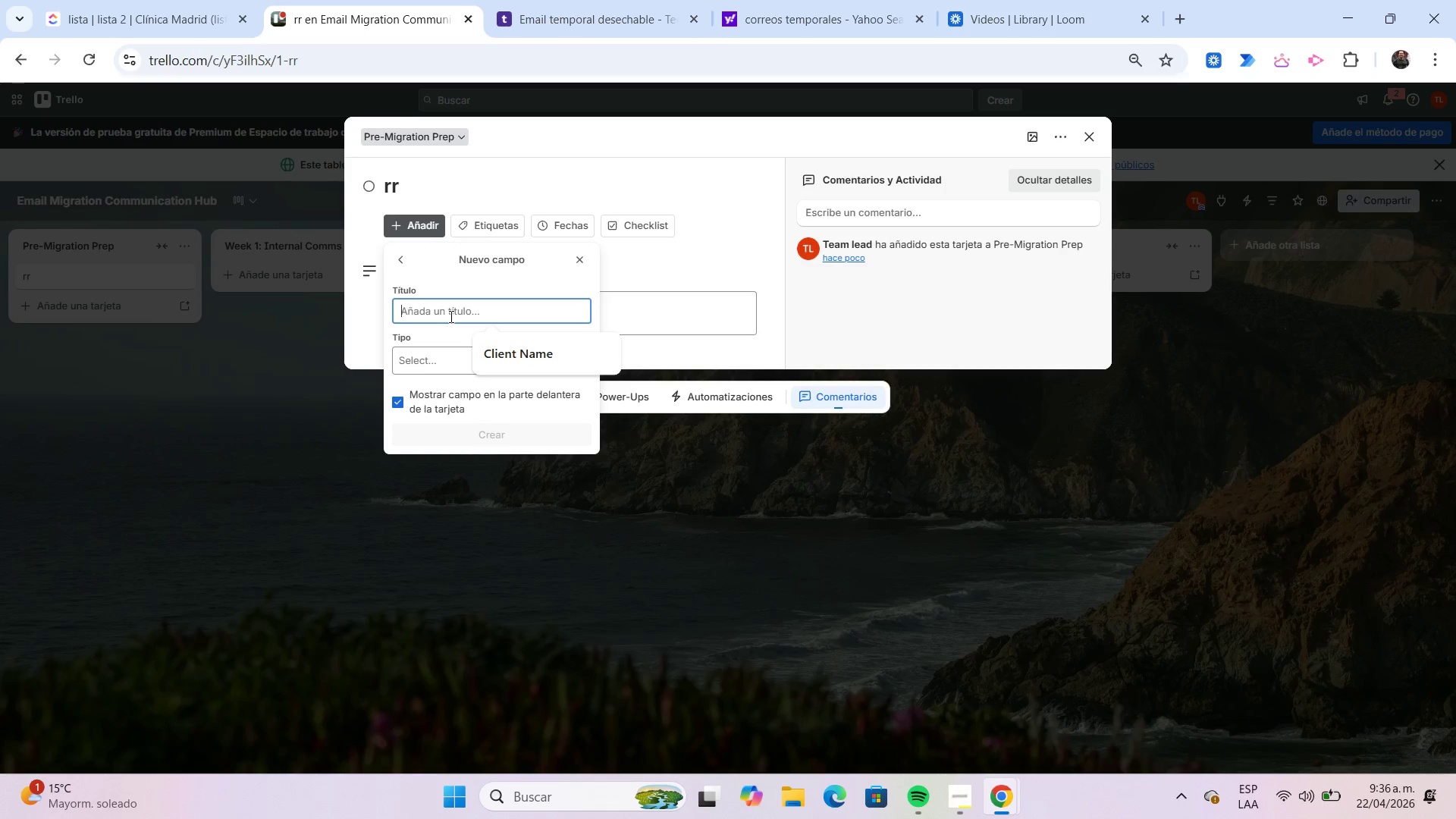 
type(Department)
 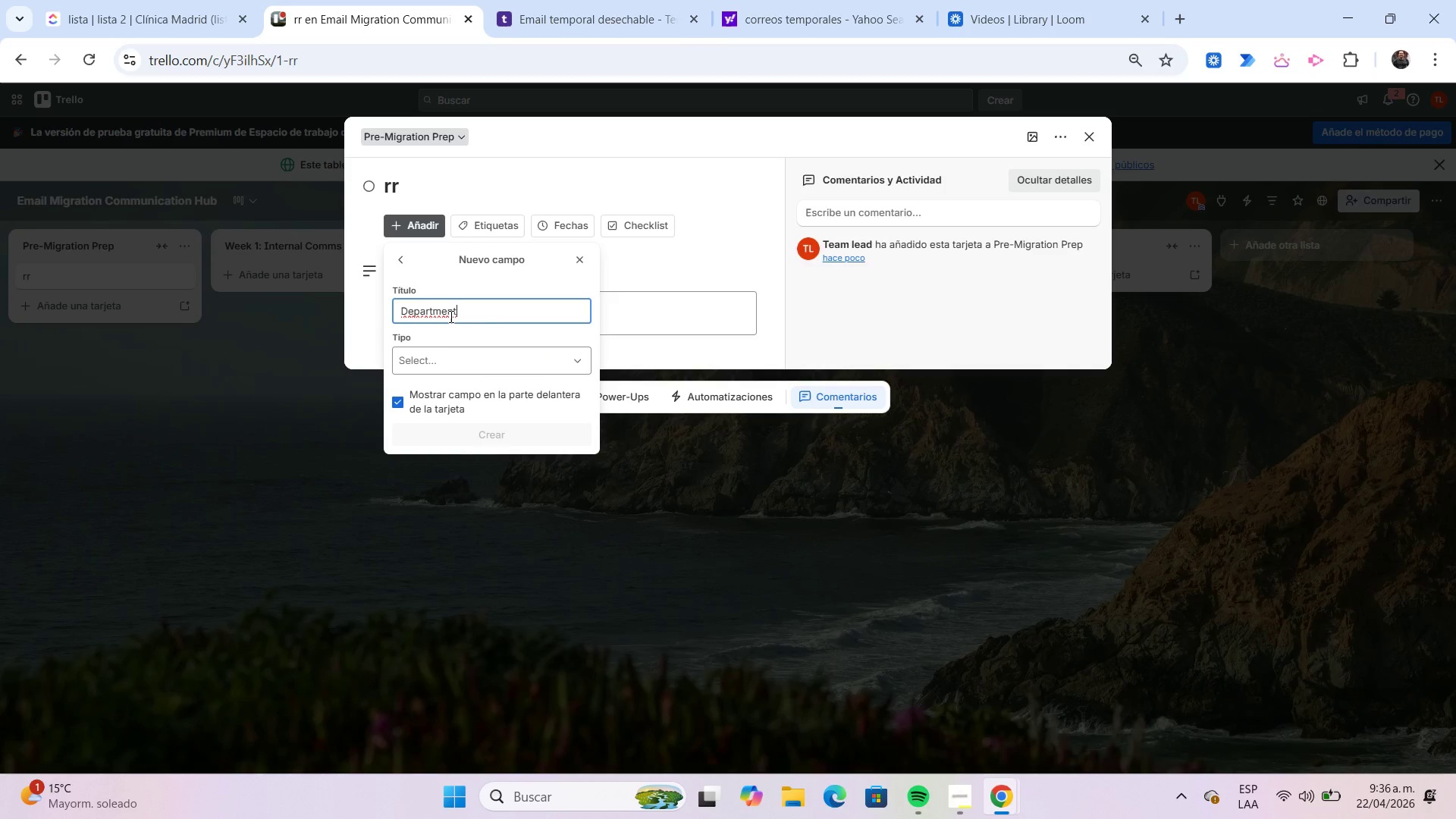 
left_click([442, 369])
 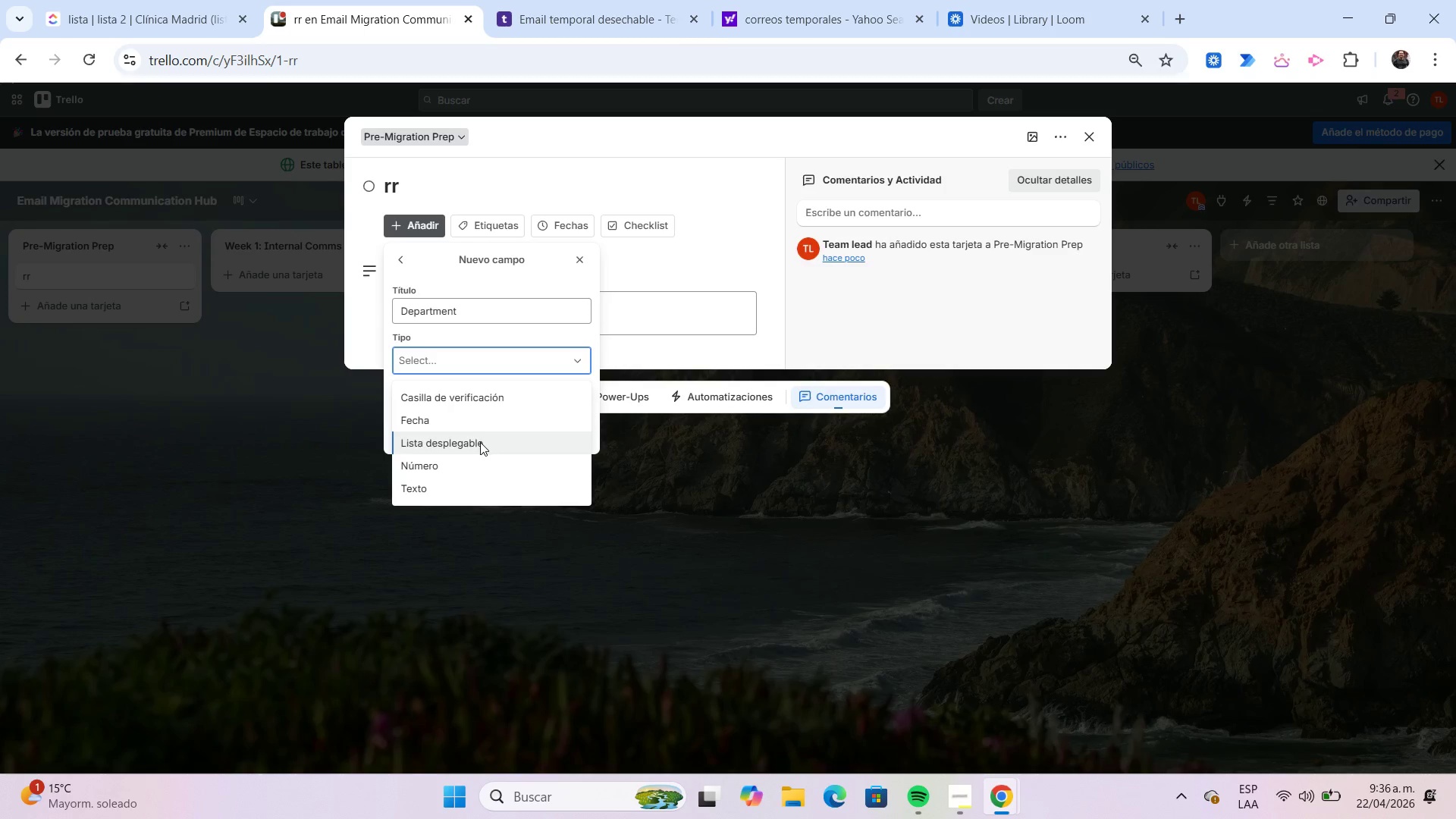 
left_click([480, 442])
 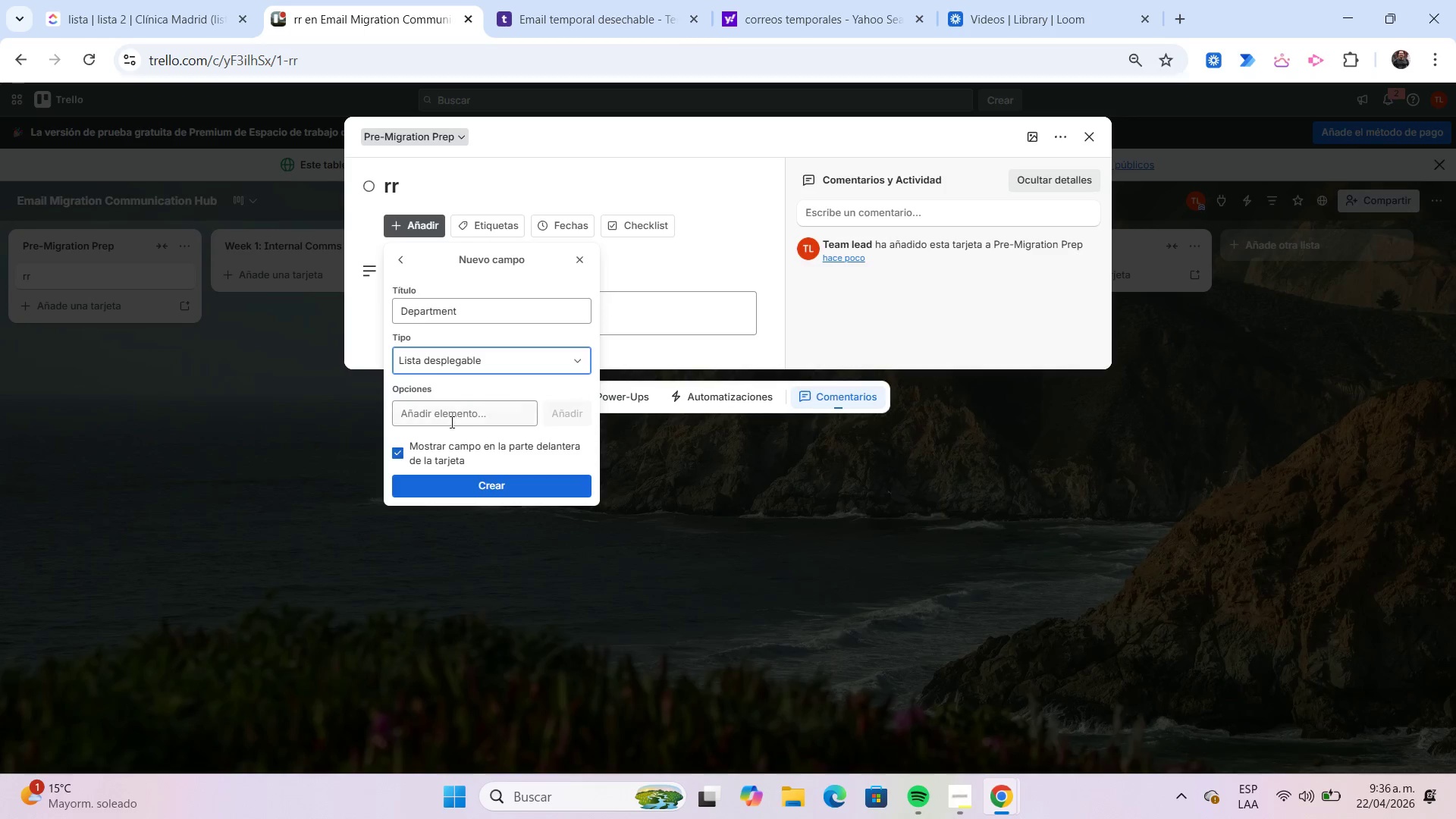 
left_click([450, 422])
 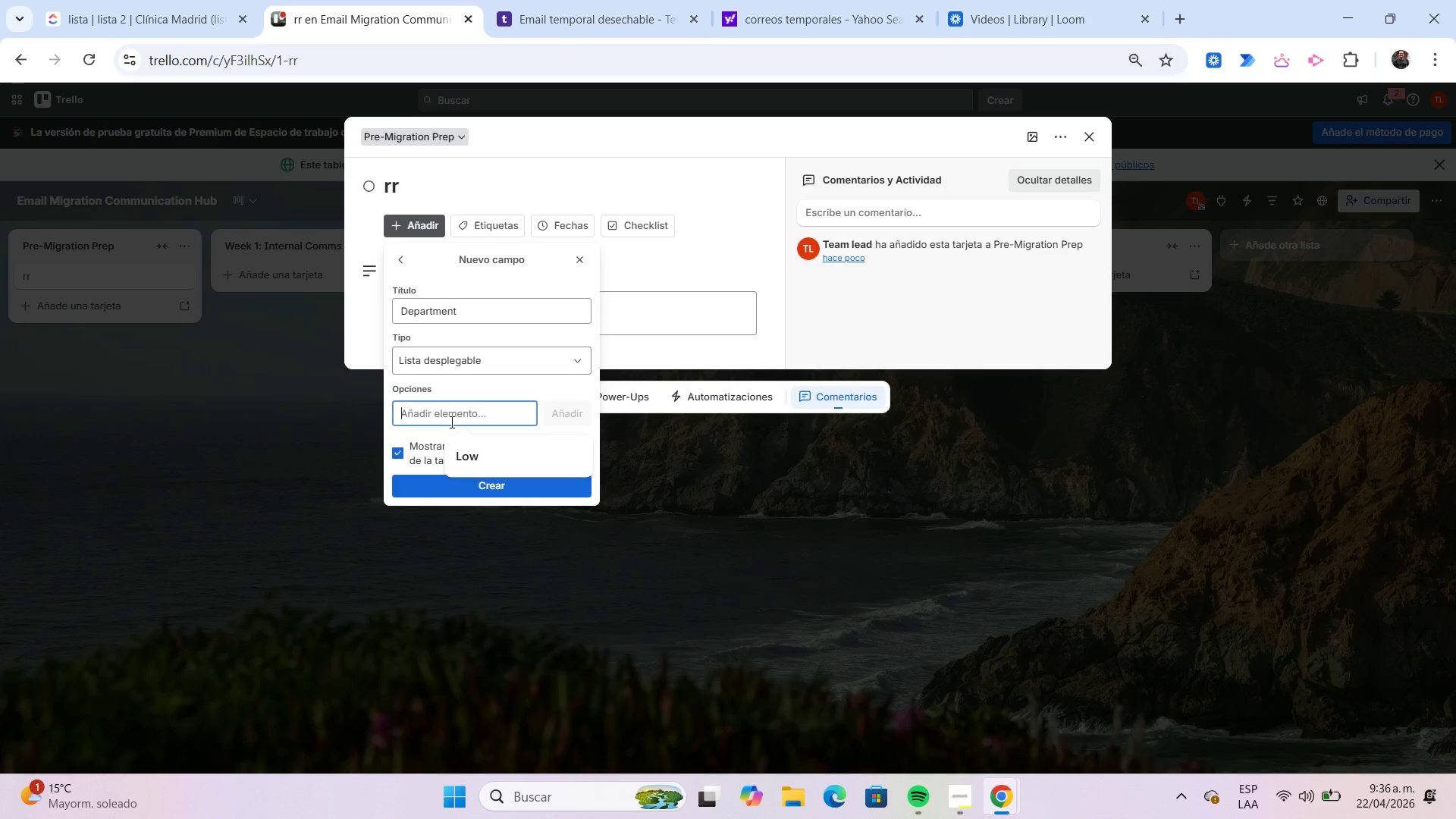 
type(Life)
 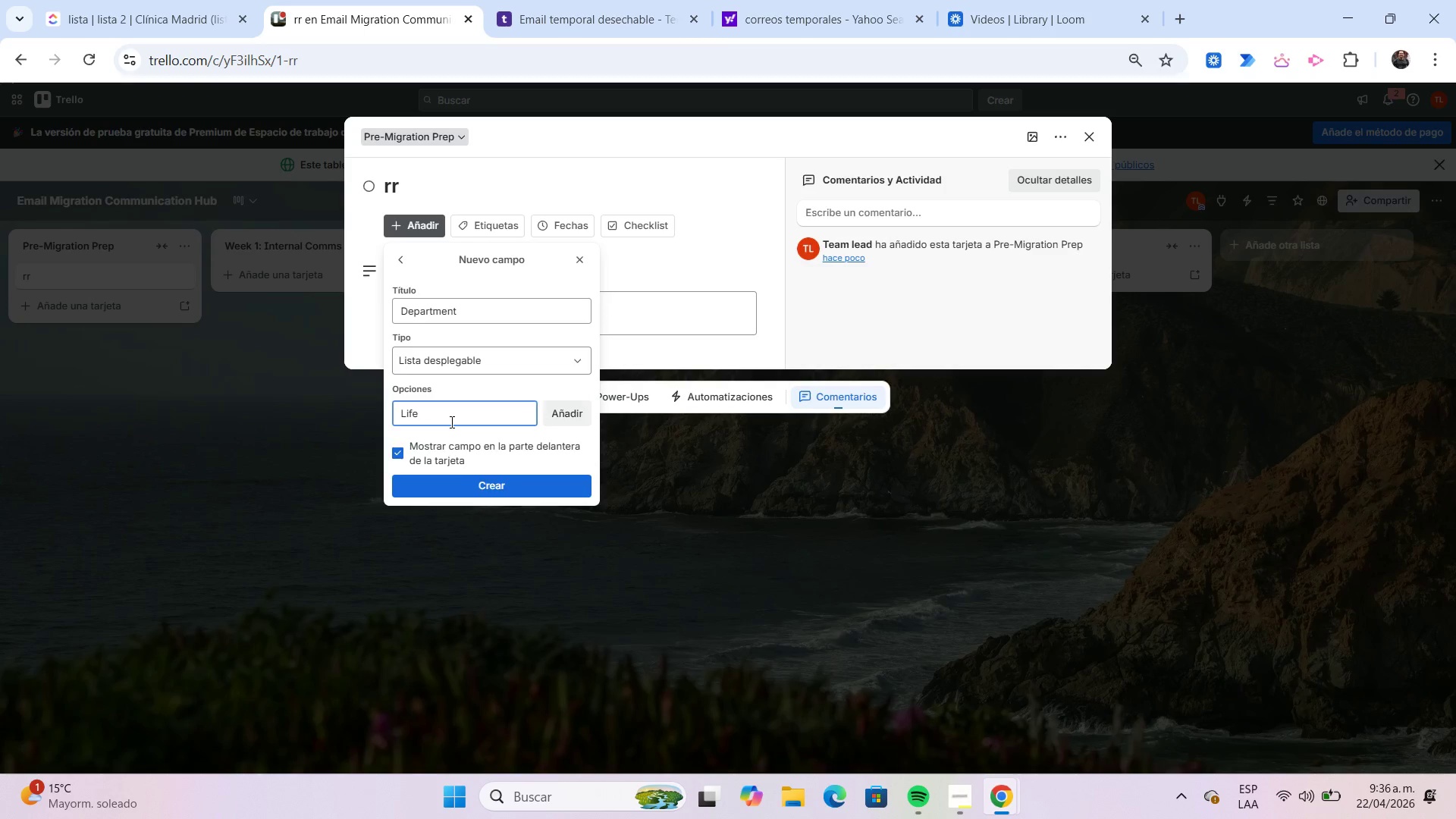 
key(Enter)
 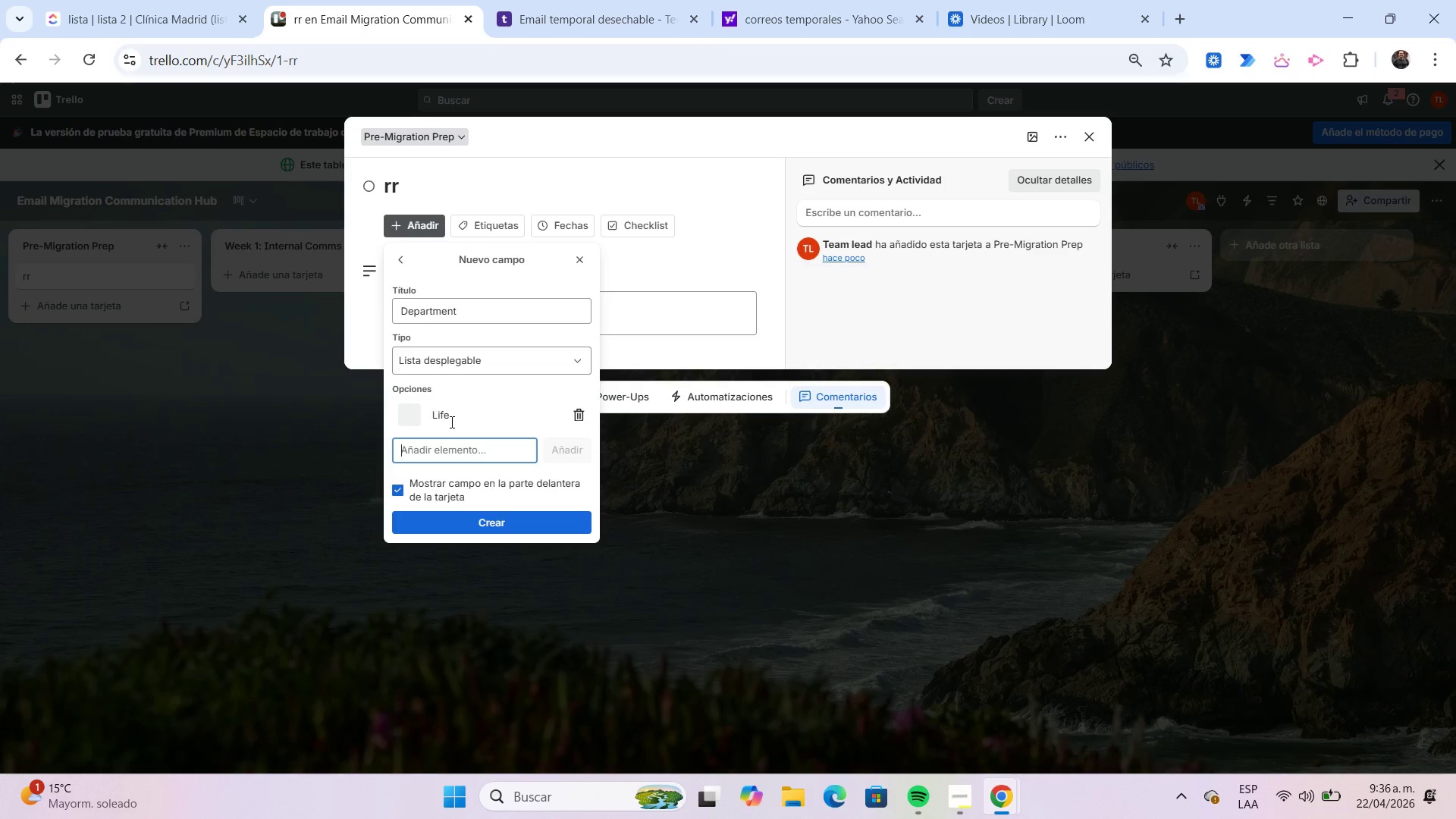 
type(Health)
 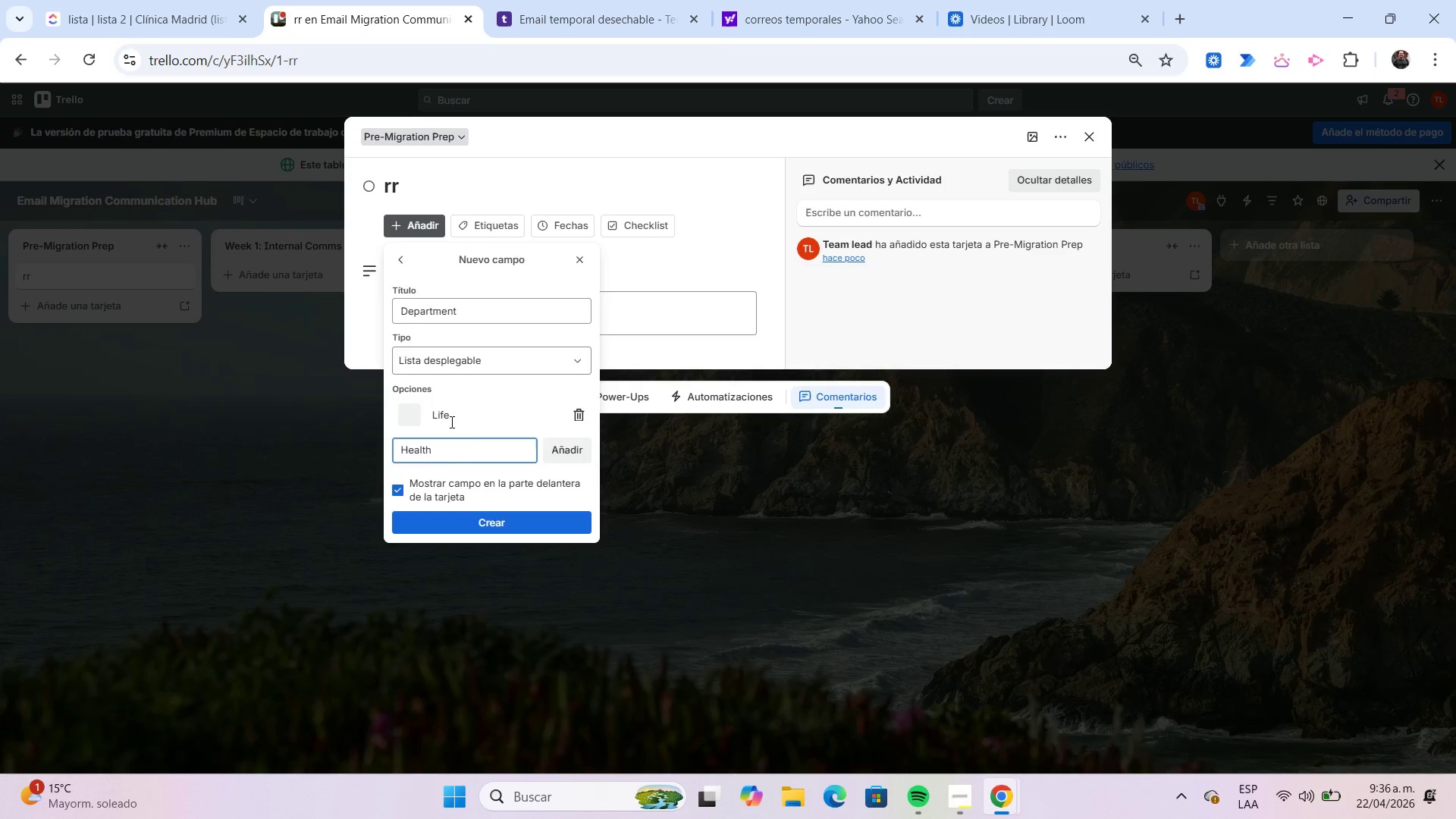 
key(Enter)
 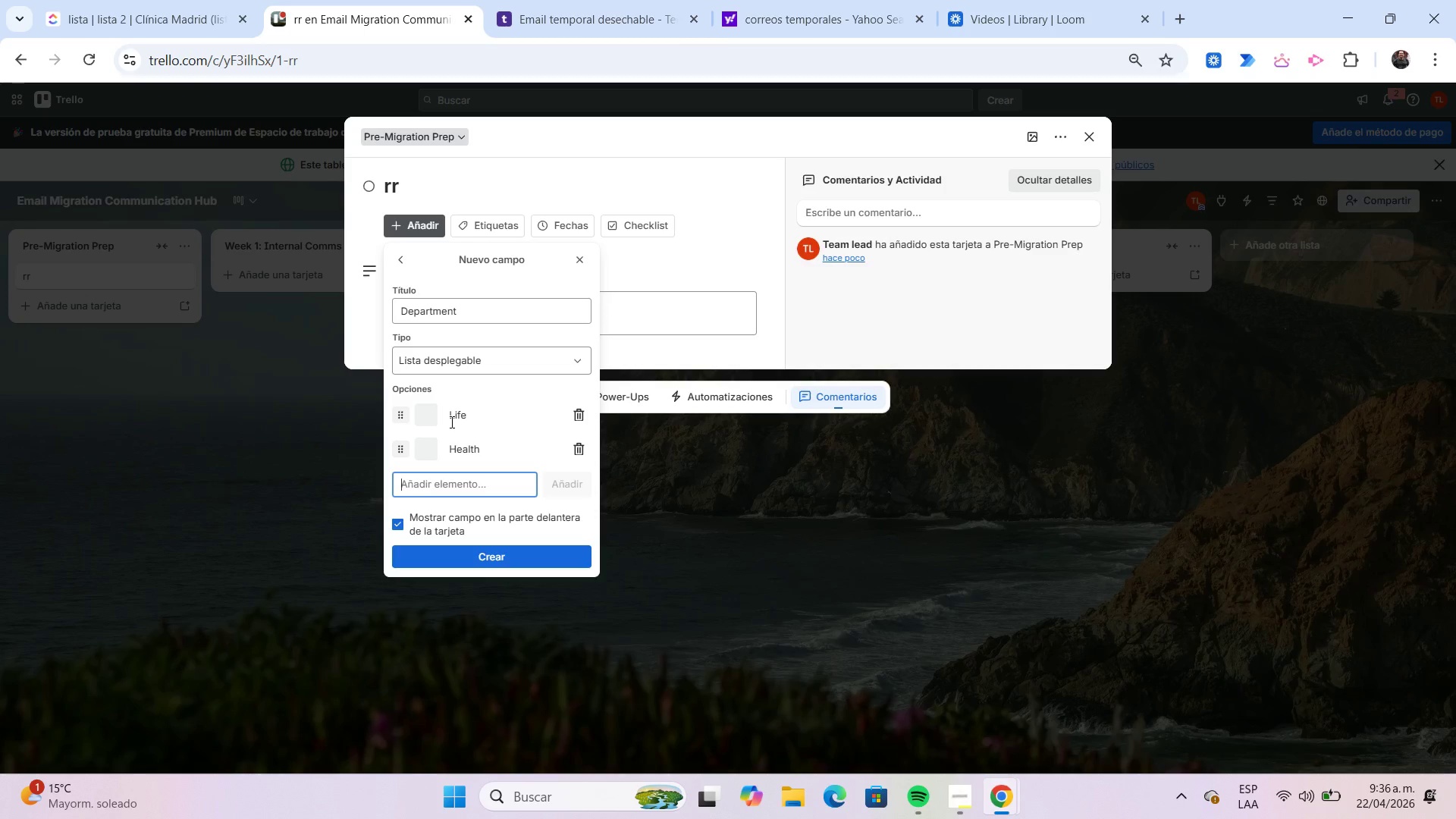 
type(Commercial)
 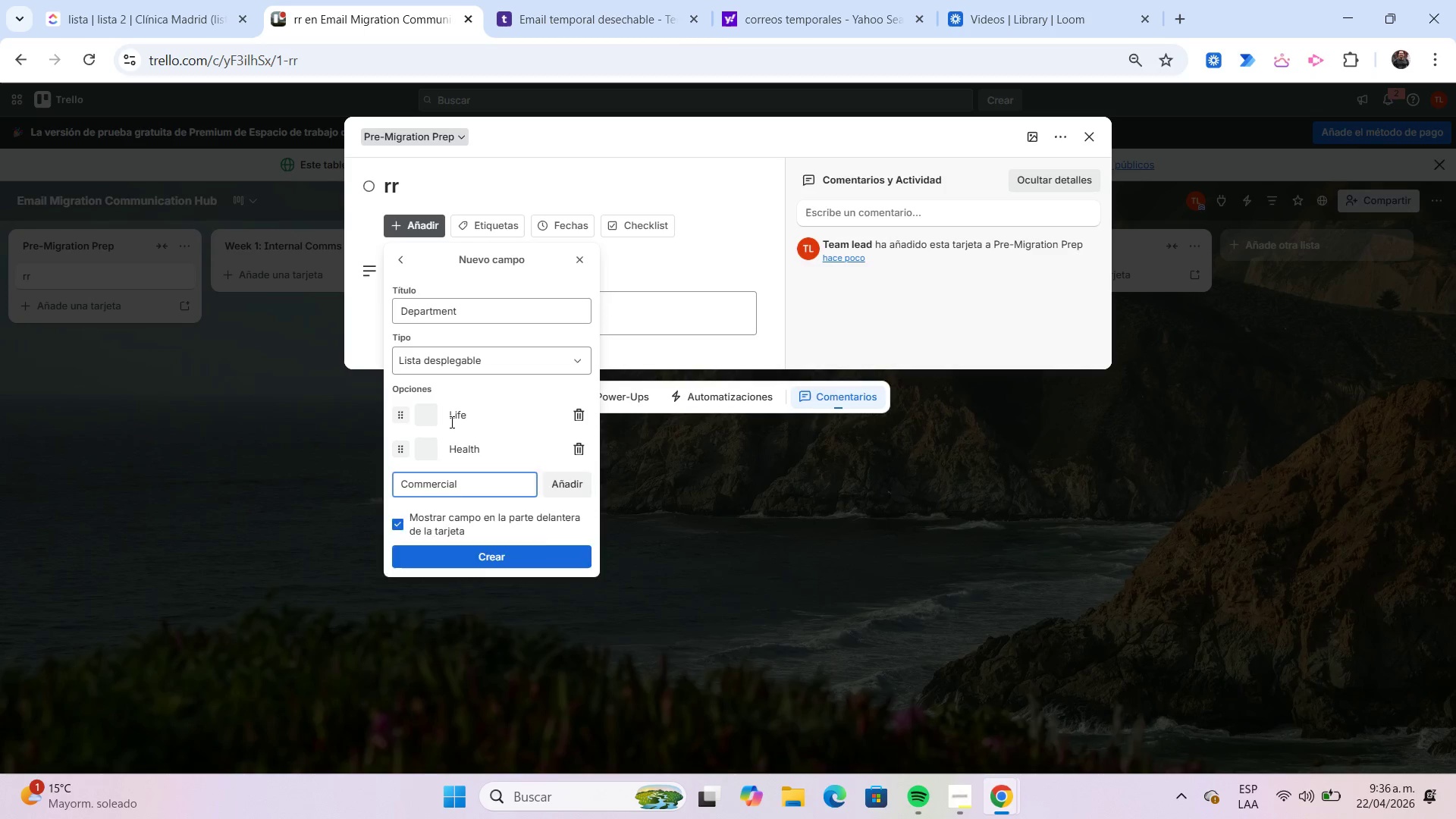 
key(Enter)
 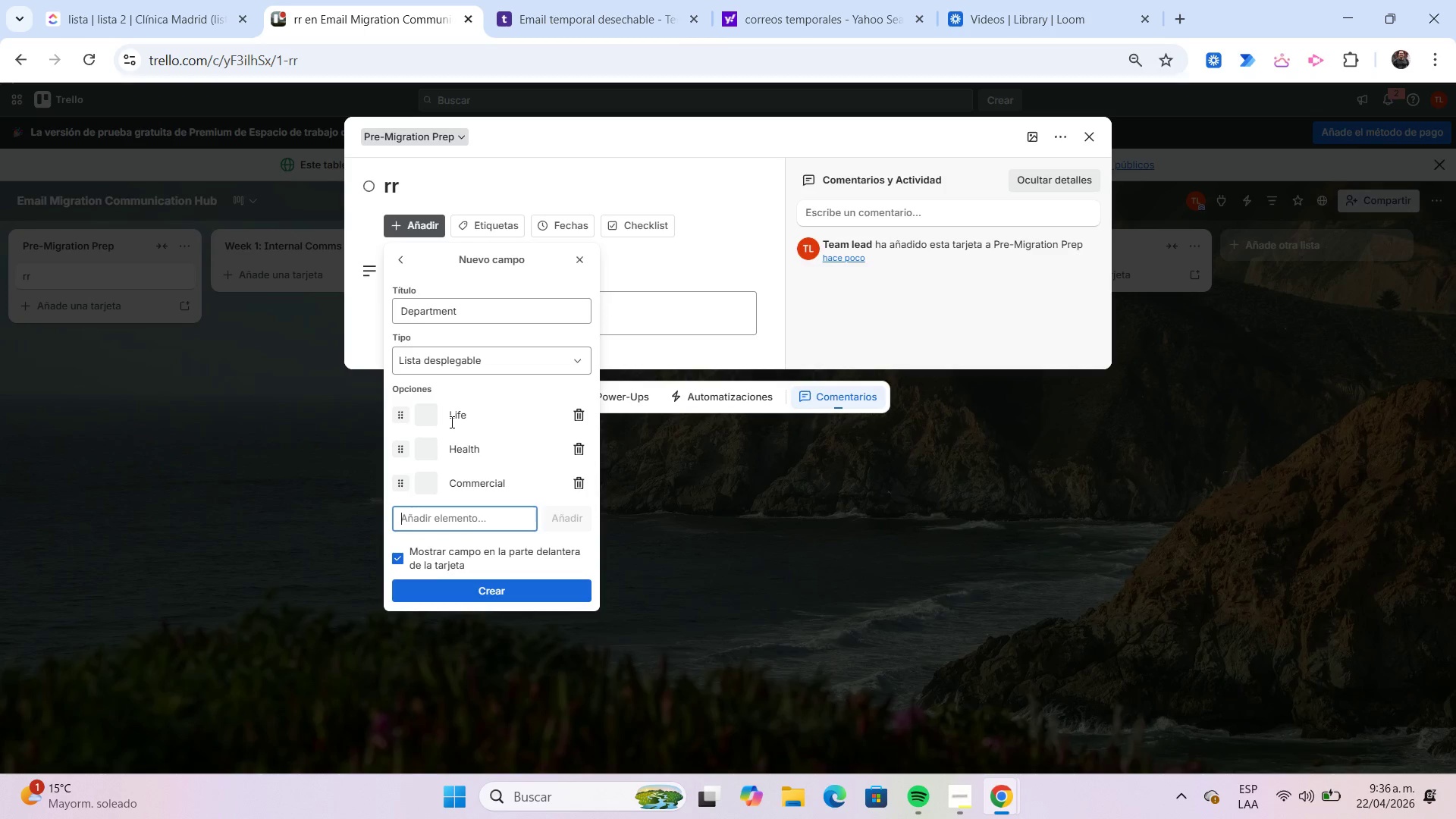 
type(Admin)
 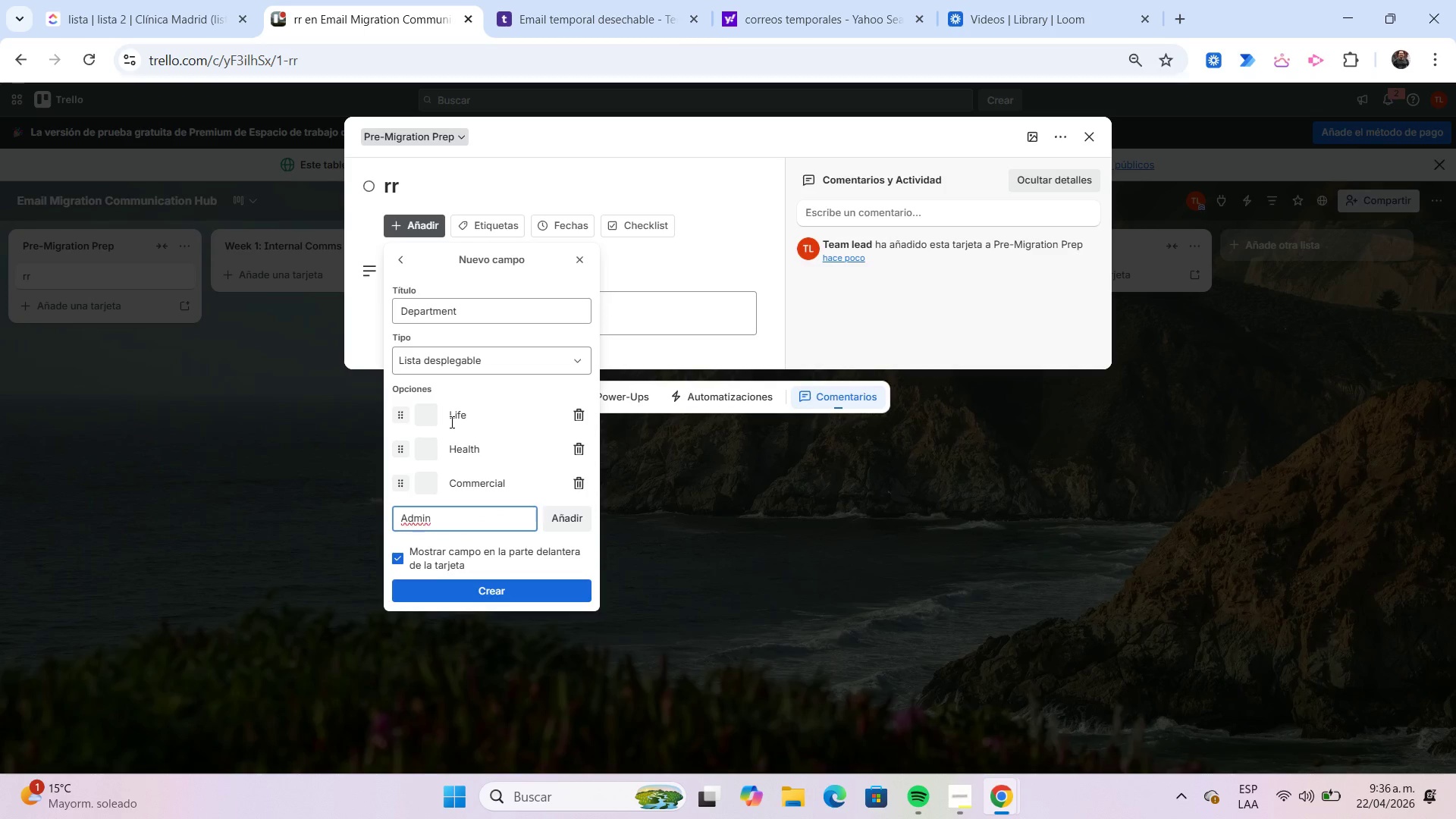 
key(Enter)
 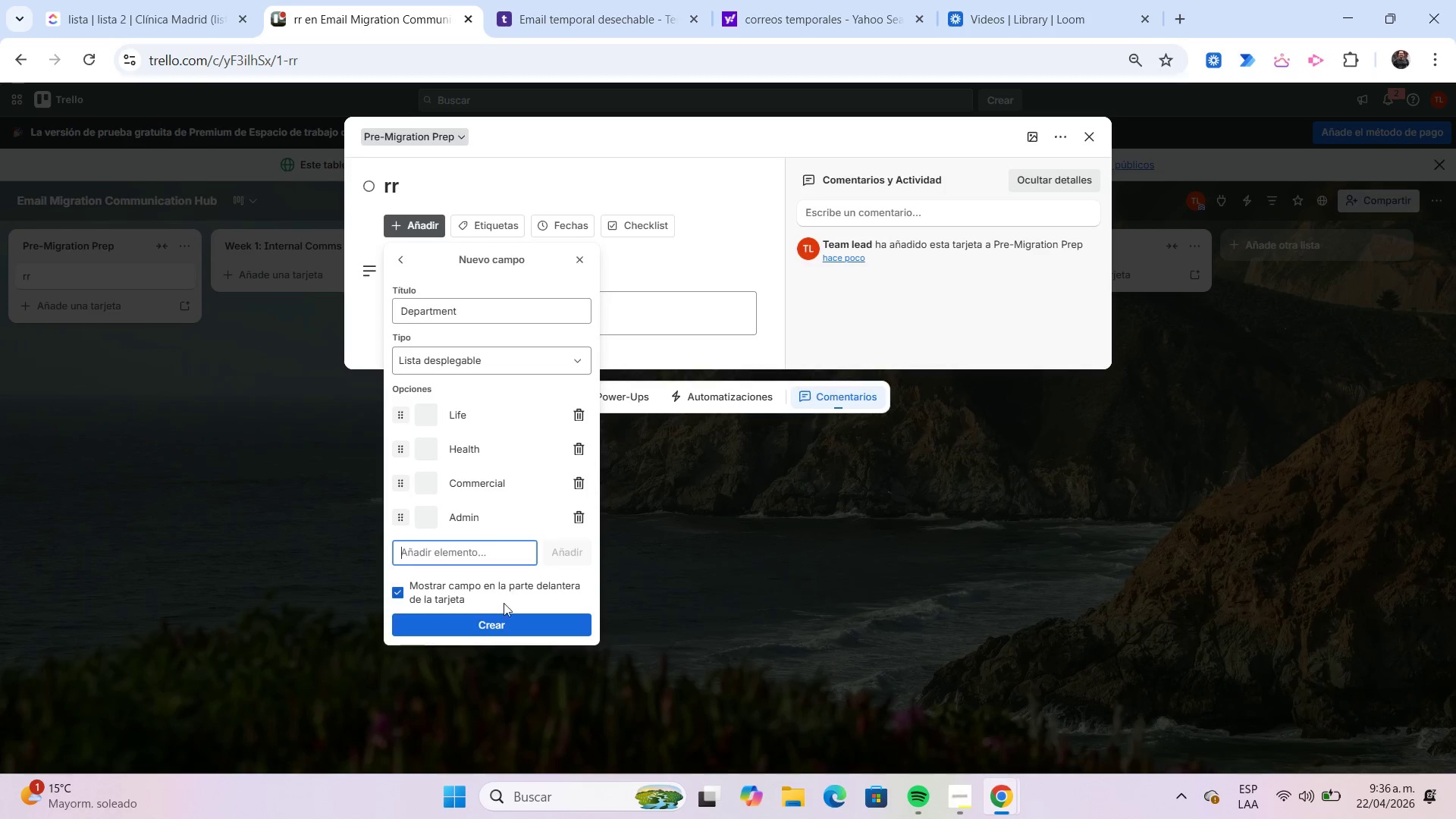 
left_click([499, 619])
 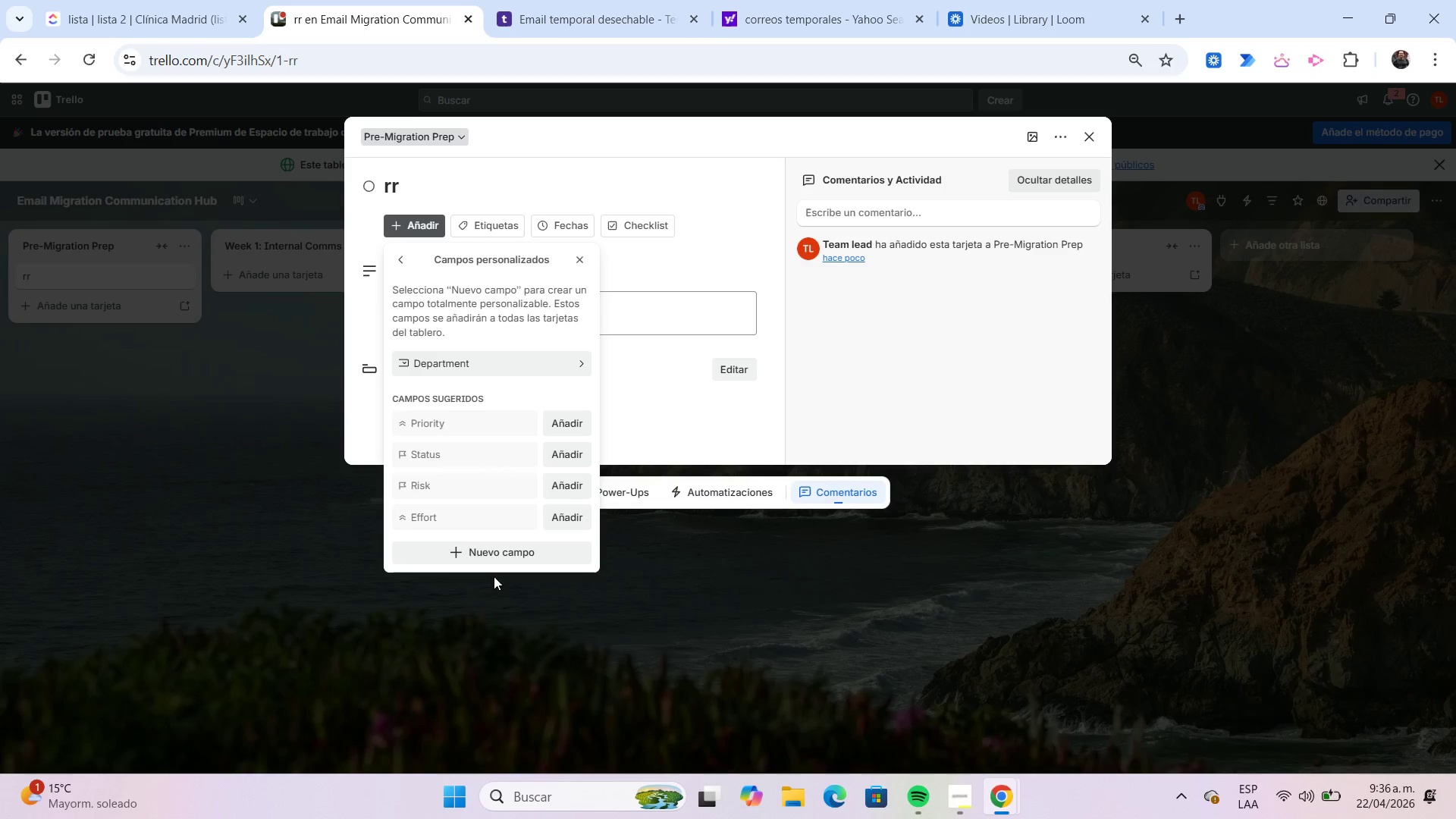 
left_click([495, 559])
 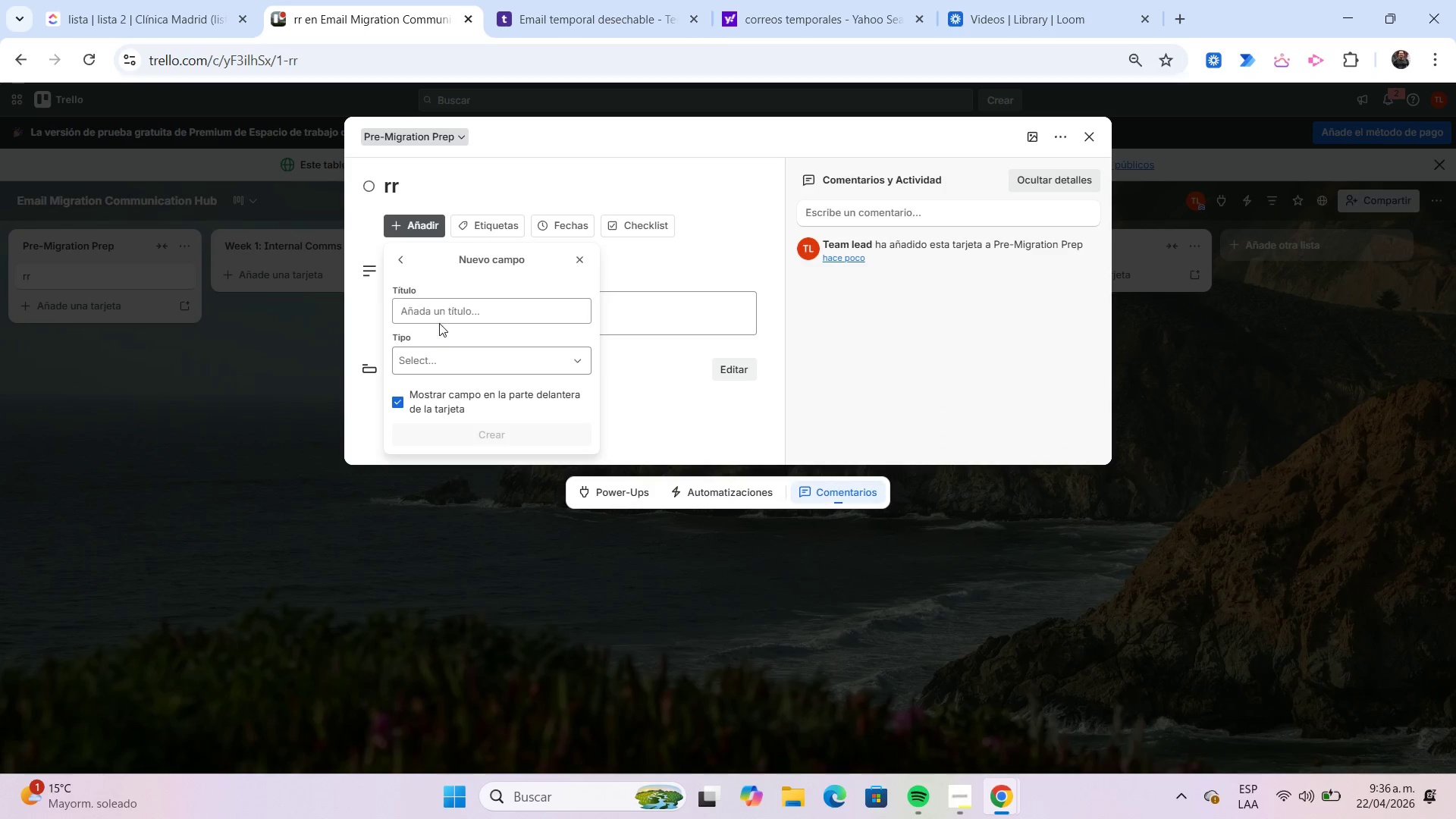 
left_click([443, 315])
 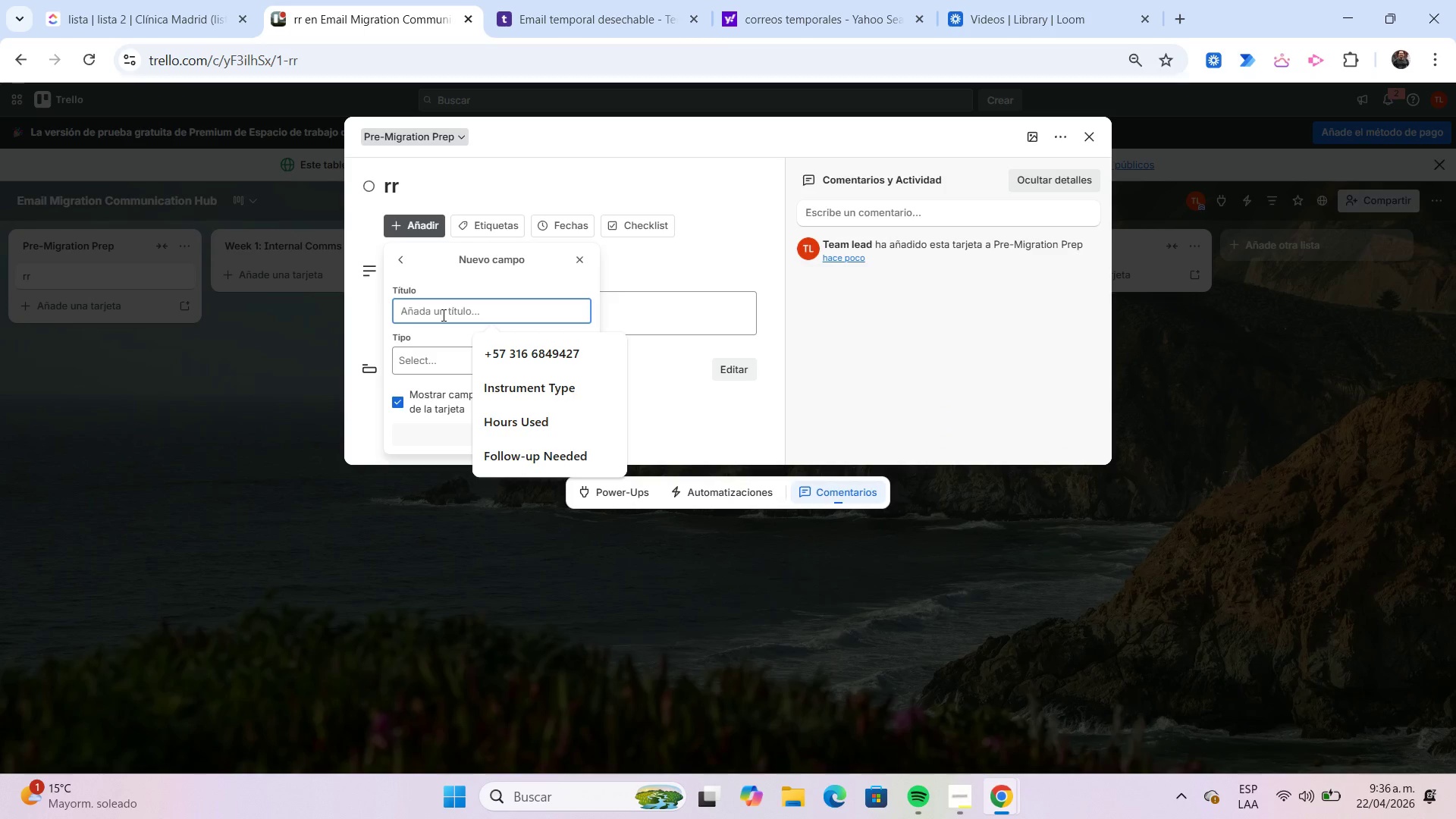 
type(Migration wave)
 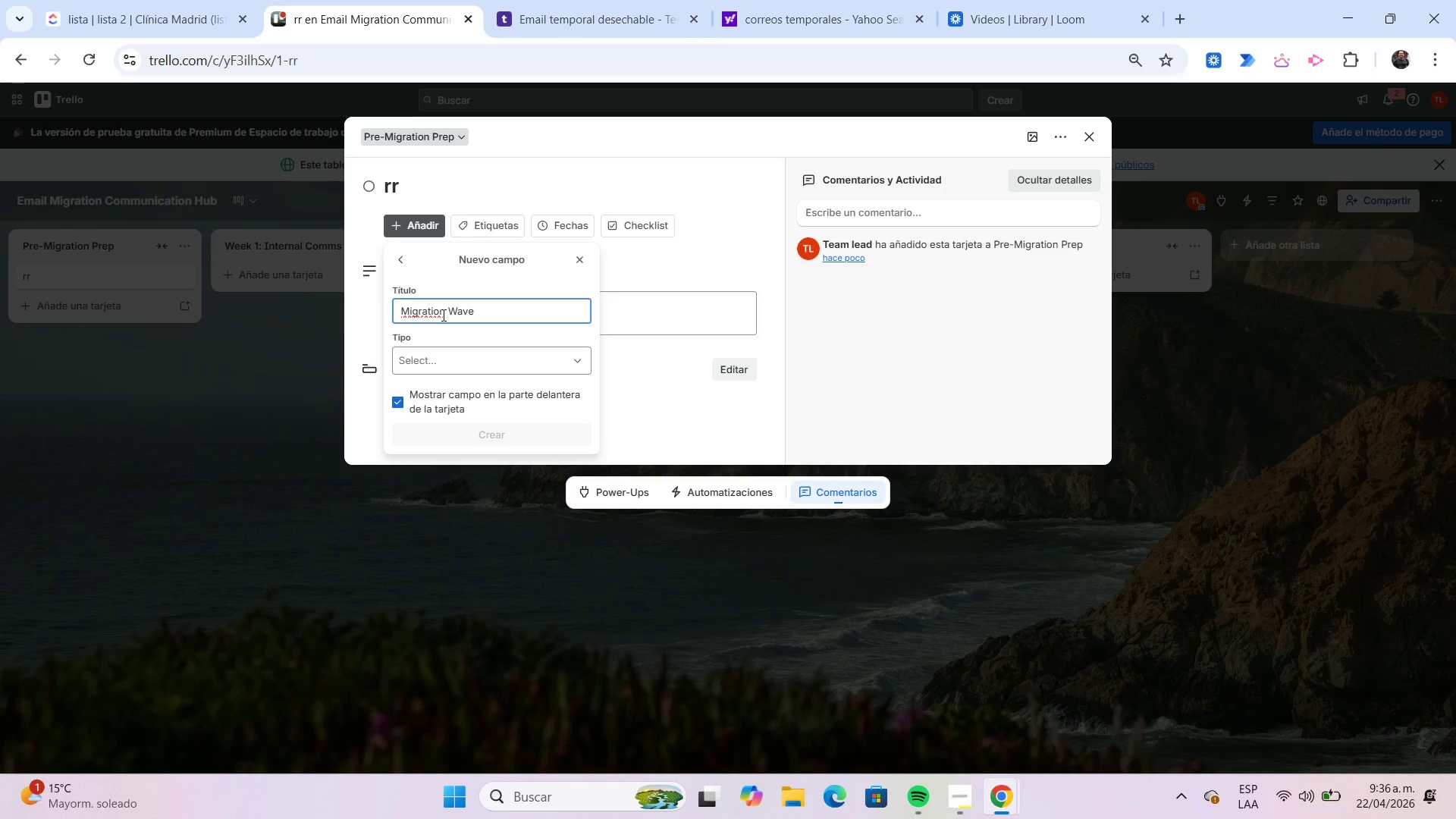 
left_click([444, 361])
 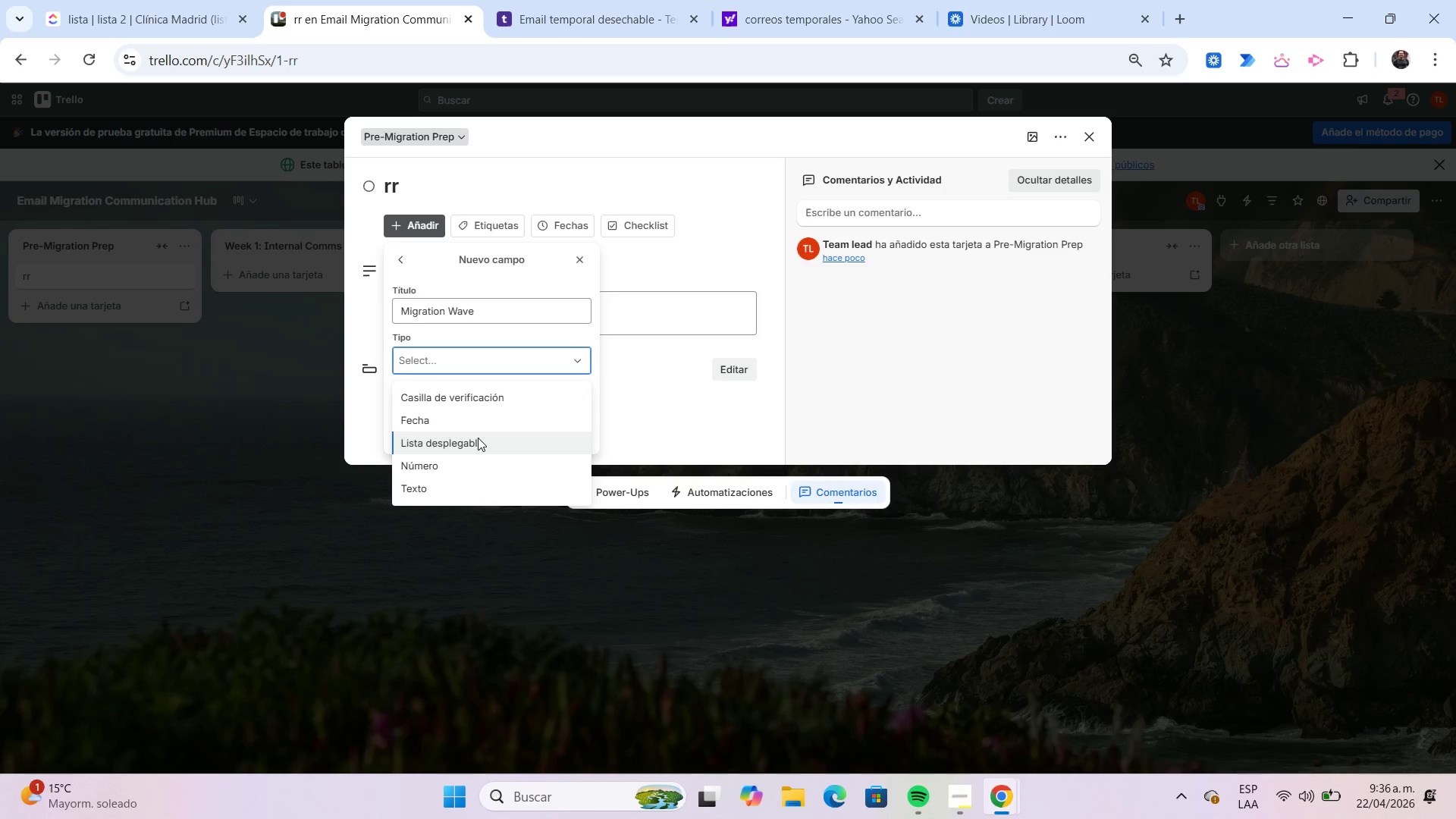 
left_click([478, 438])
 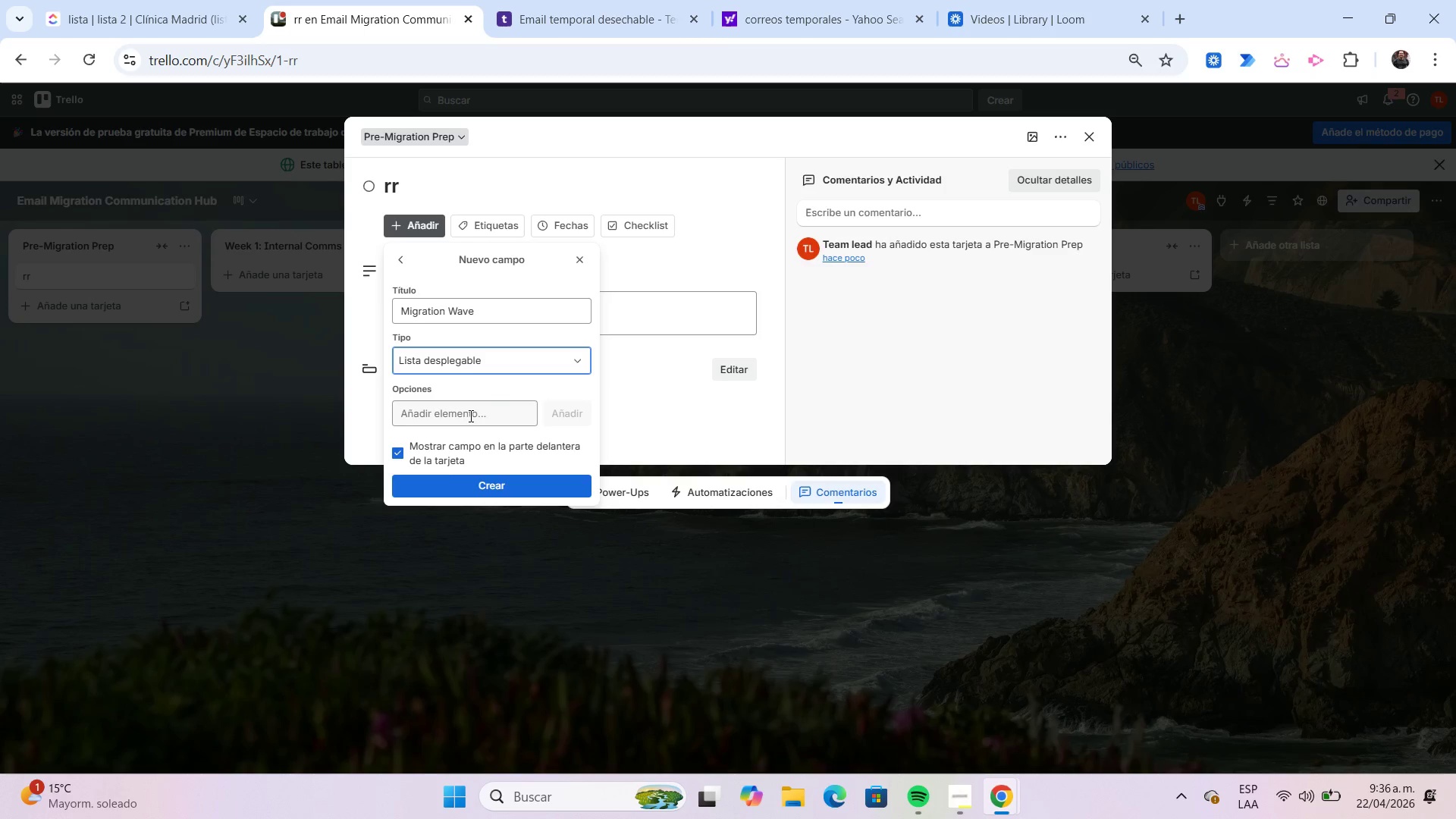 
left_click([469, 415])
 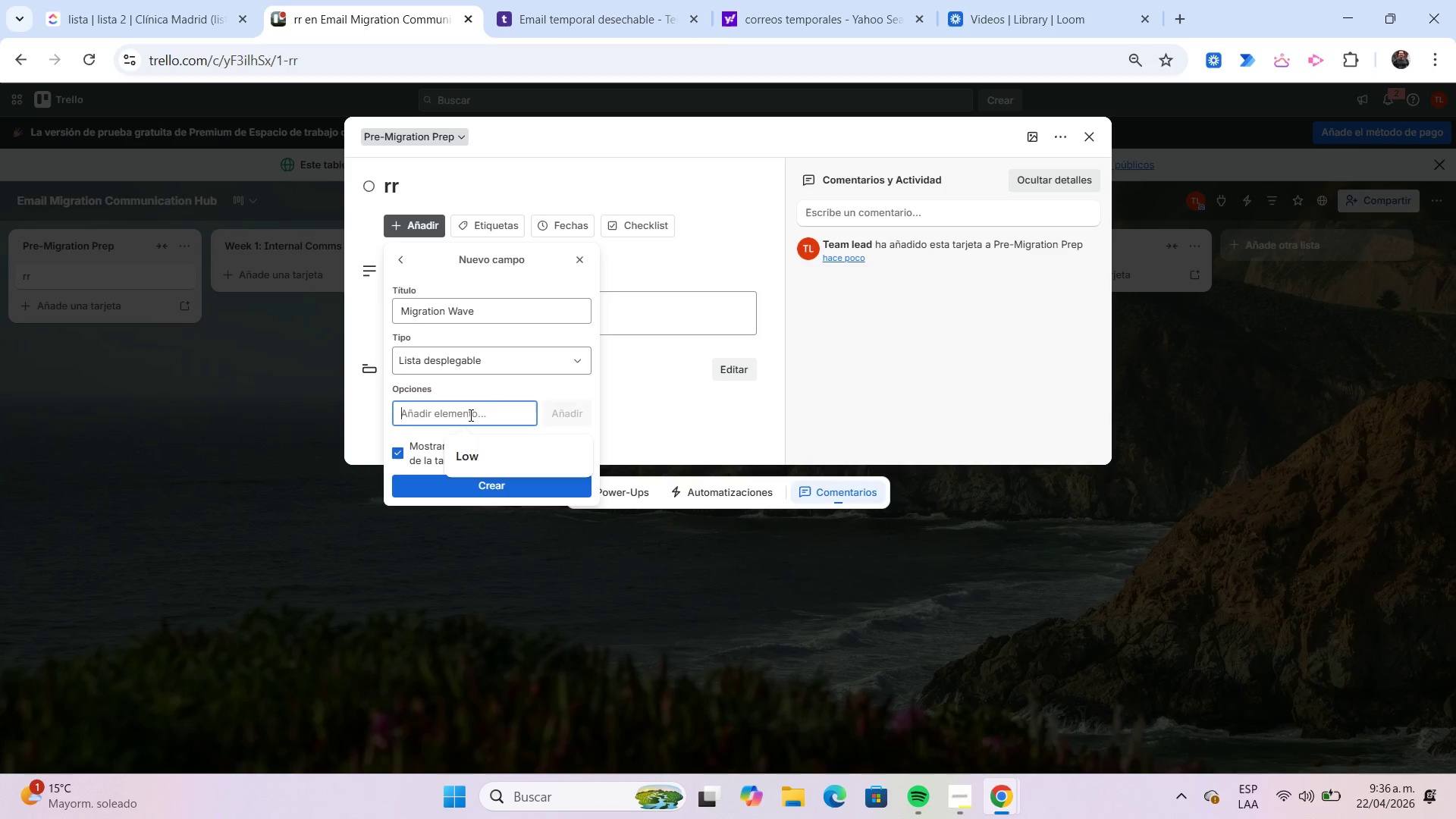 
type(V)
key(Backspace)
type(Wave 1)
 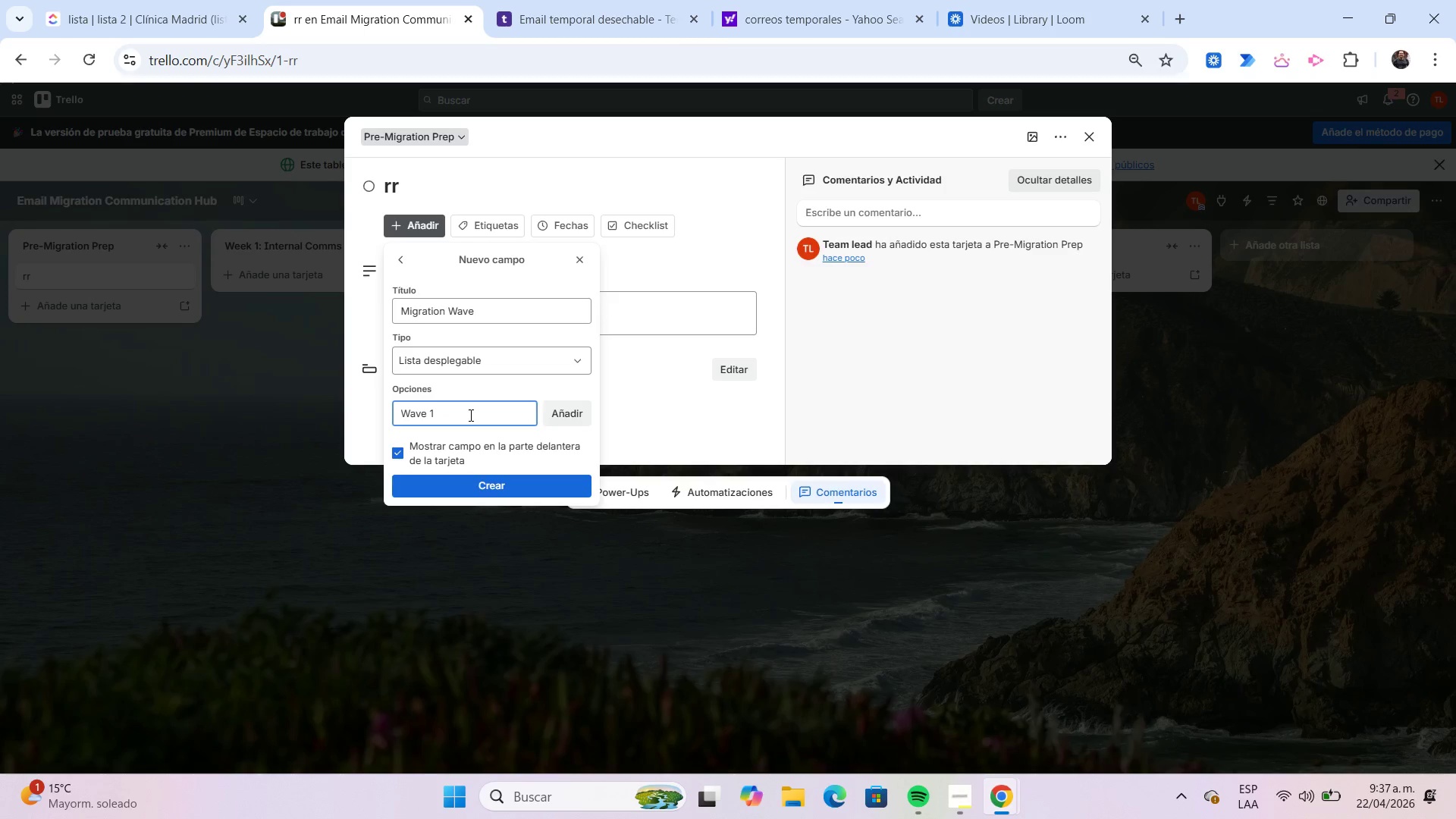 
key(Enter)
 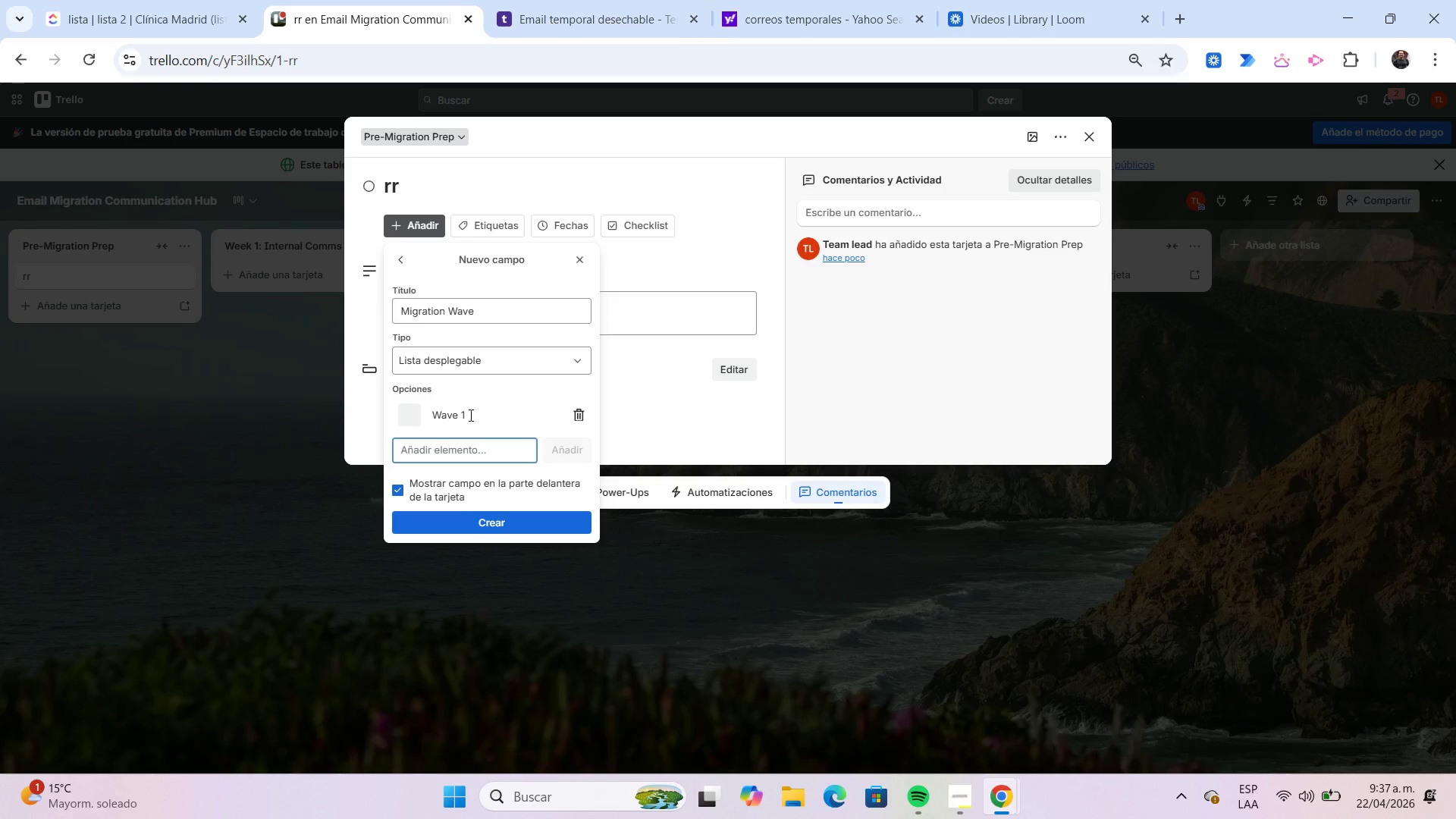 
type(Wave 2)
 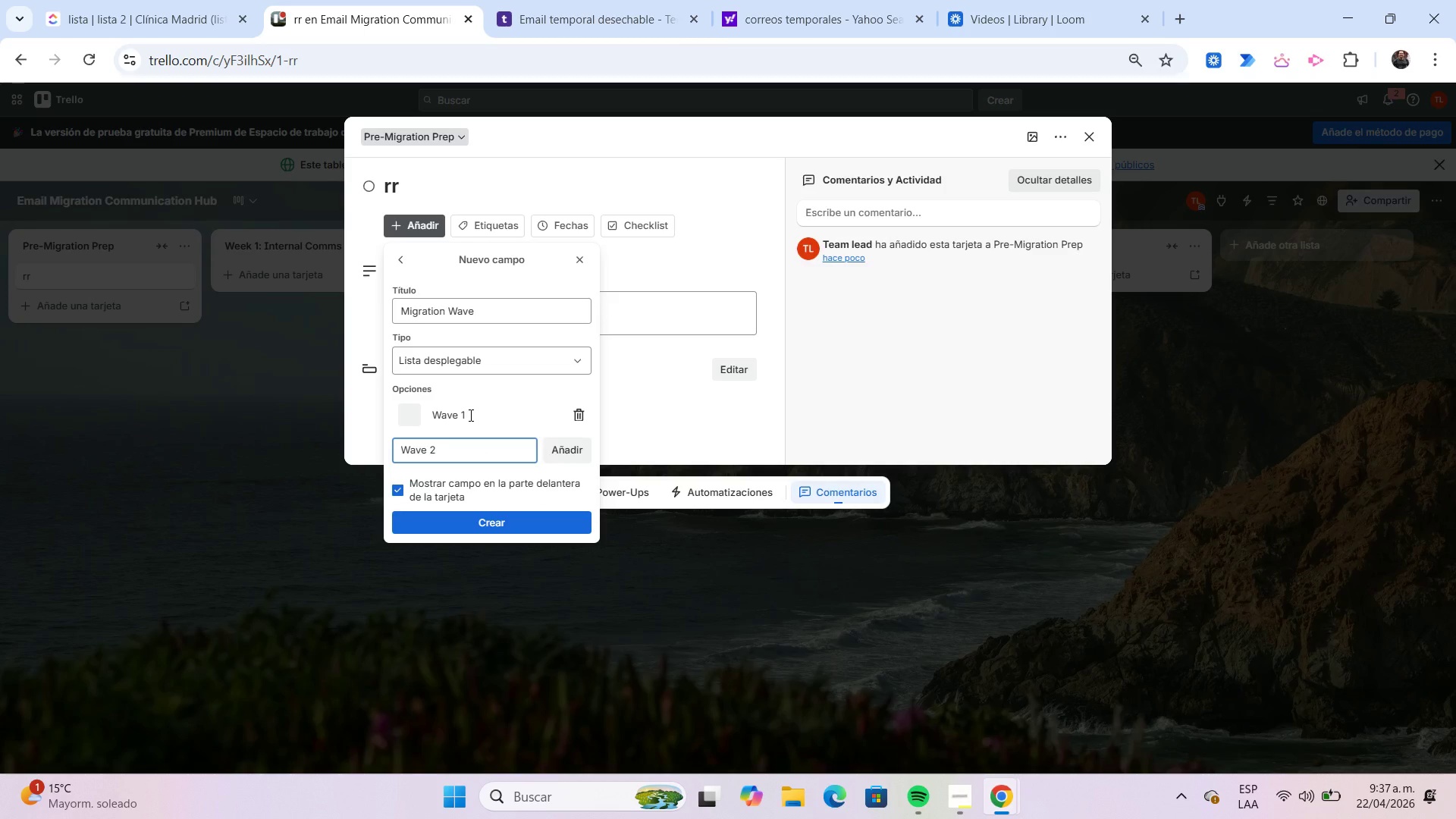 
key(Enter)
 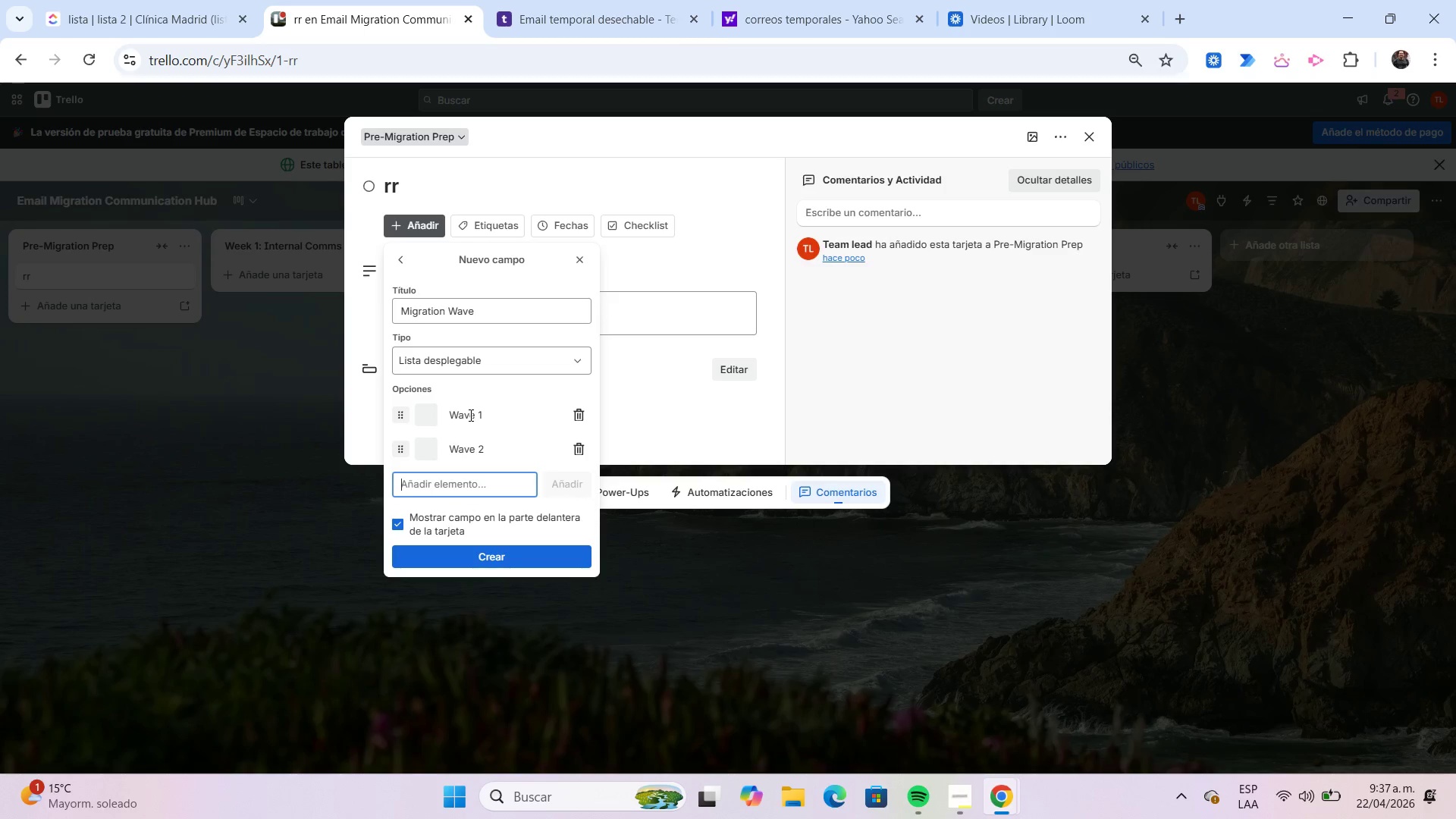 
type(Wave 3)
 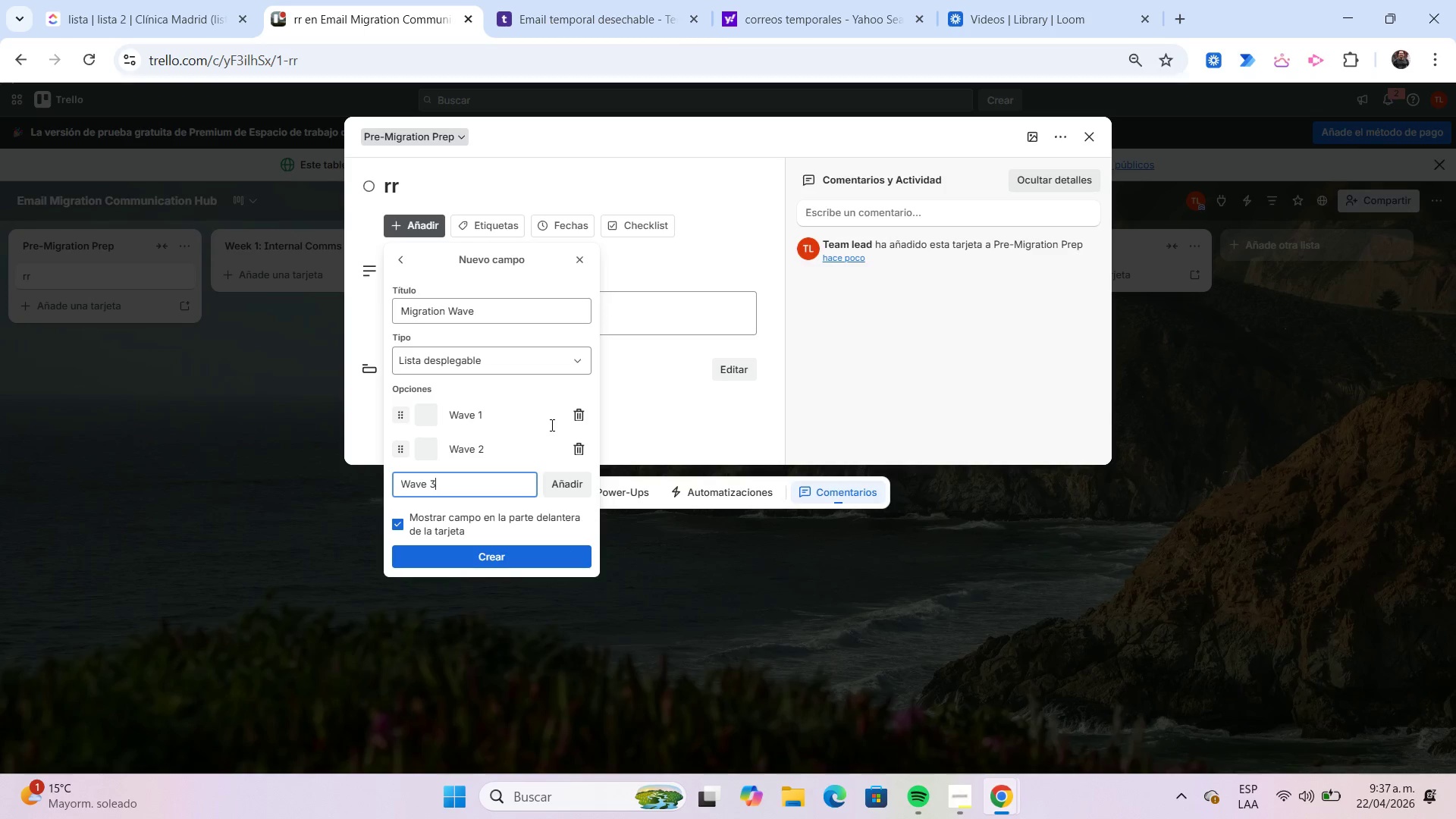 
left_click([548, 397])
 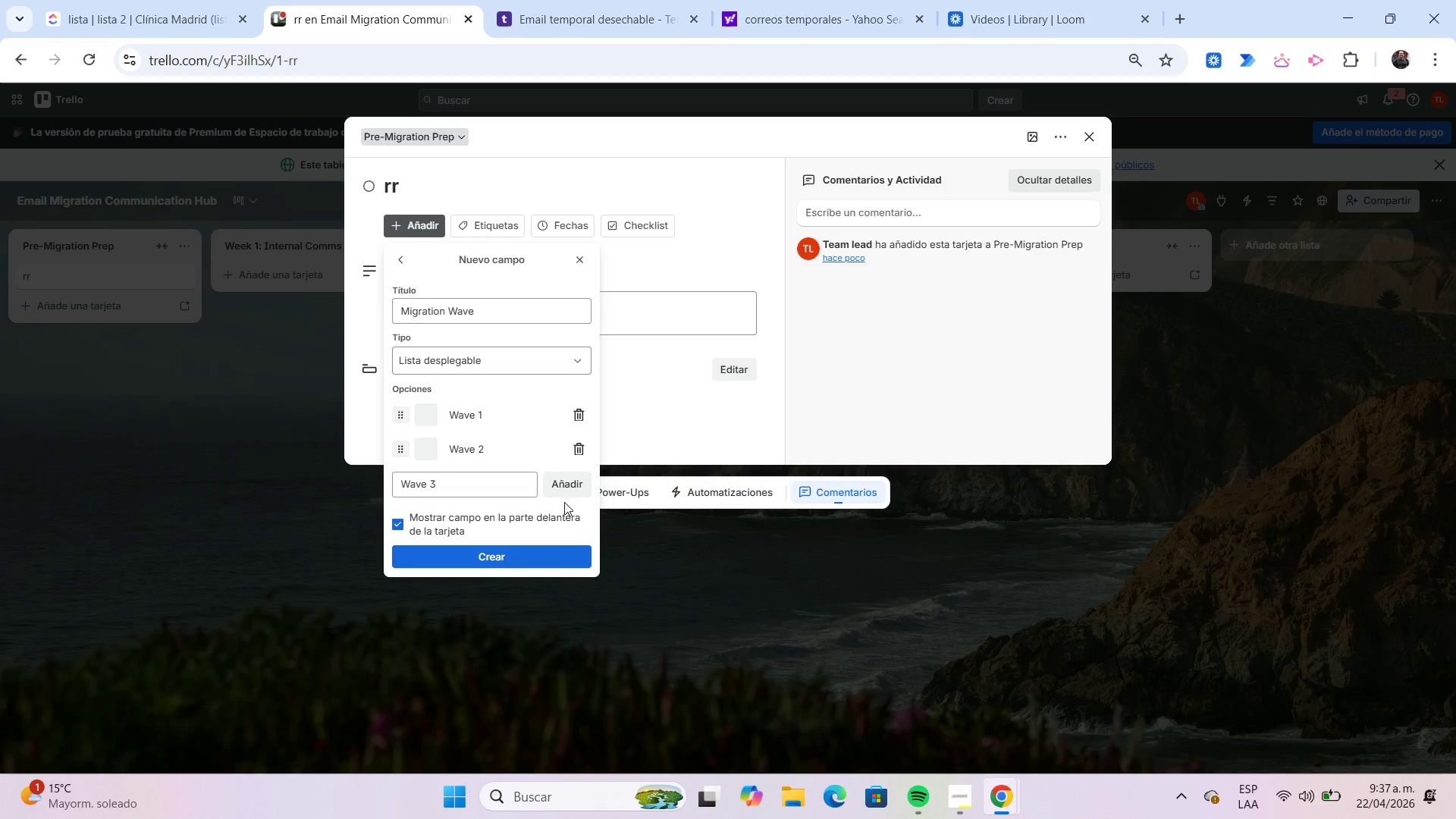 
left_click([572, 488])
 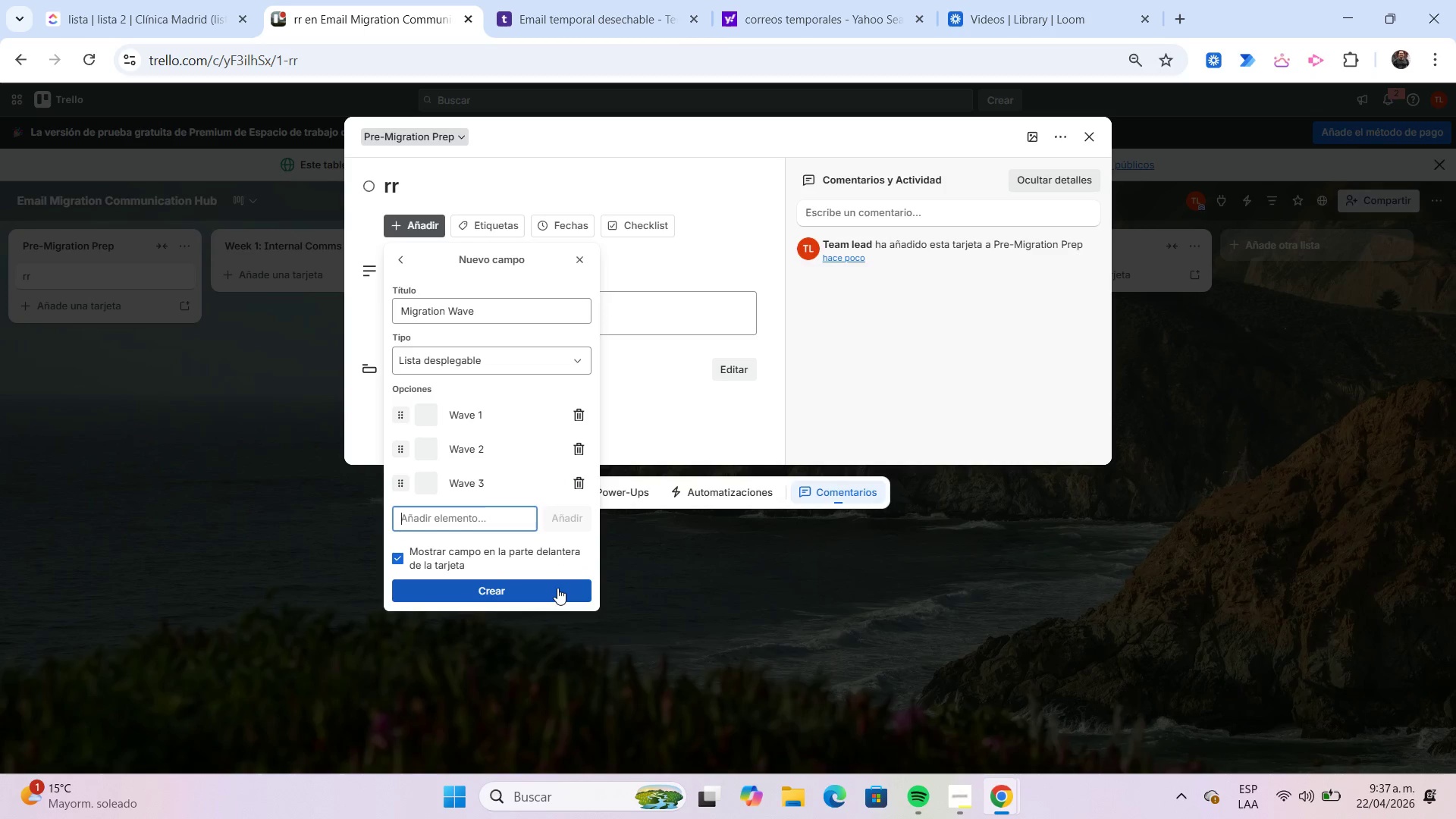 
left_click([557, 588])
 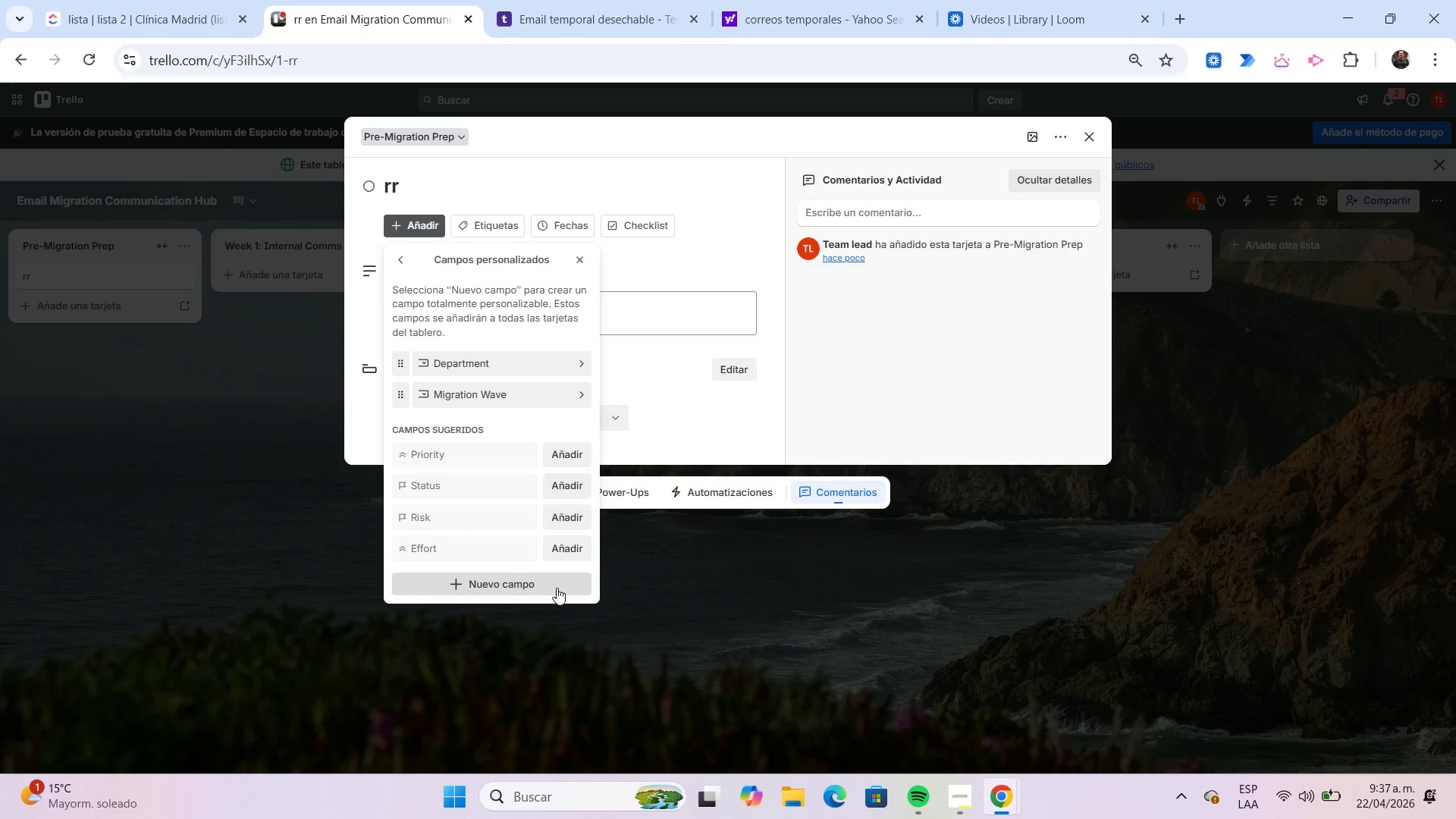 
left_click([557, 588])
 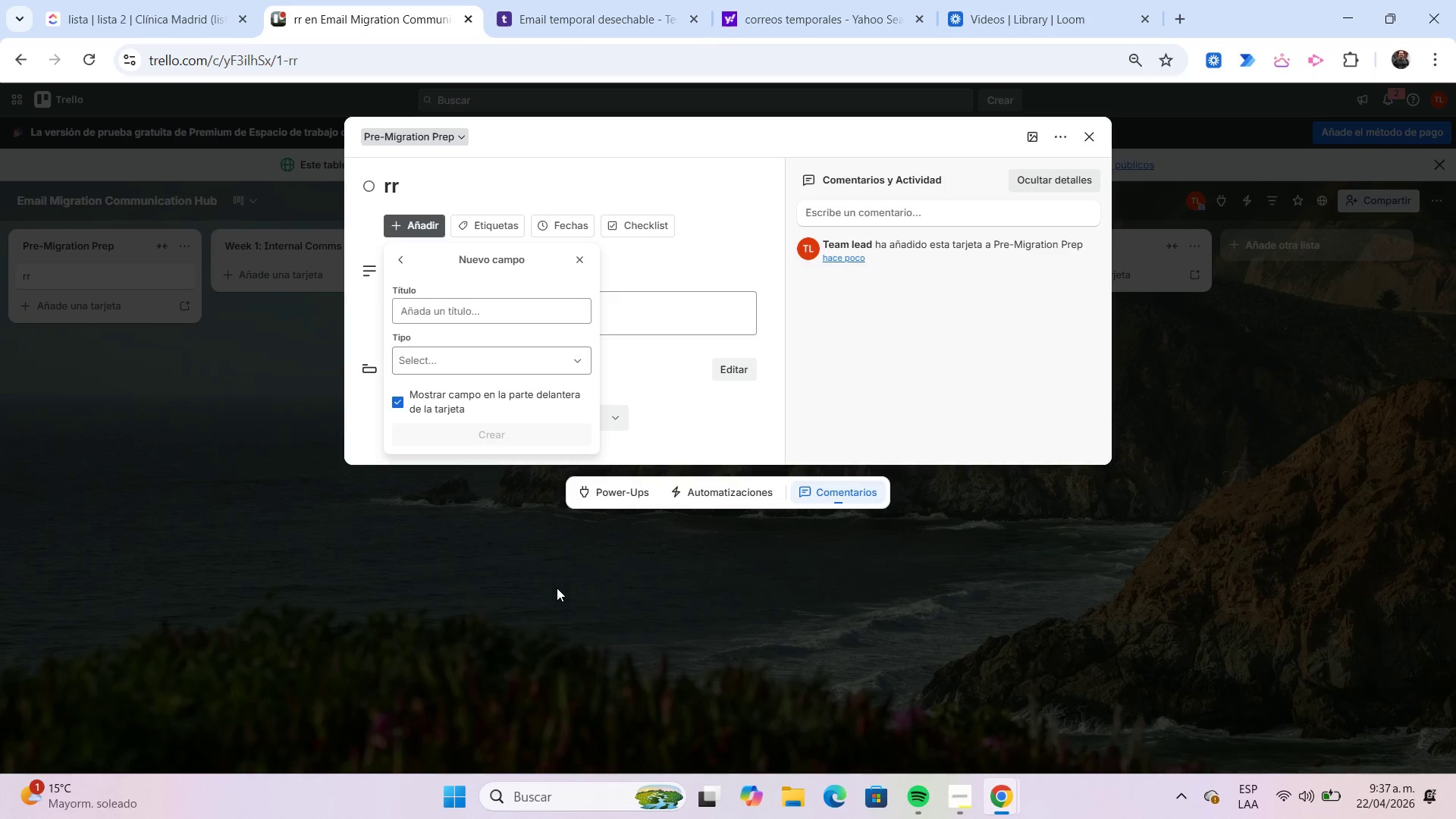 
wait(5.48)
 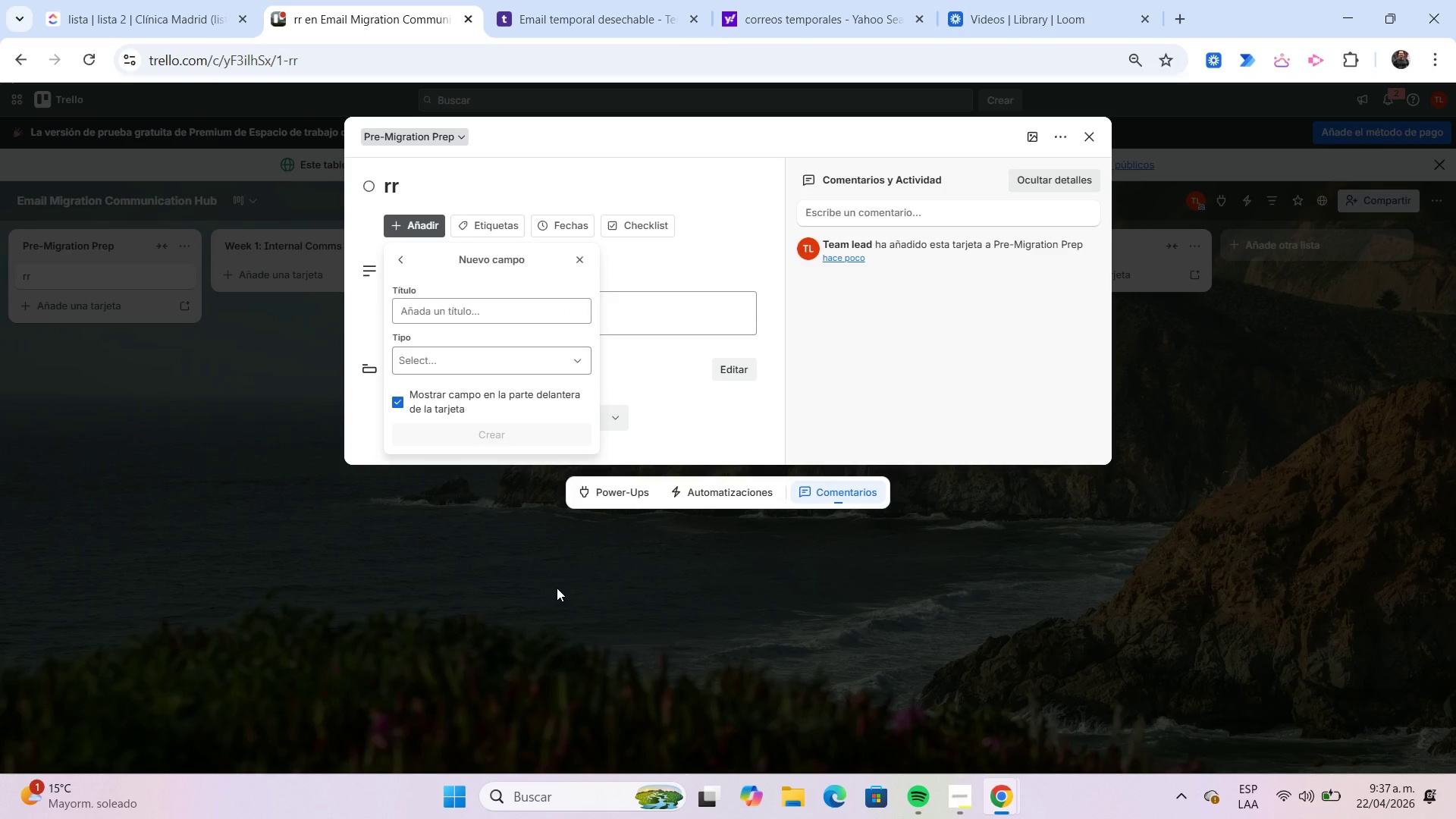 
left_click([450, 310])
 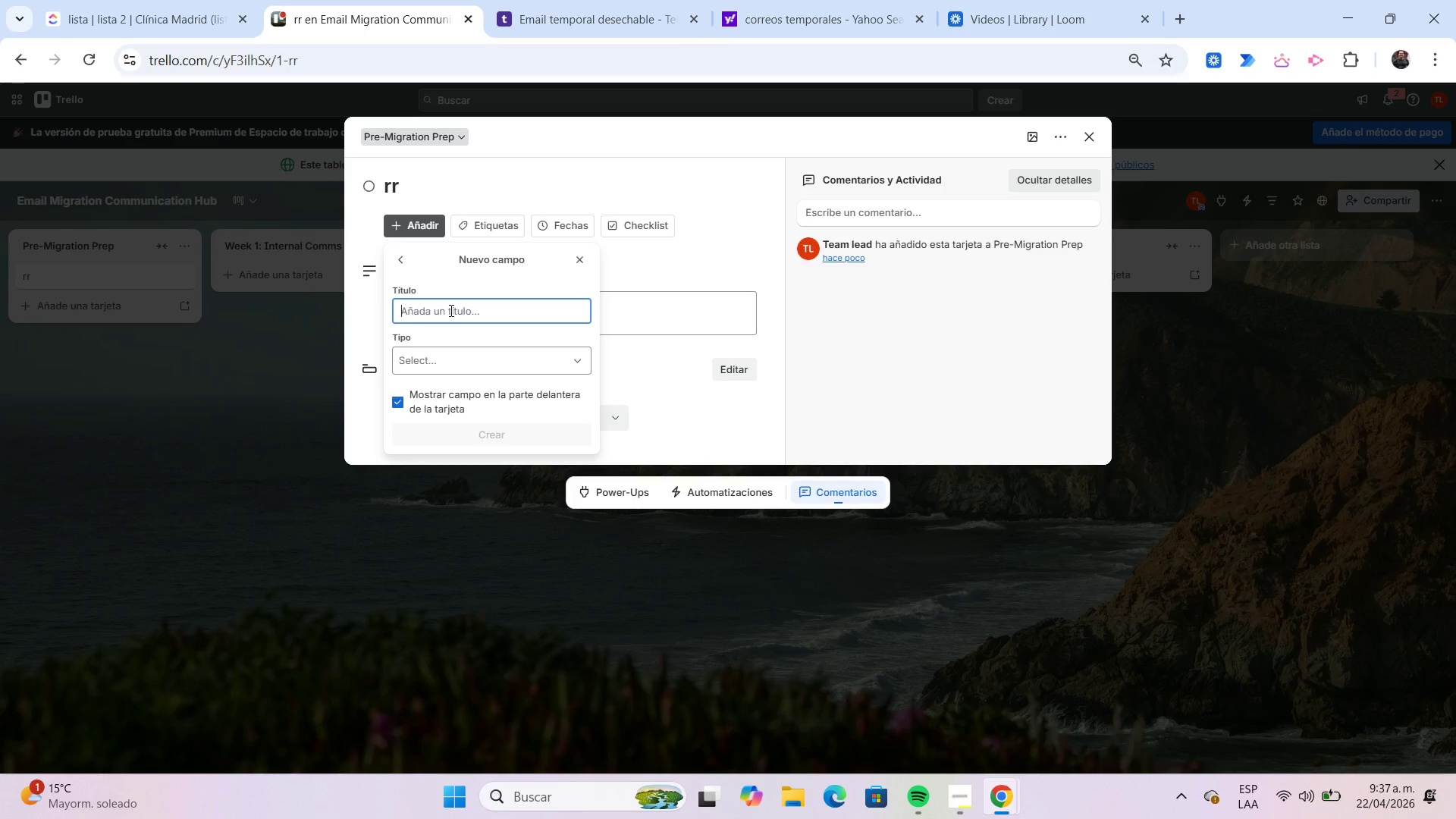 
type(Hardware Type)
 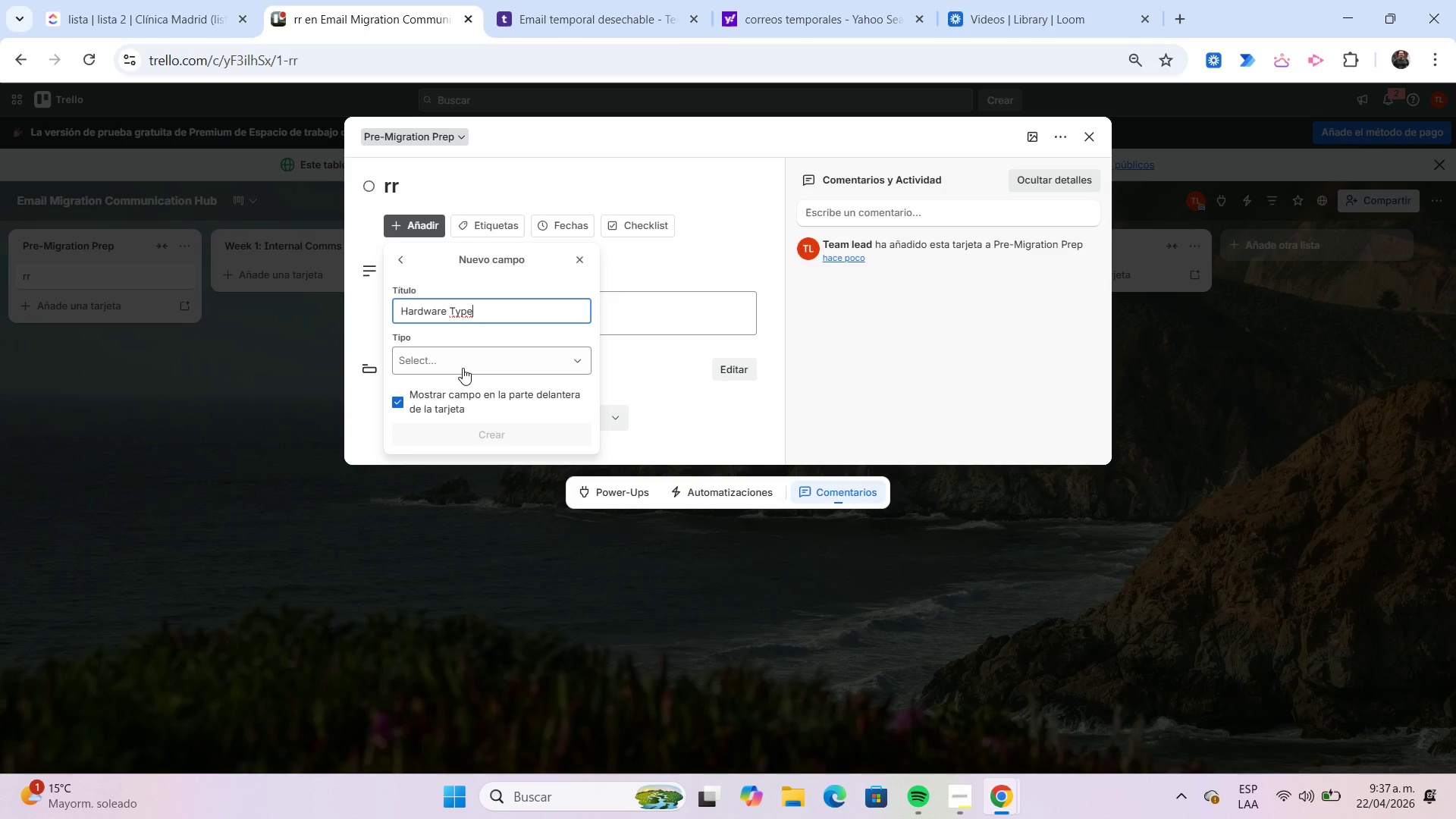 
left_click([463, 368])
 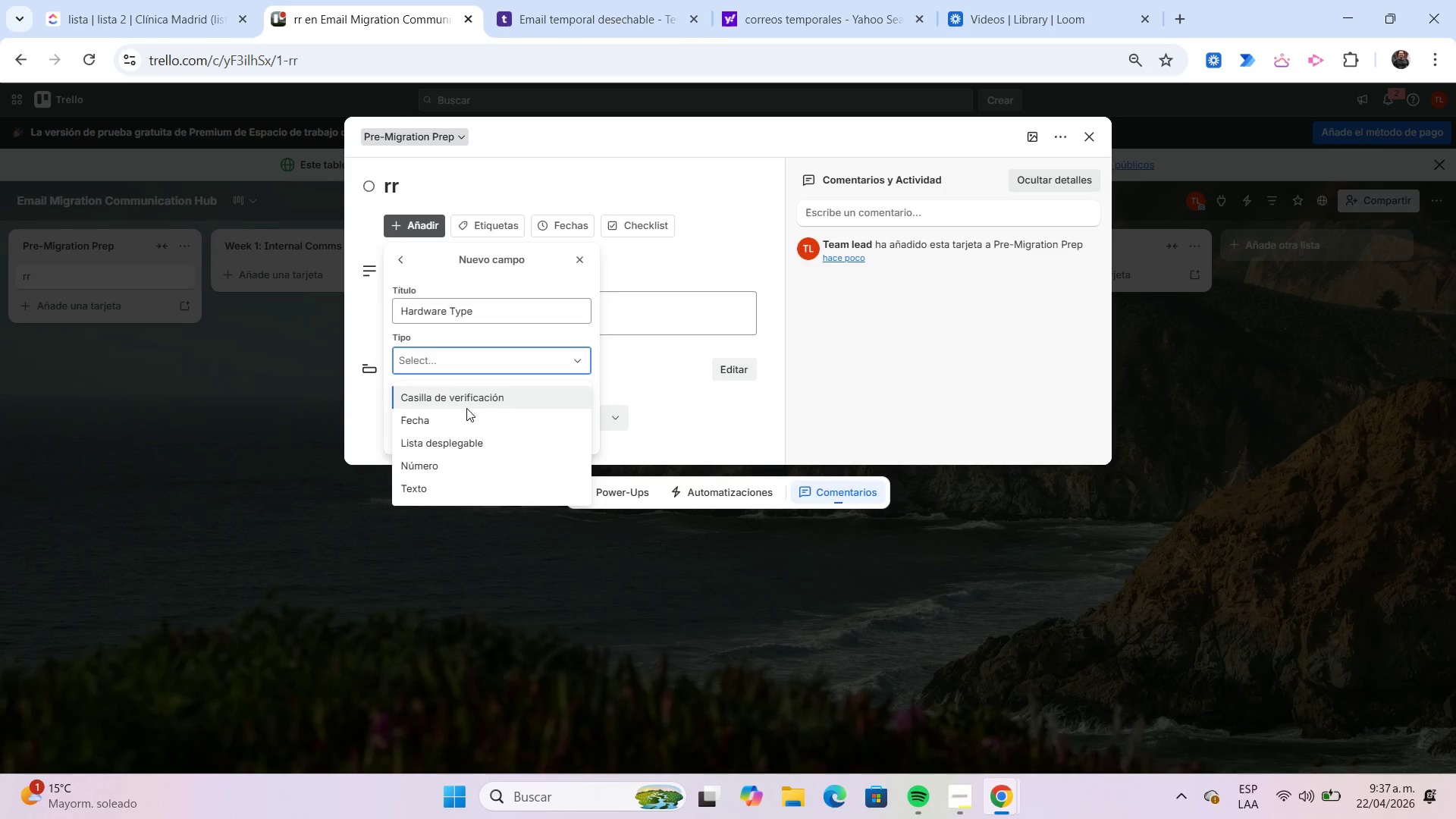 
left_click([472, 437])
 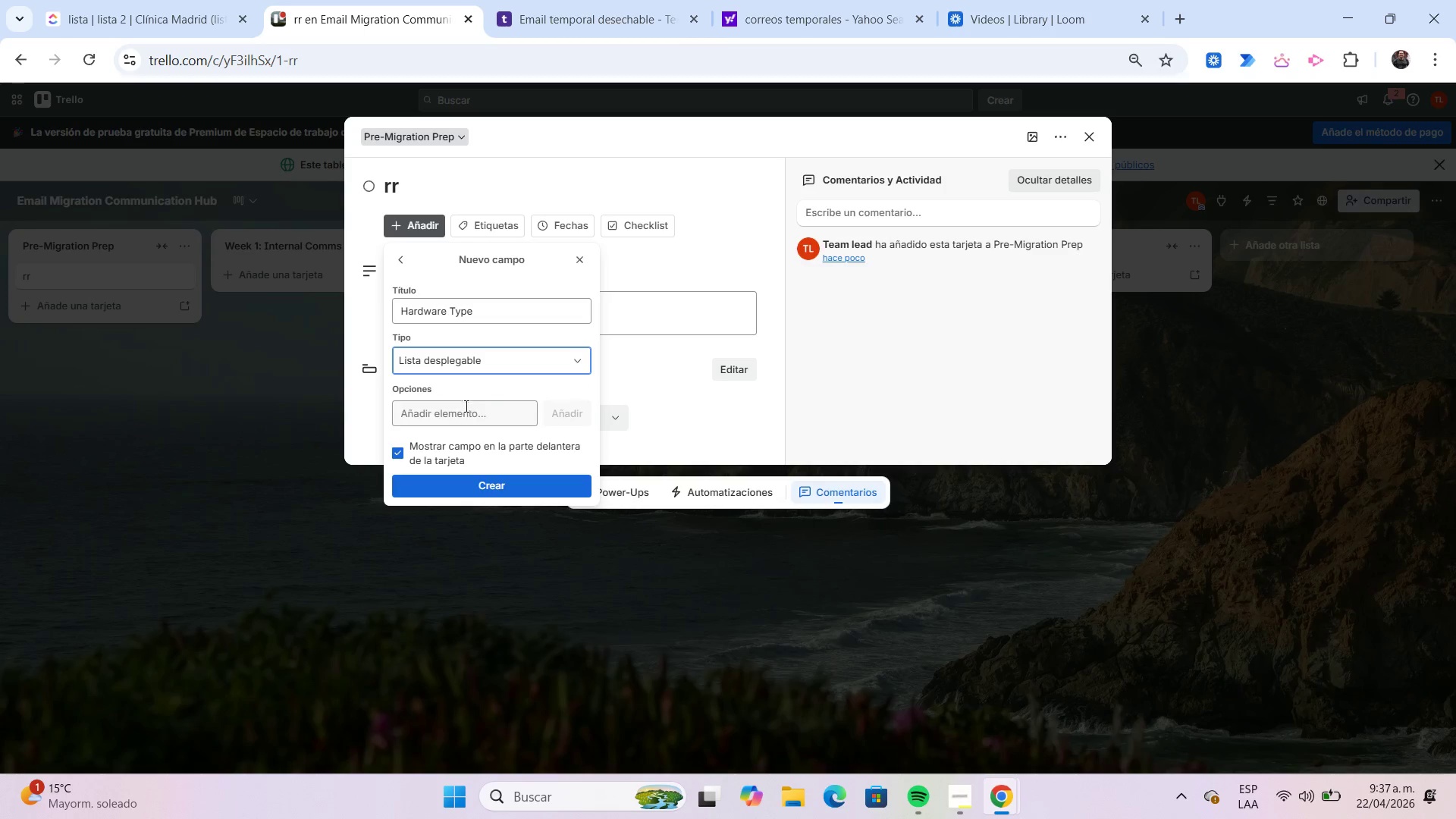 
left_click([462, 408])
 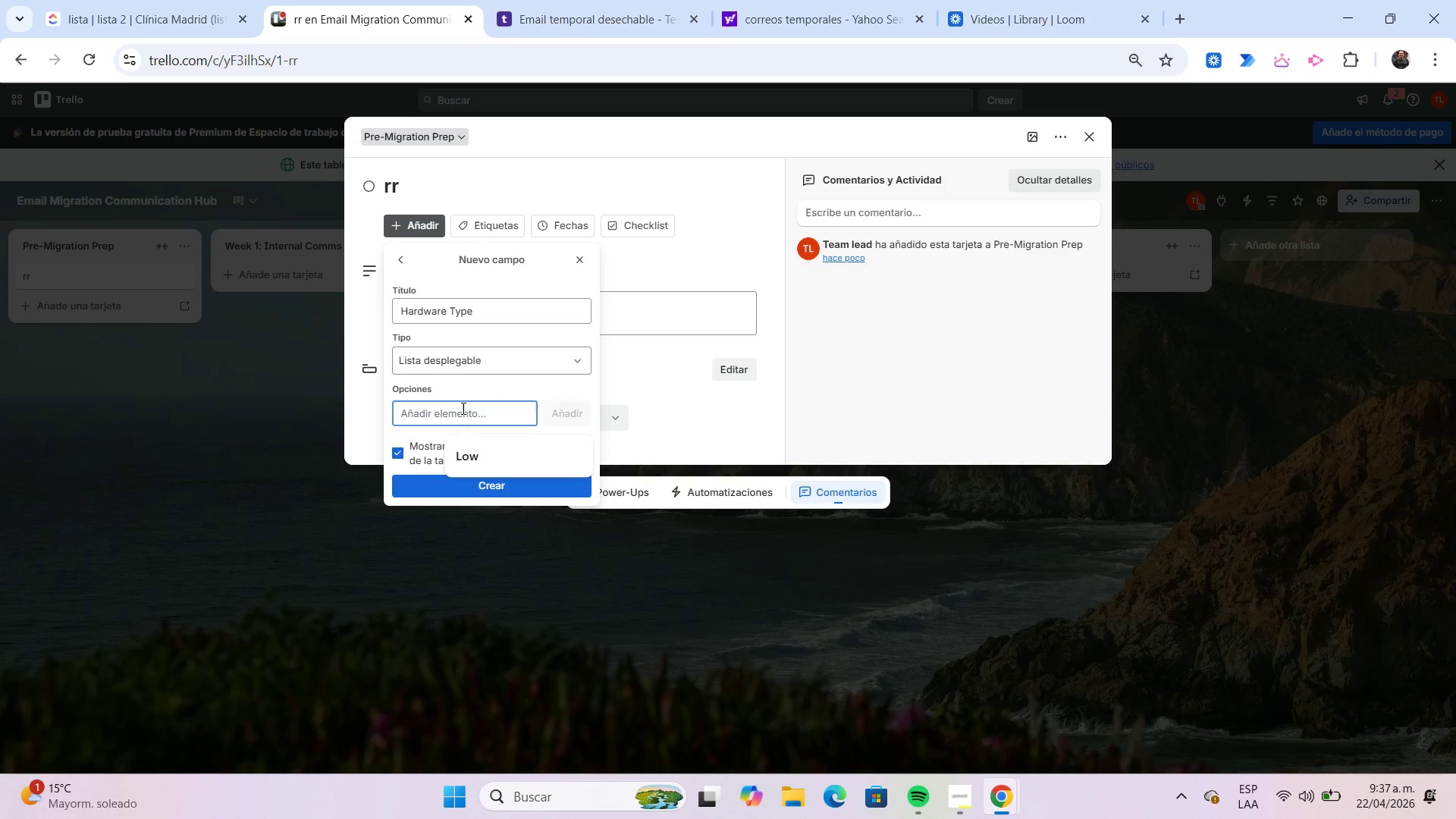 
type(Laptop)
 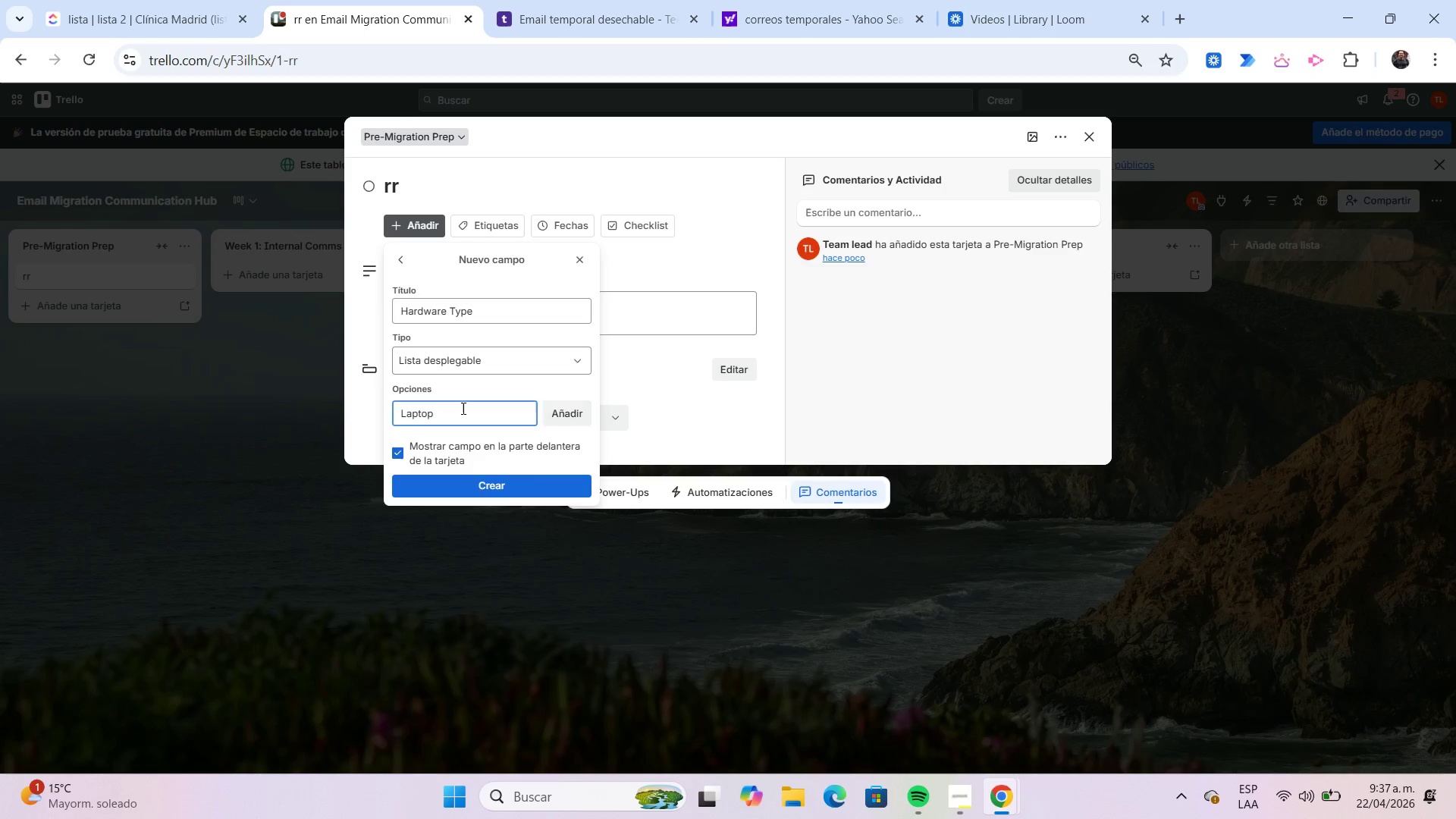 
key(Enter)
 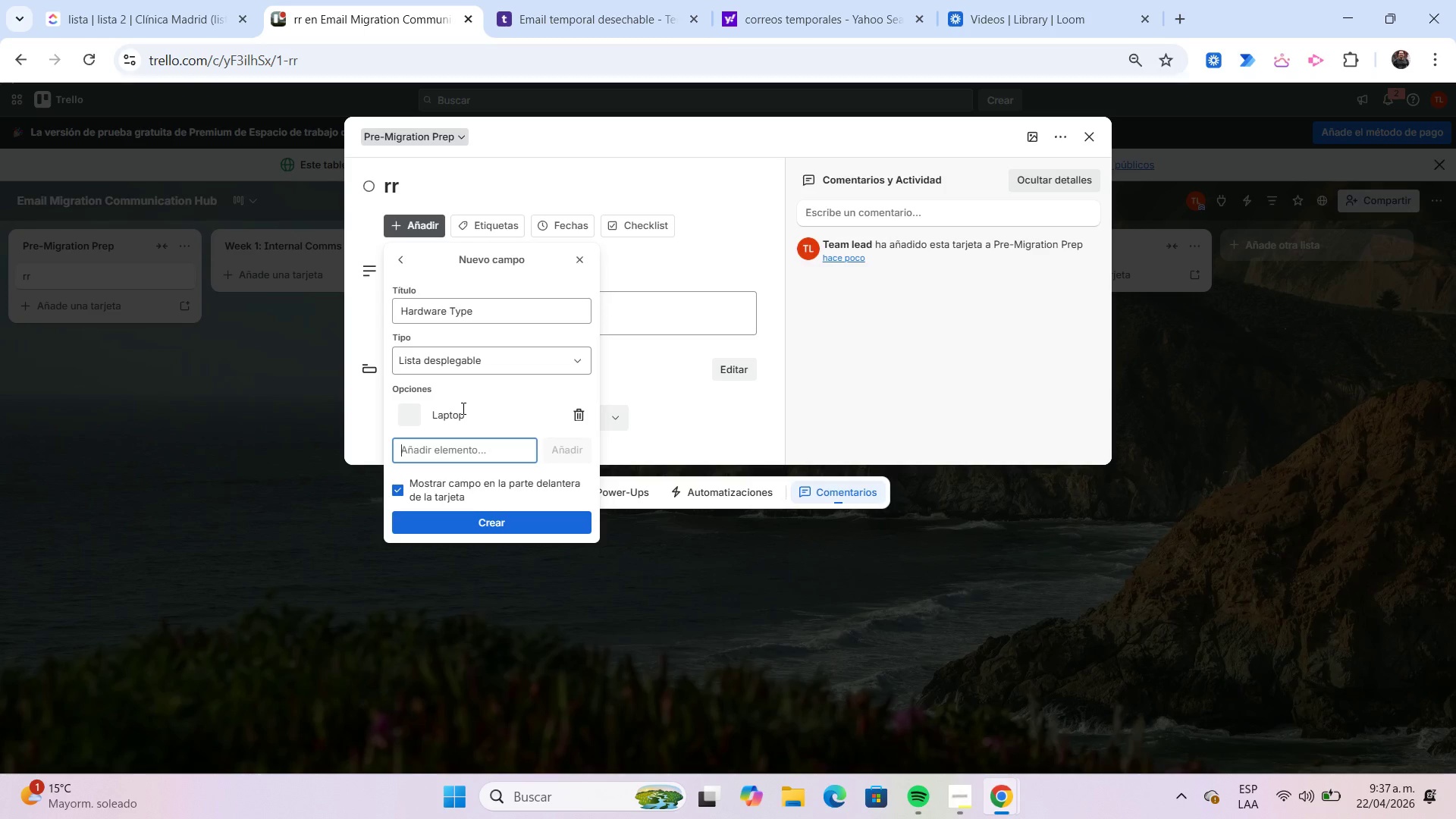 
type(Desktop)
 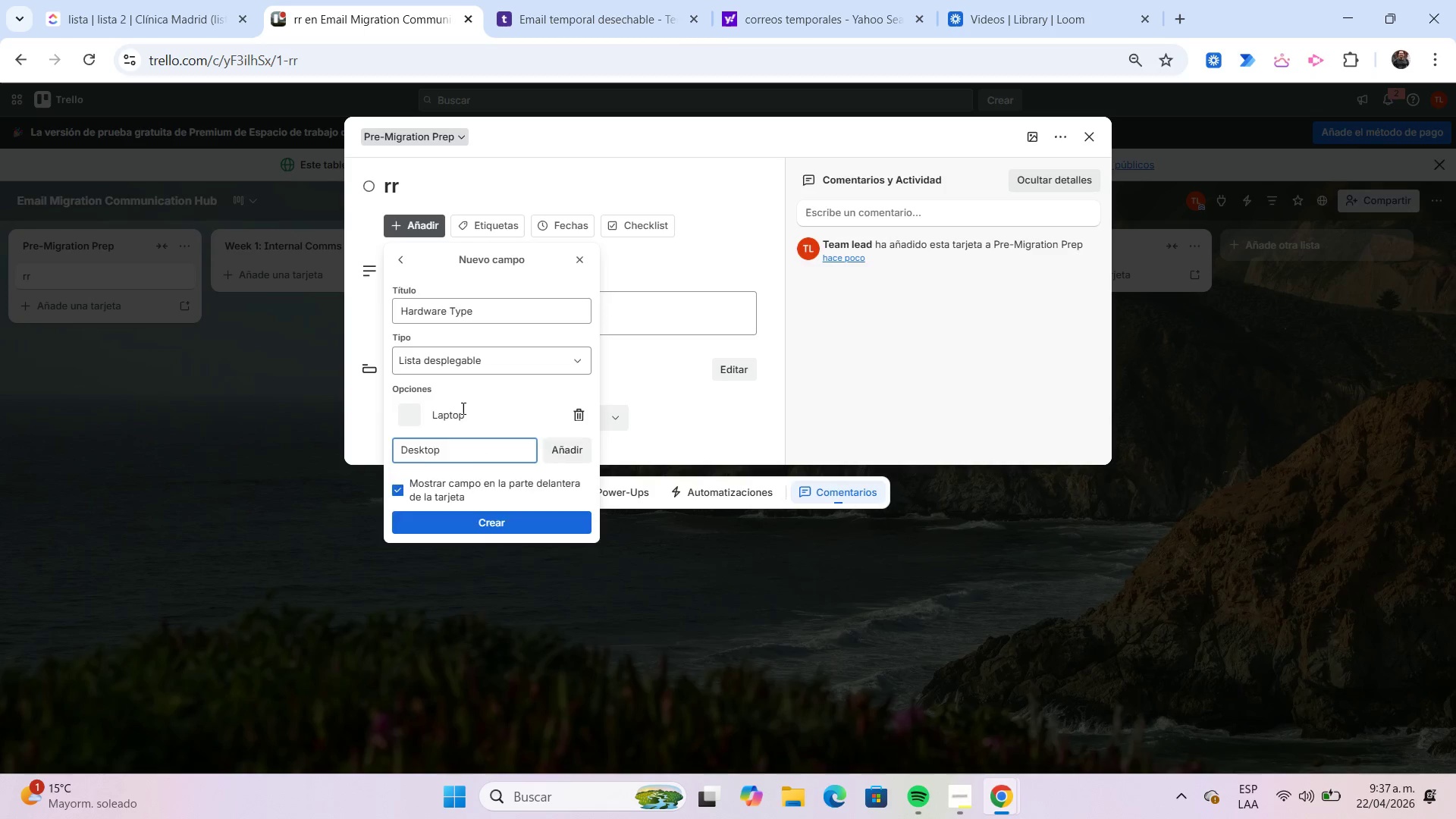 
key(Enter)
 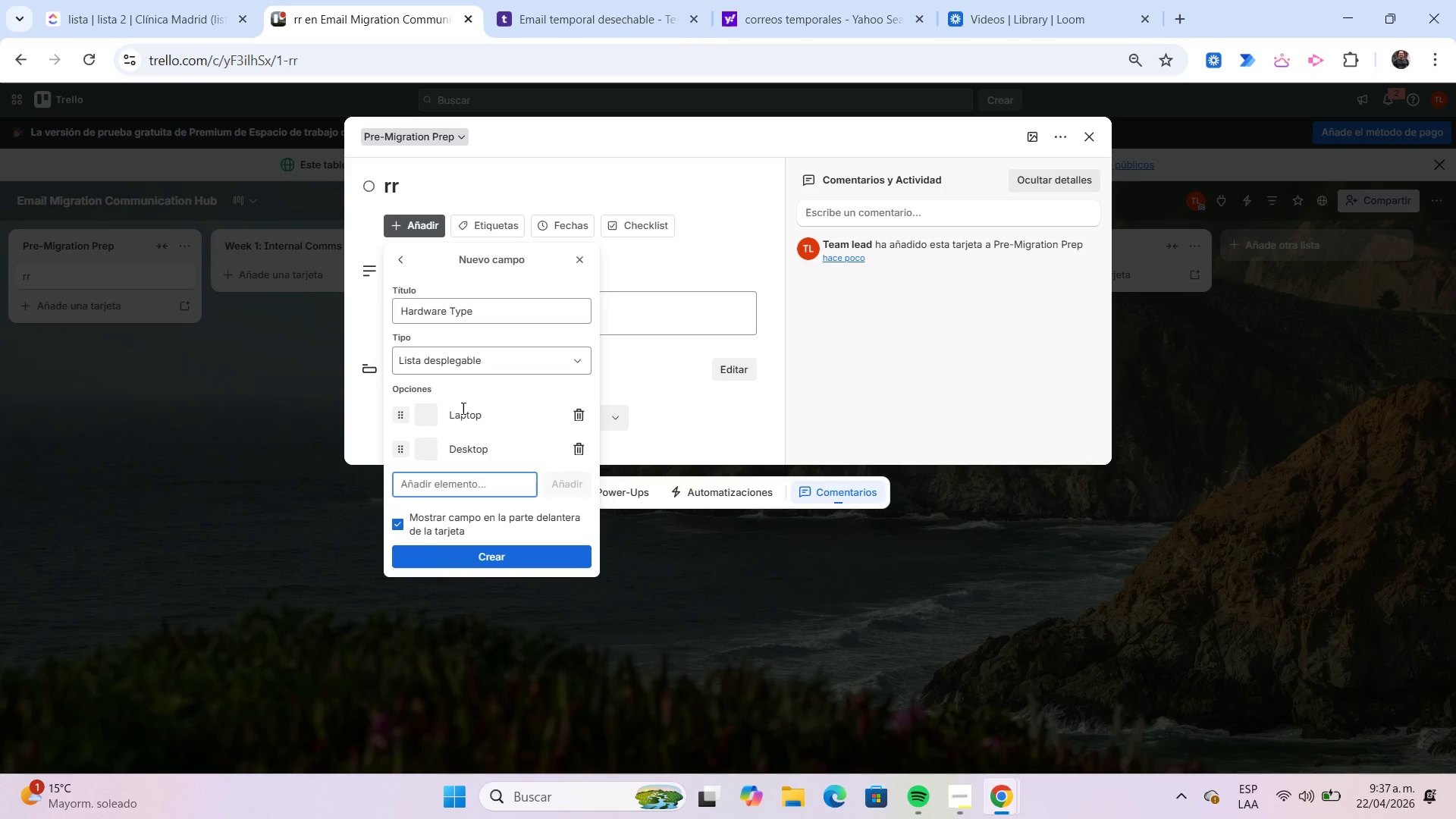 
type(Macbook)
 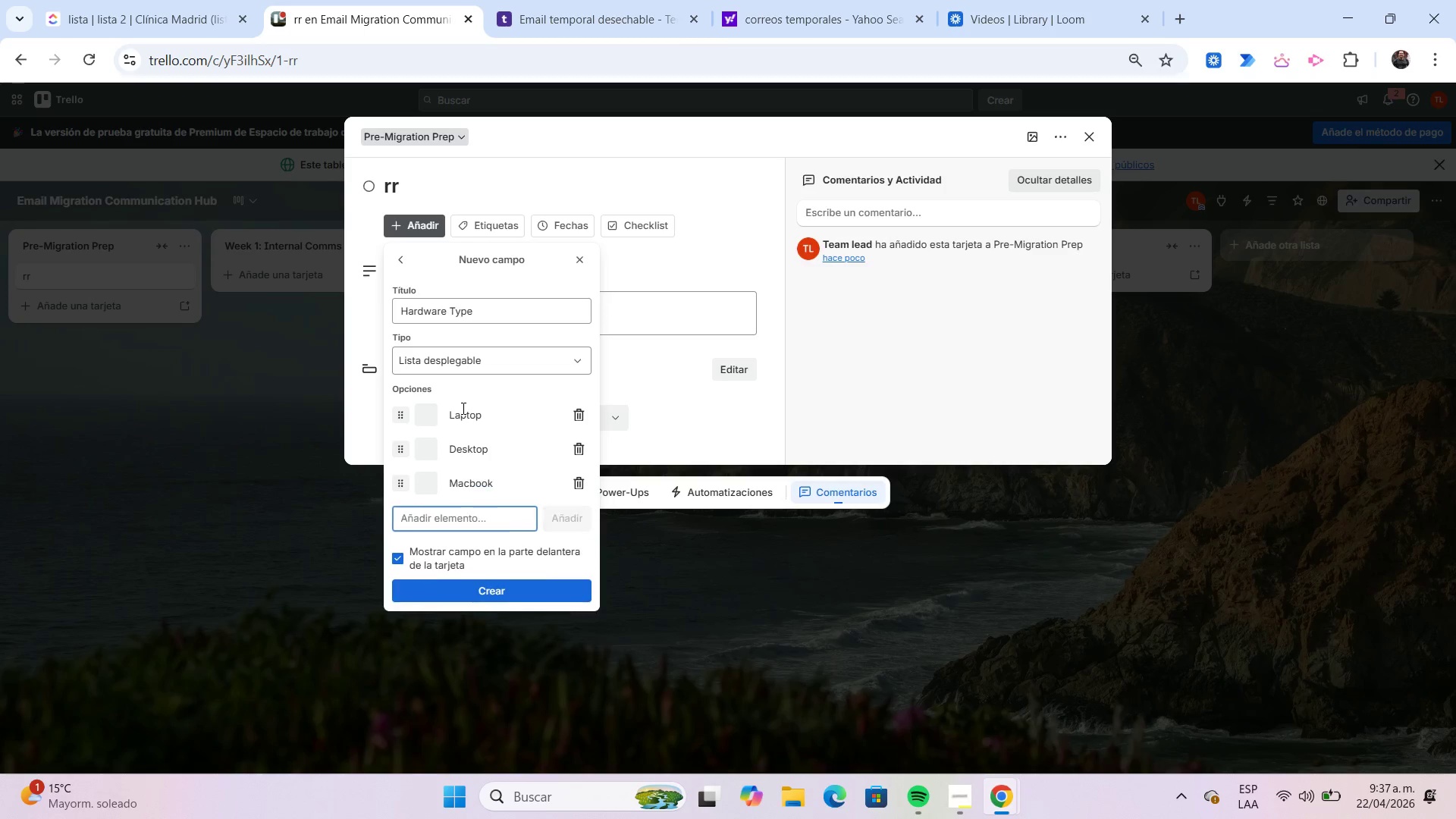 
key(Enter)
 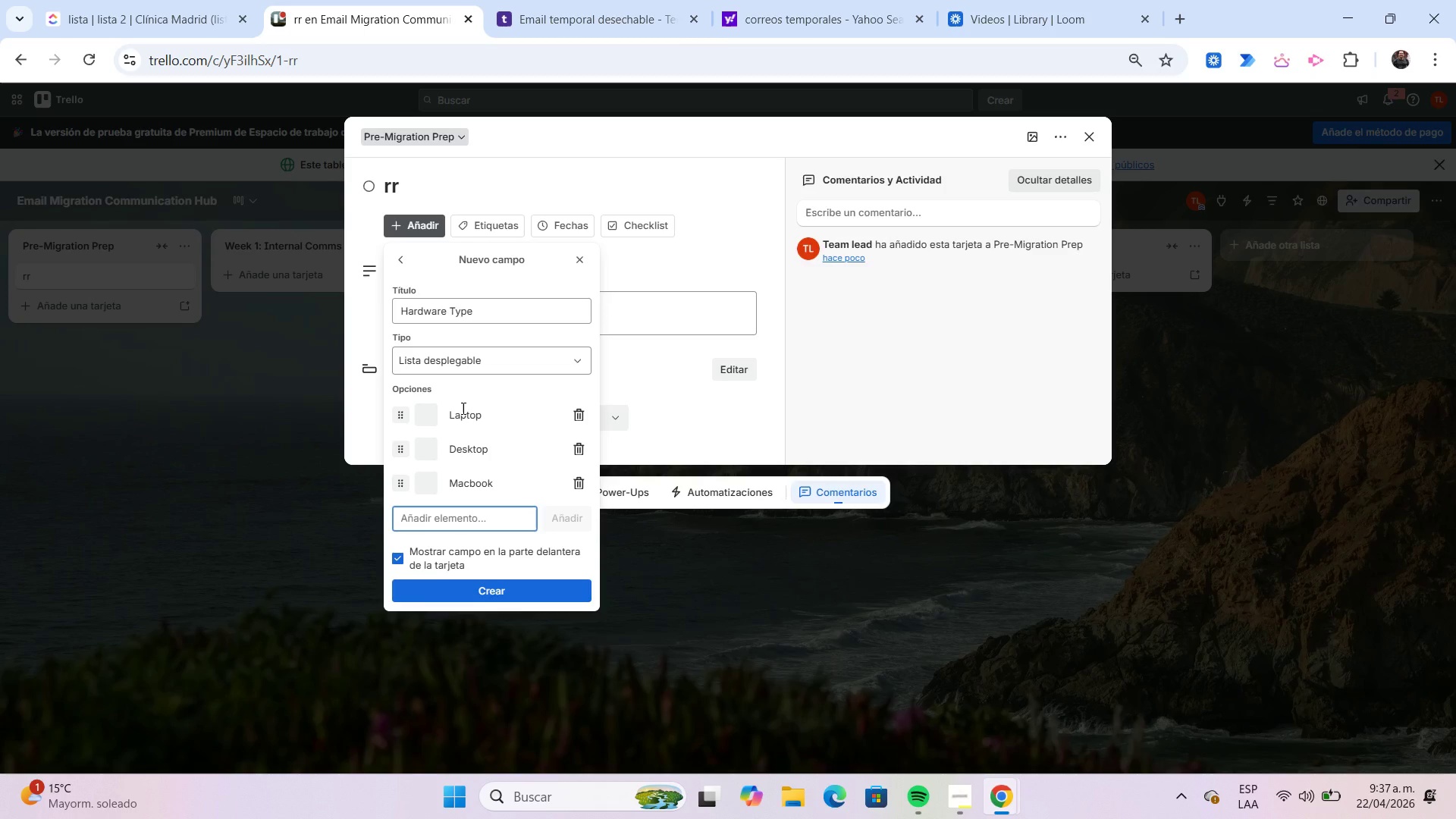 
type(Mobile Only)
 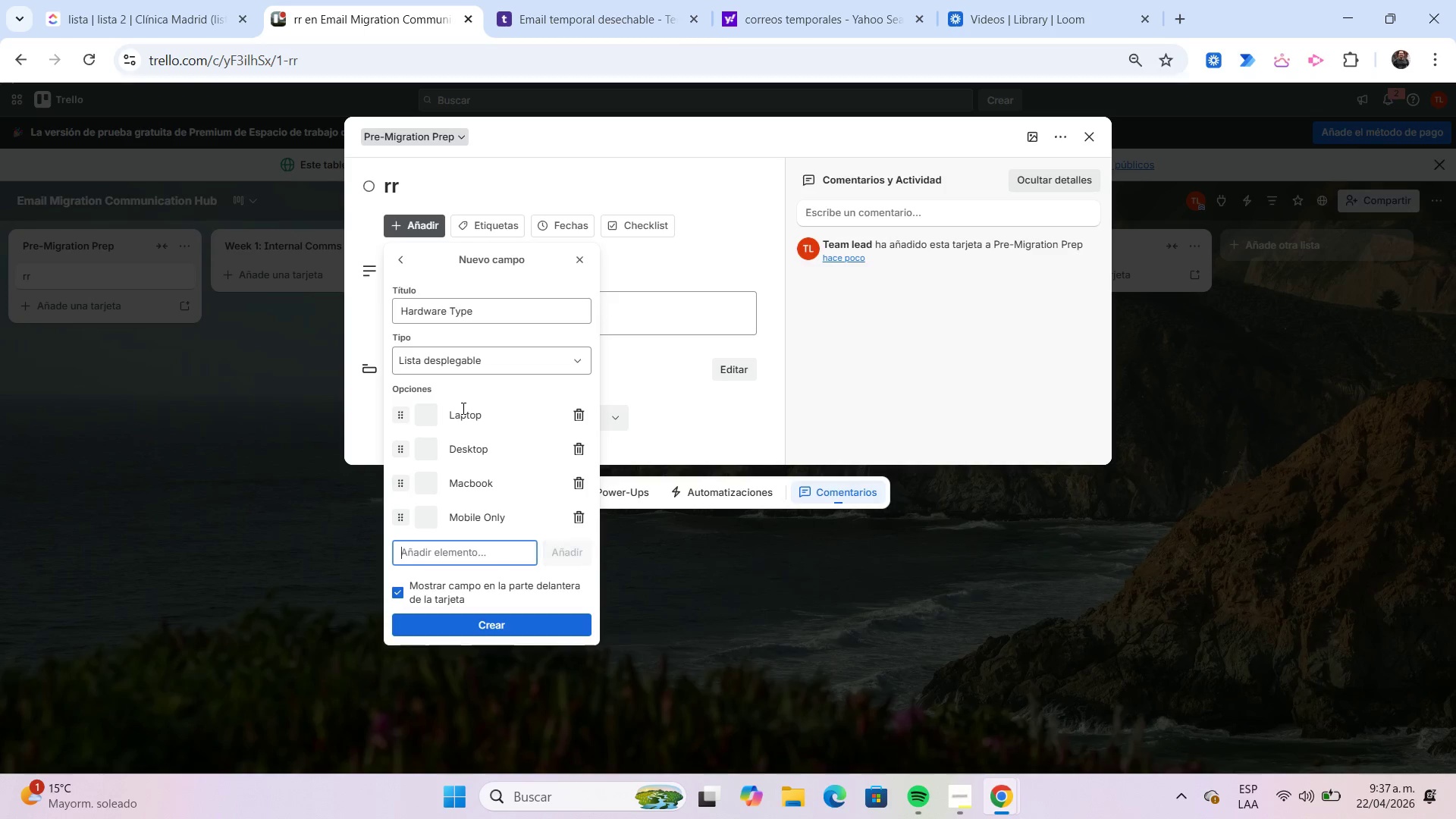 
key(Enter)
 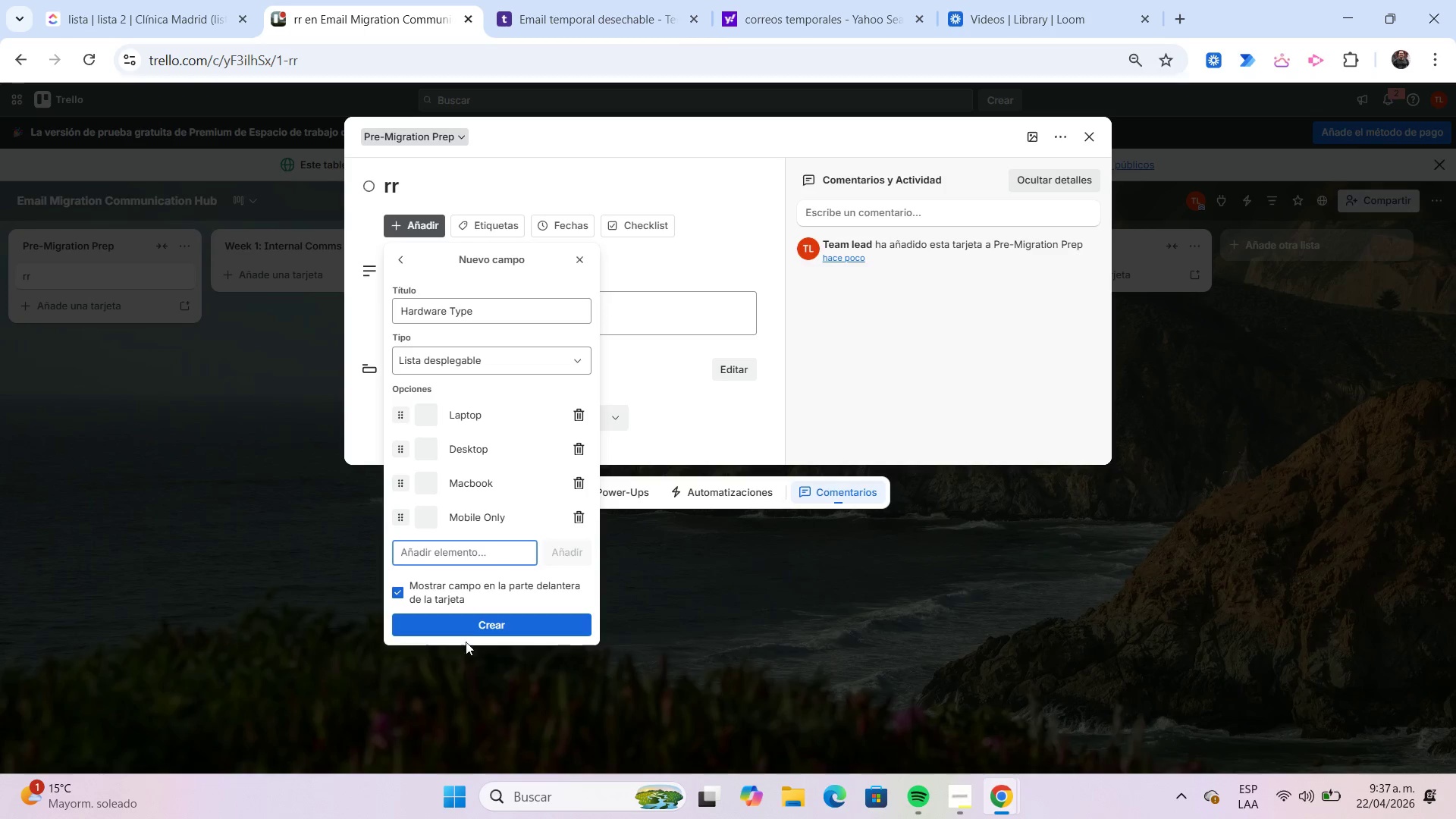 
left_click([476, 632])
 